 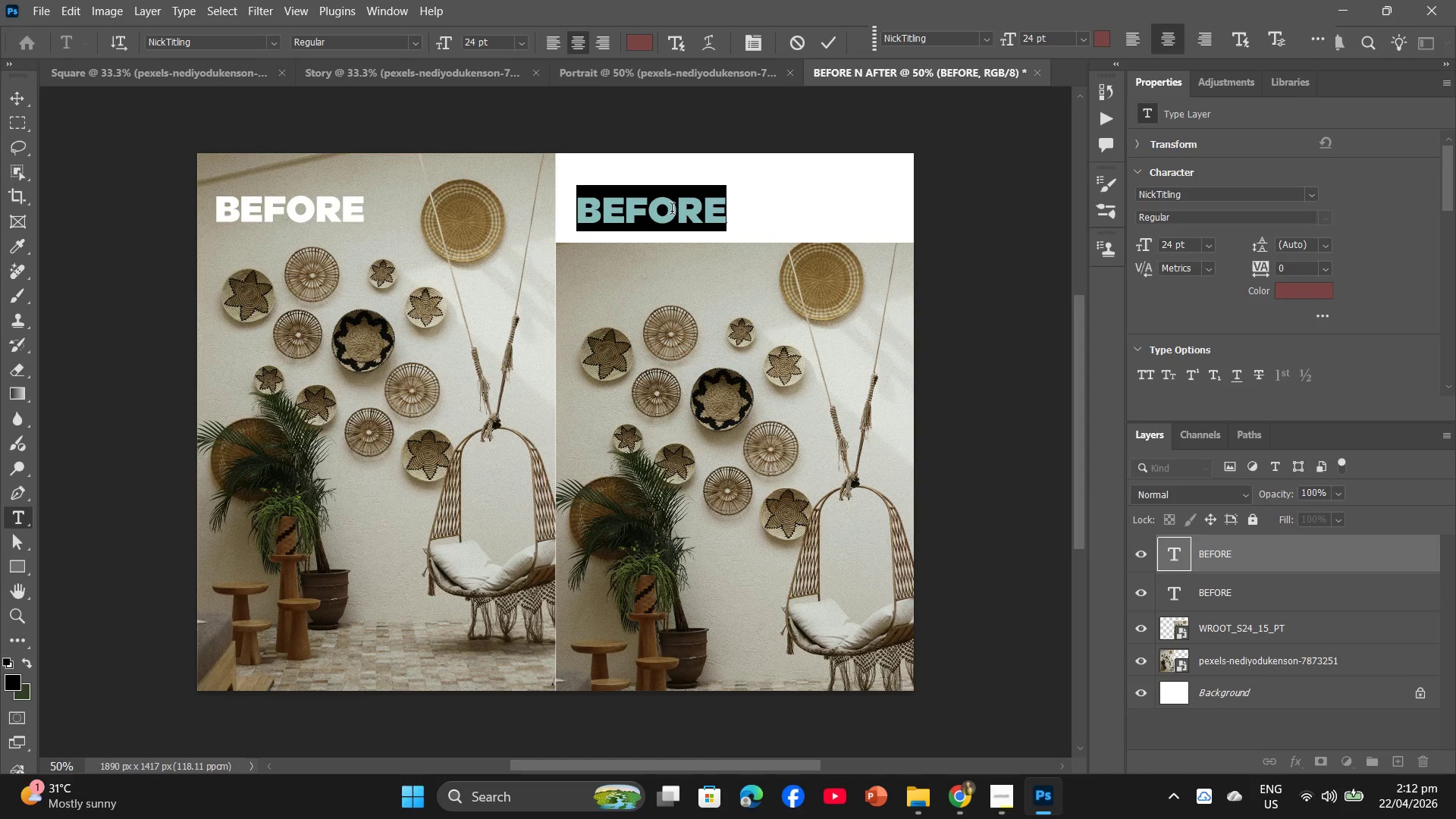 
type(AFTER)
 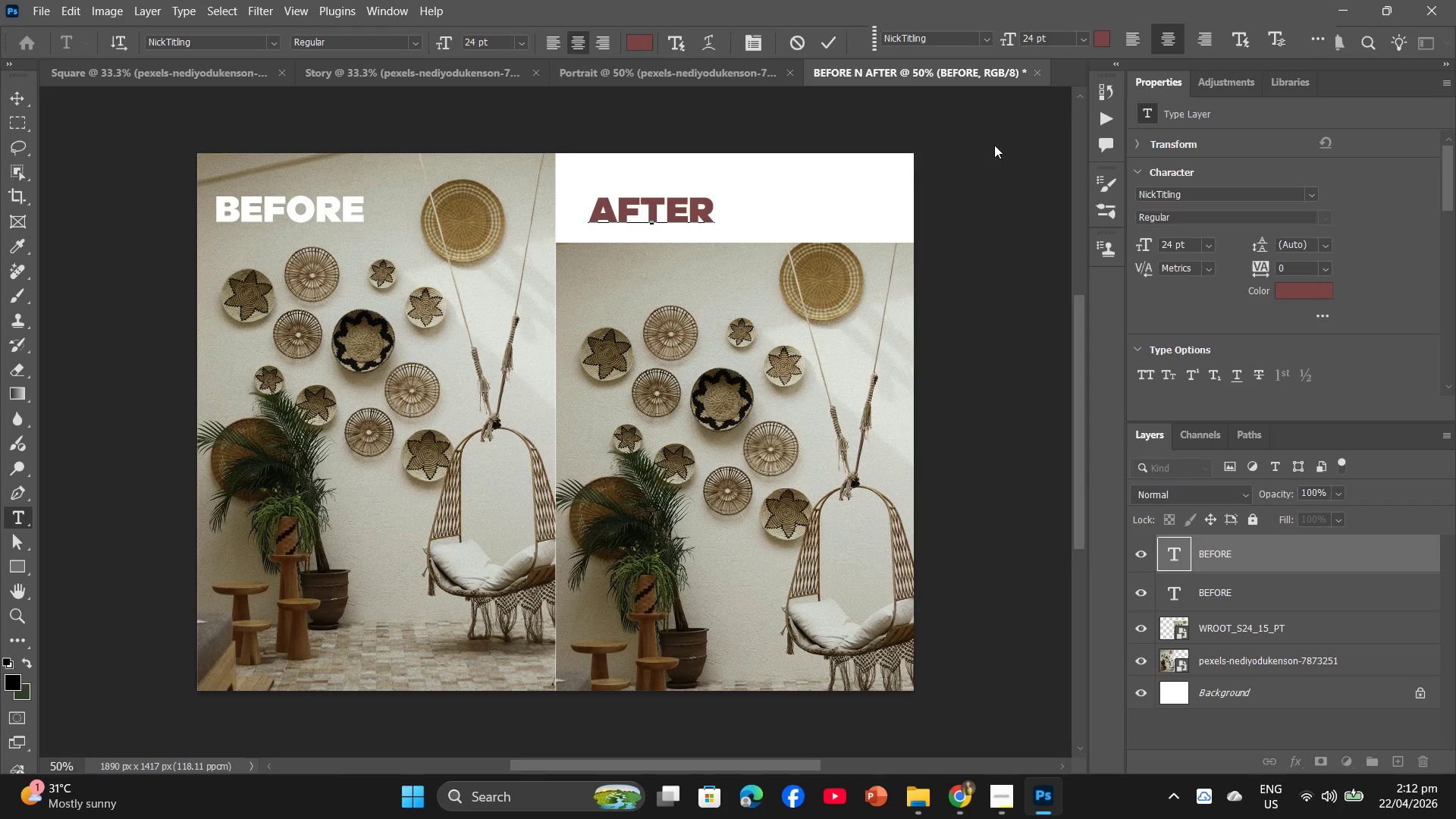 
left_click([985, 206])
 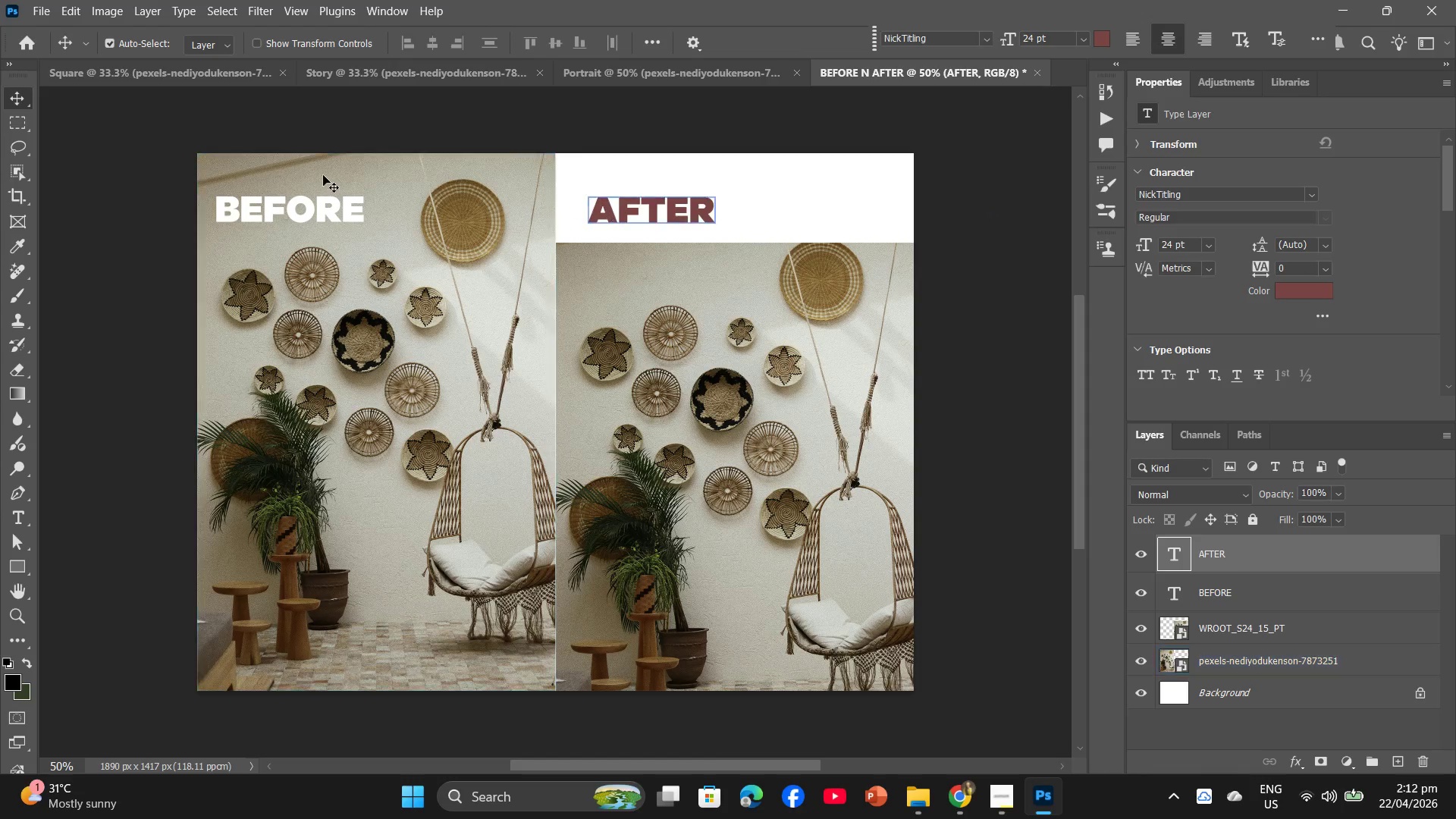 
left_click([45, 3])
 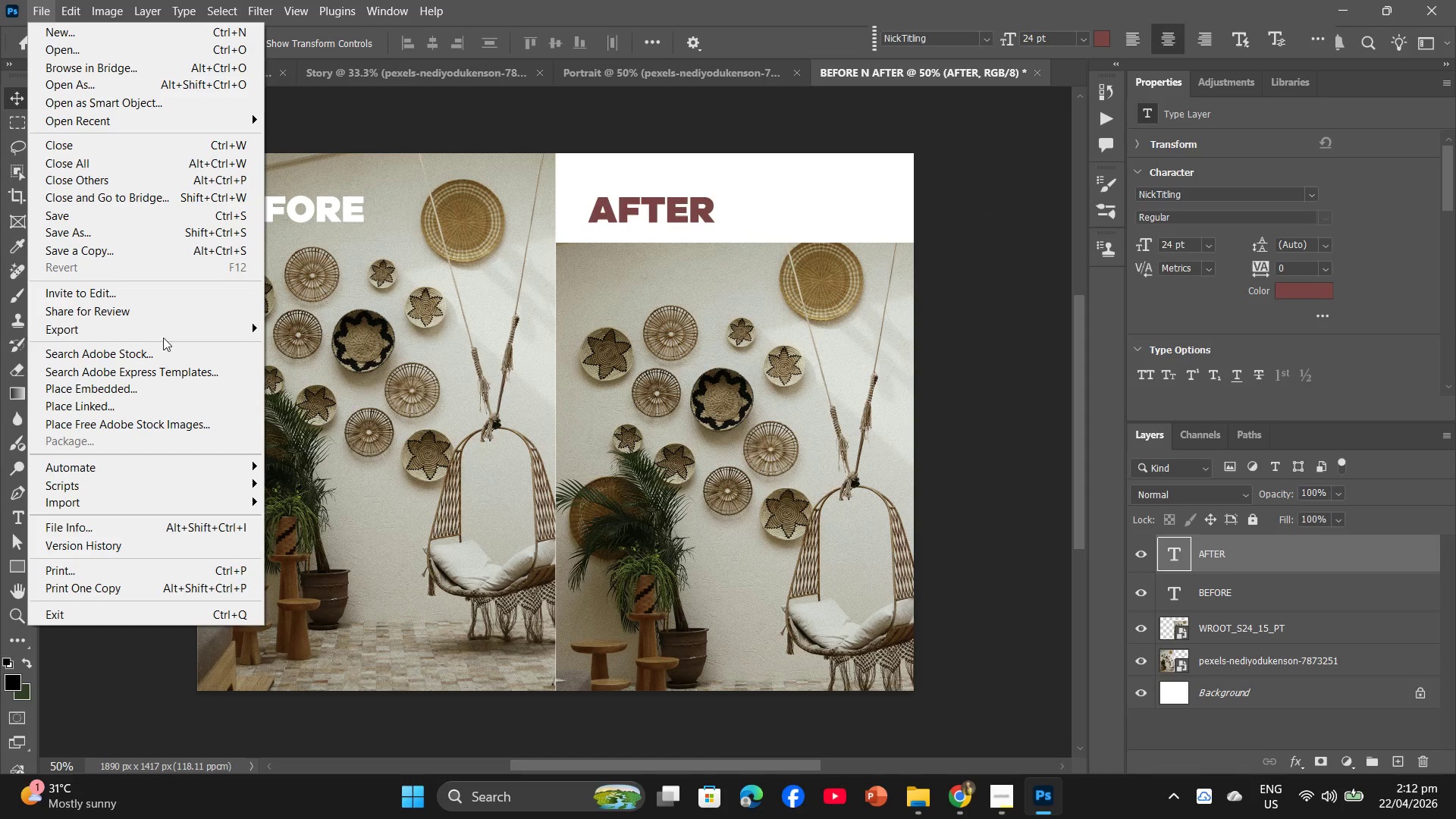 
left_click([172, 331])
 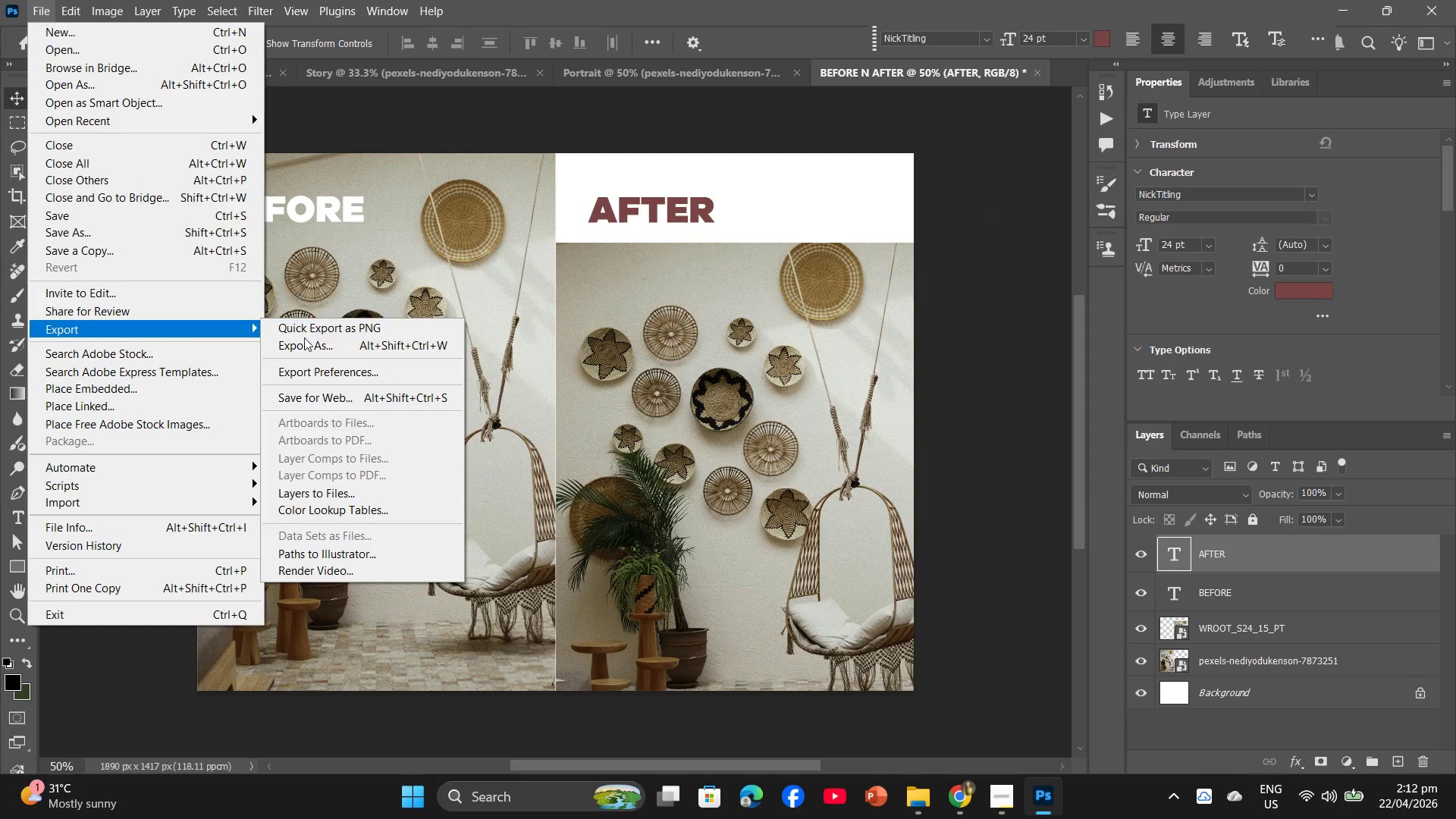 
left_click([311, 349])
 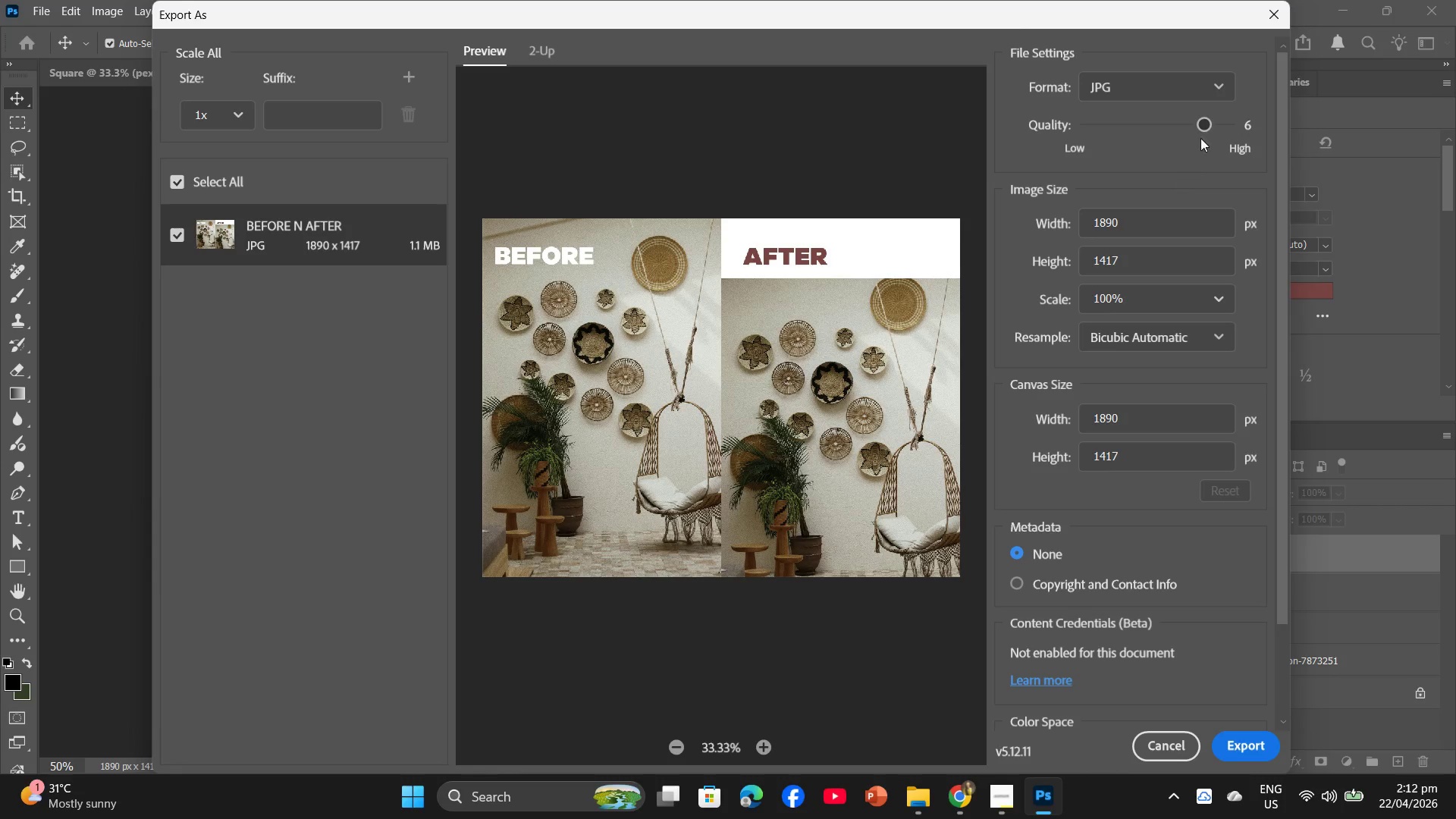 
left_click_drag(start_coordinate=[1203, 127], to_coordinate=[1184, 130])
 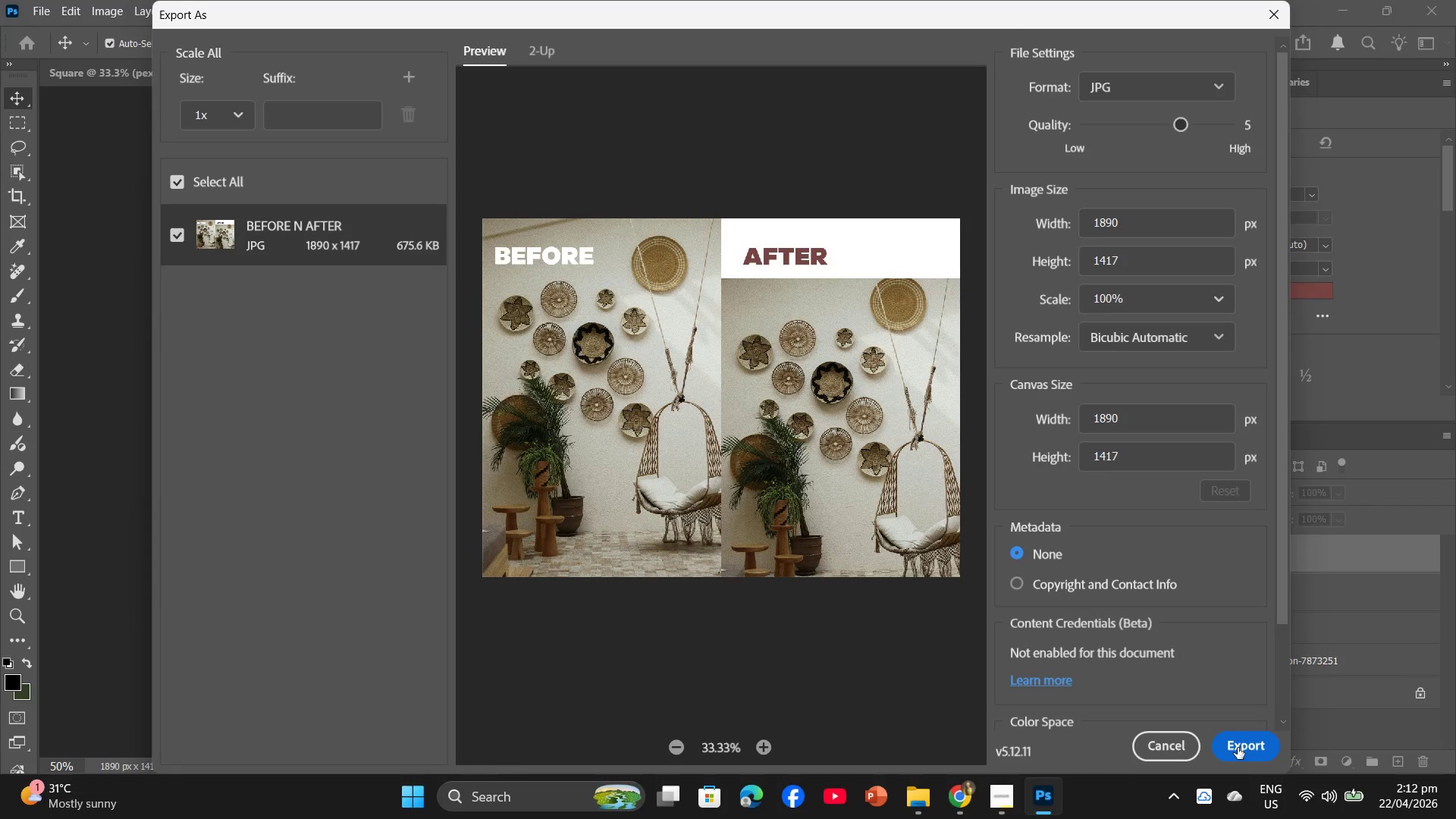 
wait(5.48)
 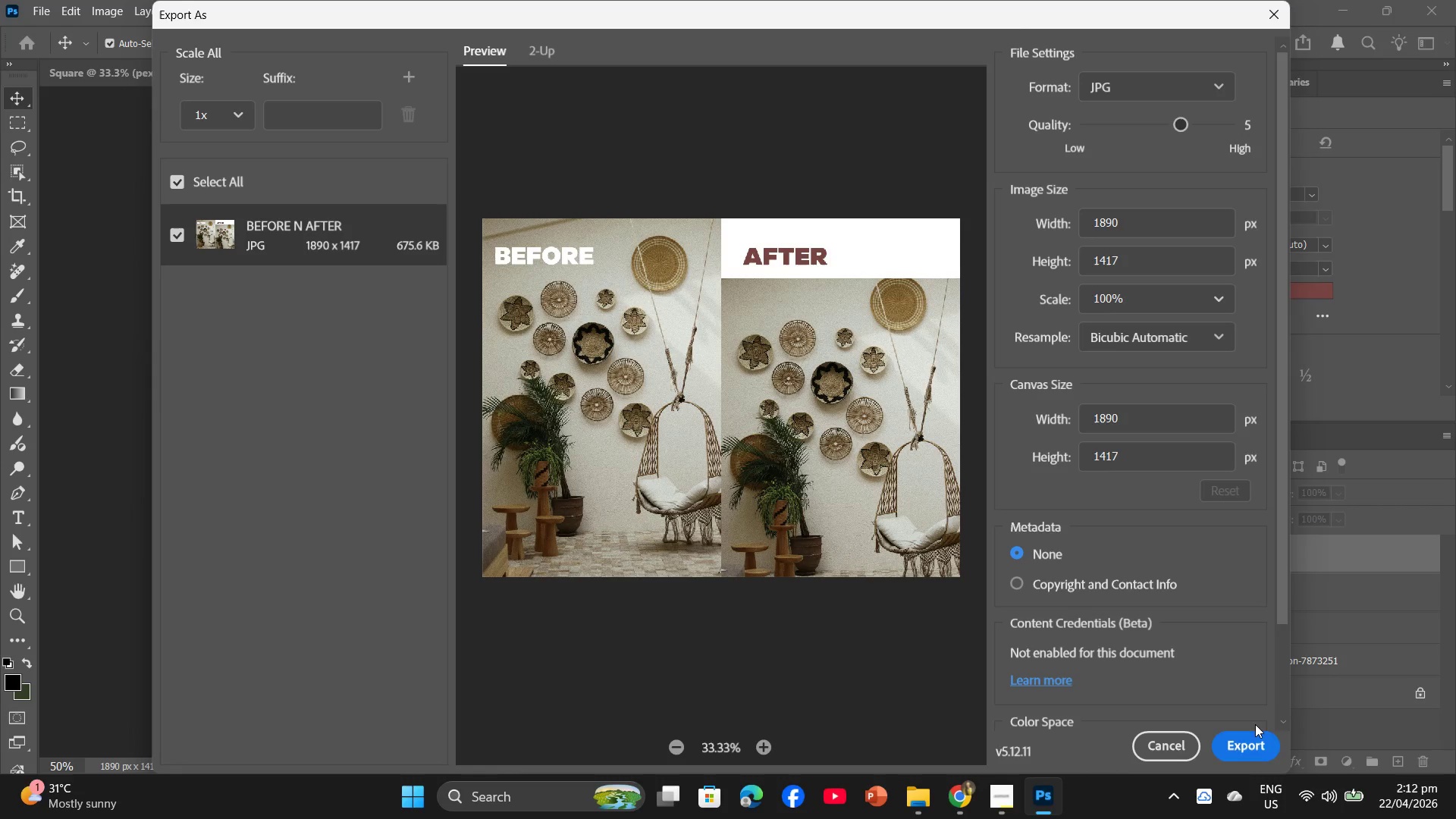 
left_click([1238, 748])
 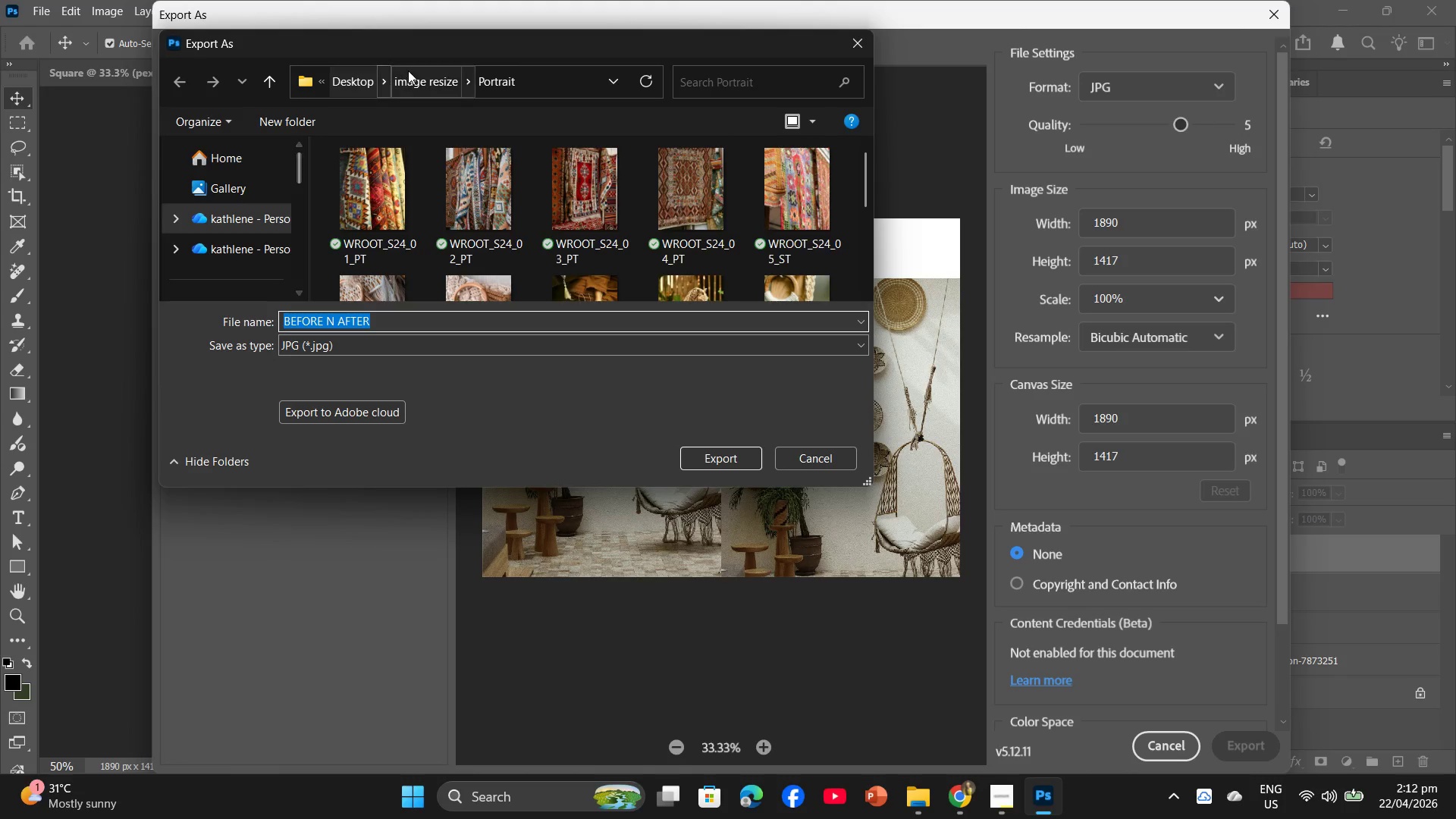 
left_click([414, 80])
 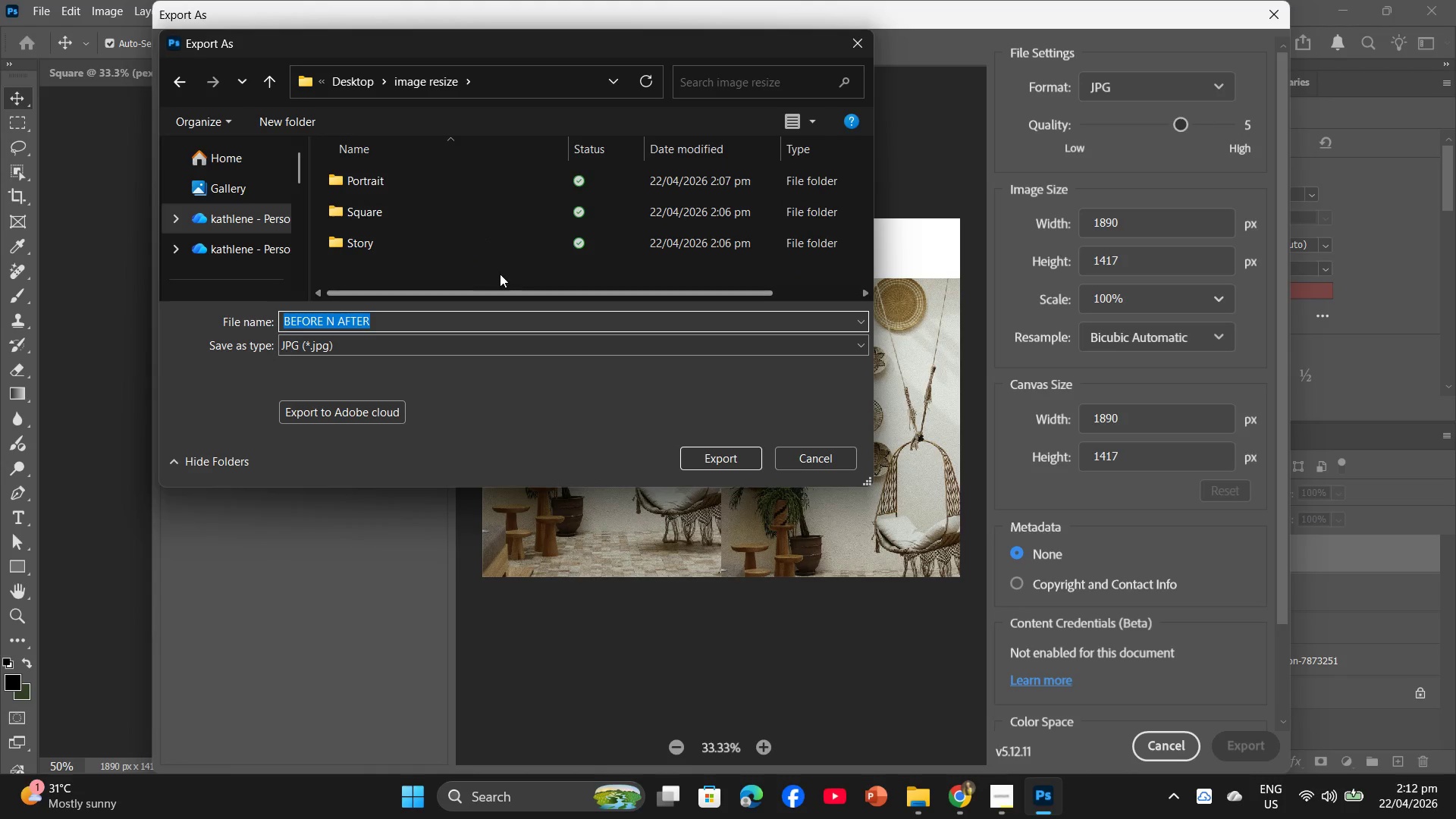 
right_click([500, 270])
 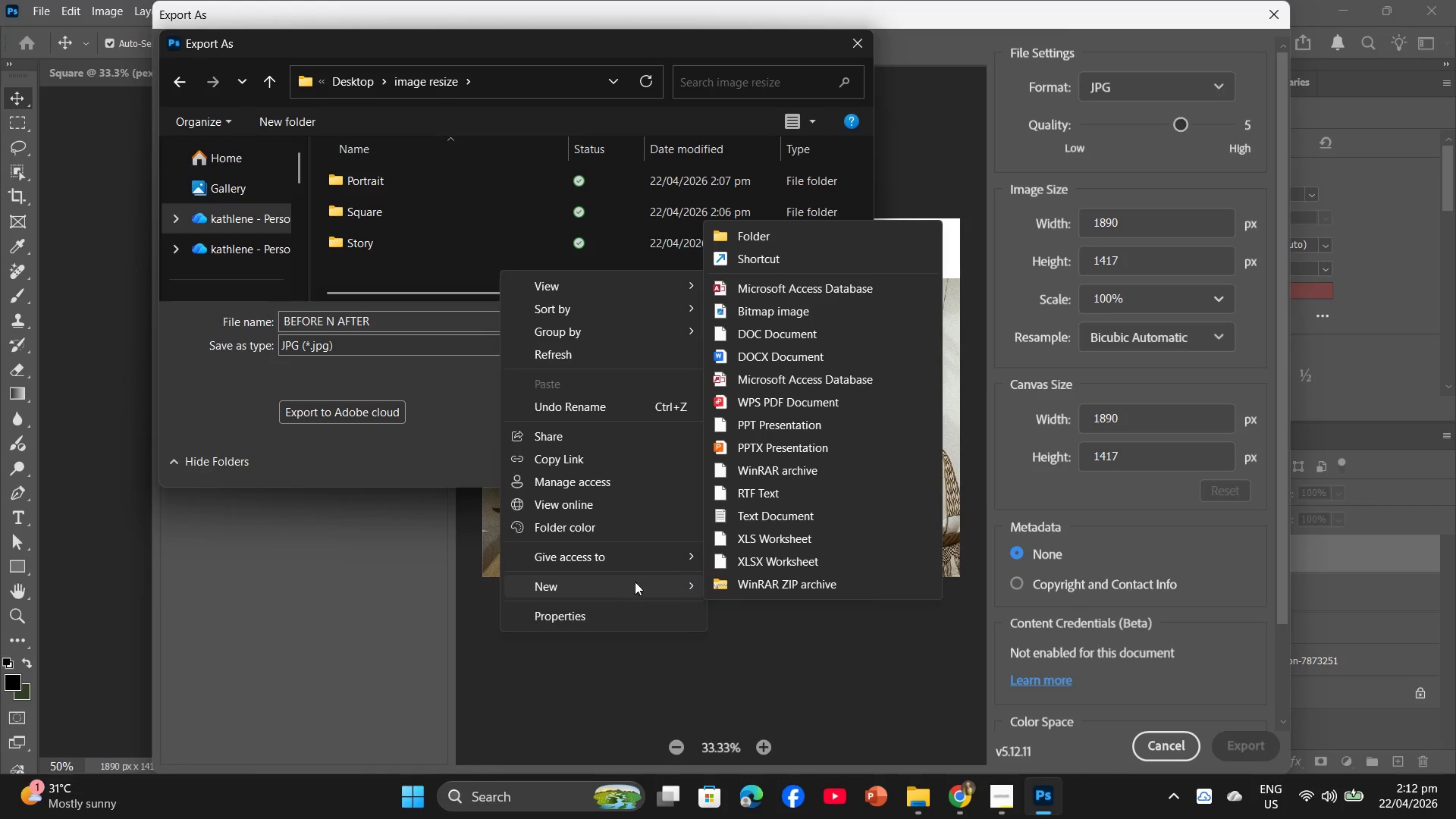 
left_click([784, 235])
 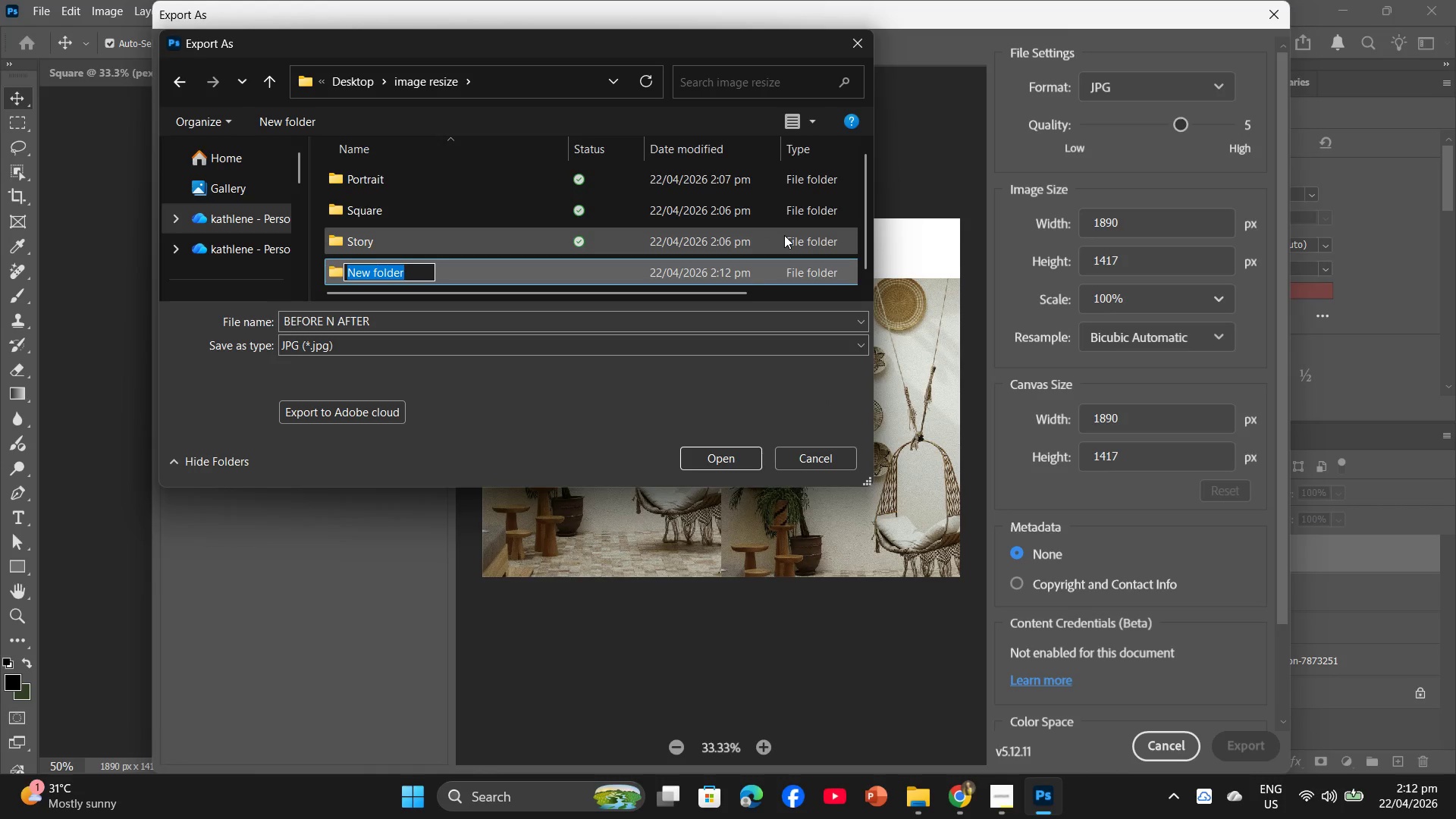 
type(Before and Aftwe)
key(Backspace)
key(Backspace)
type(er)
 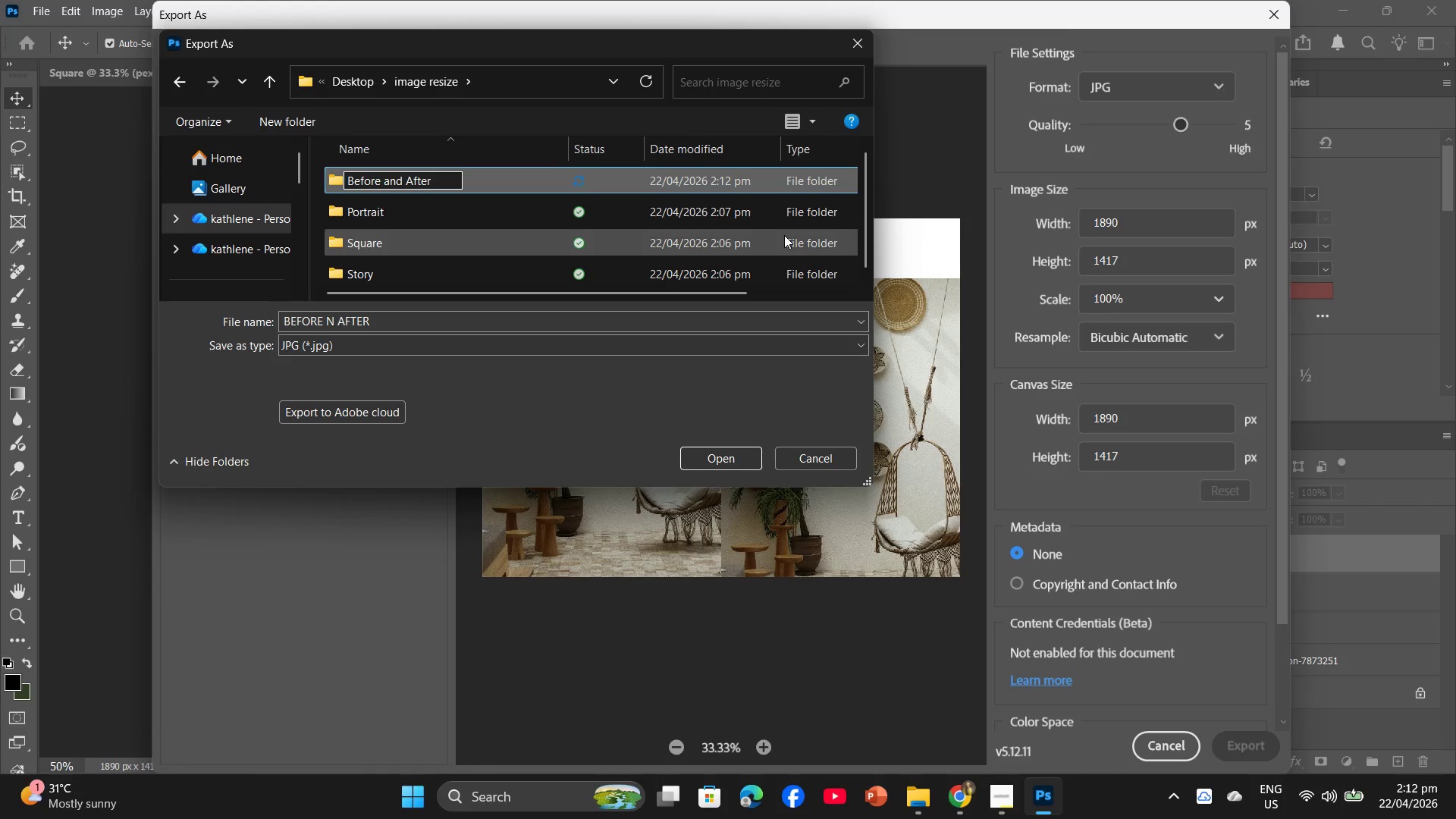 
key(Enter)
 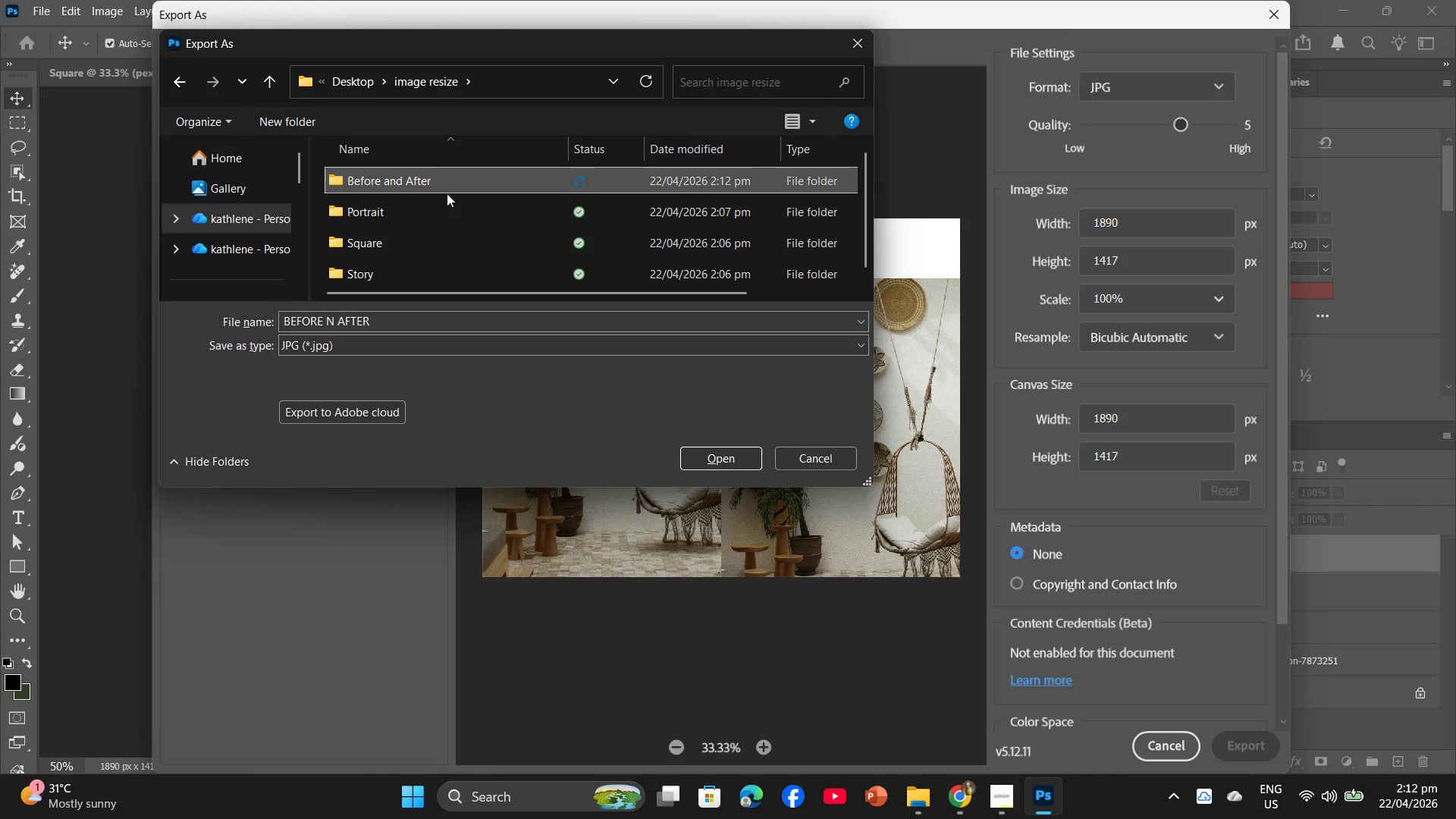 
double_click([469, 174])
 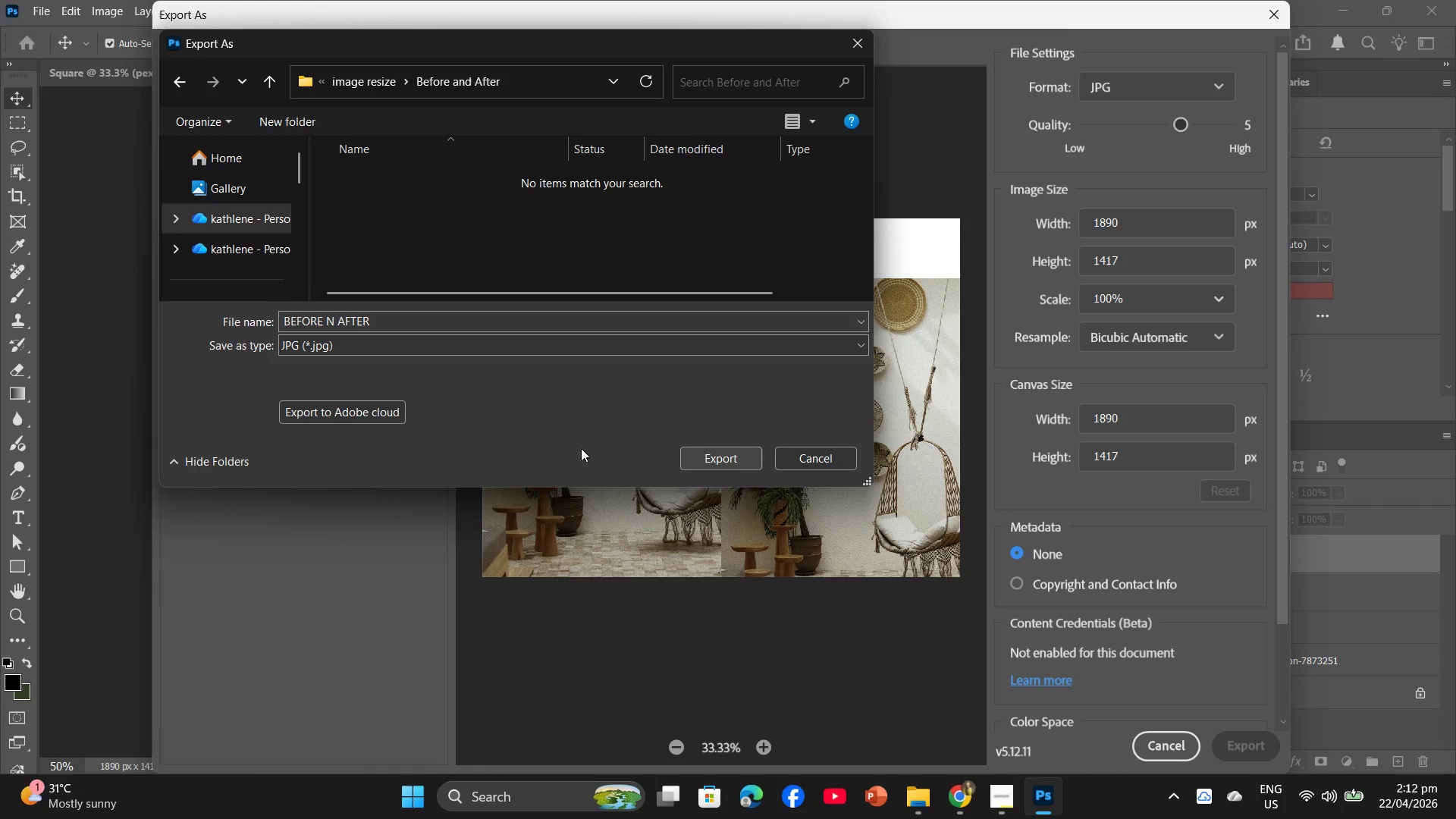 
left_click([468, 328])
 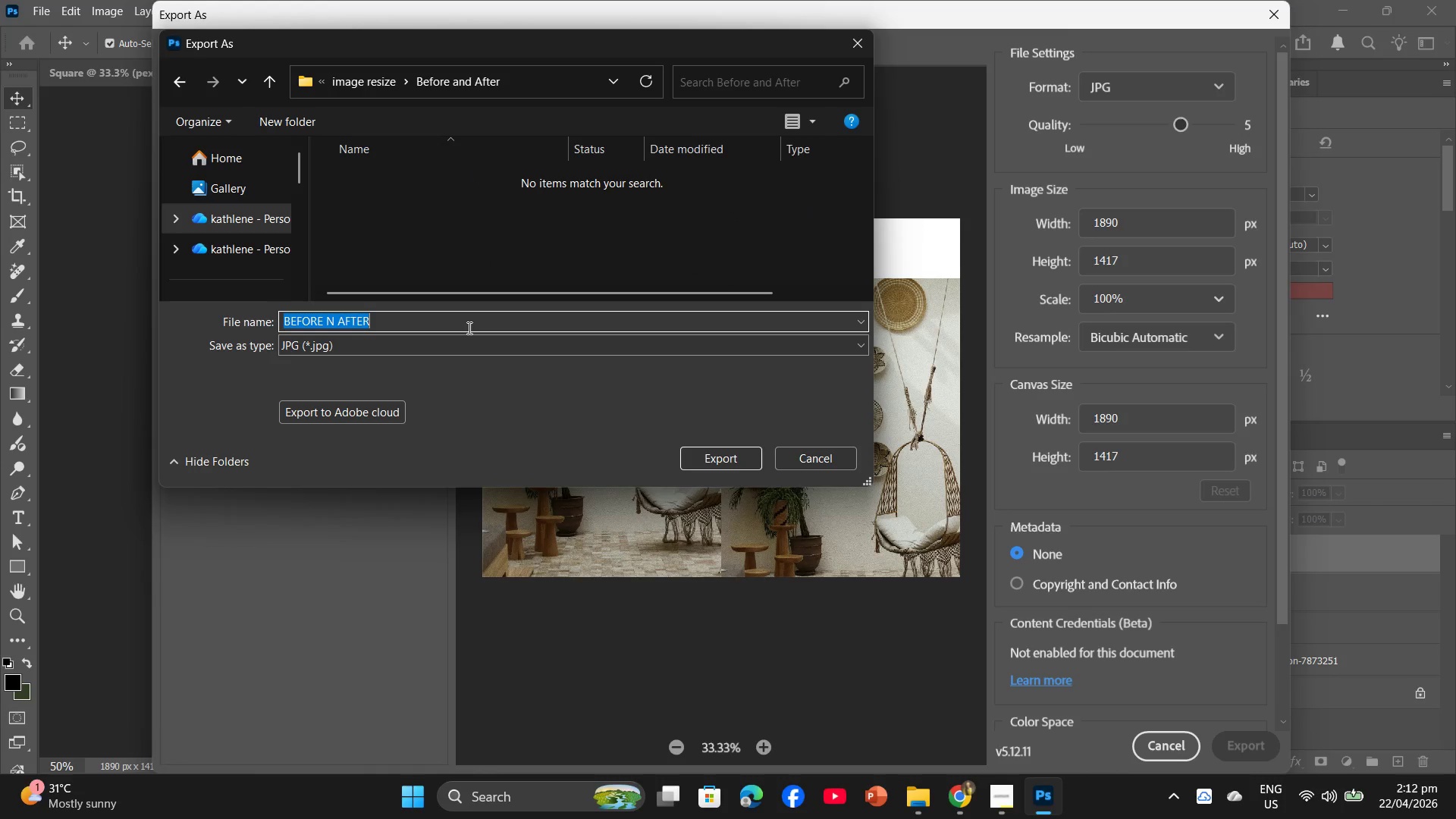 
left_click([468, 328])
 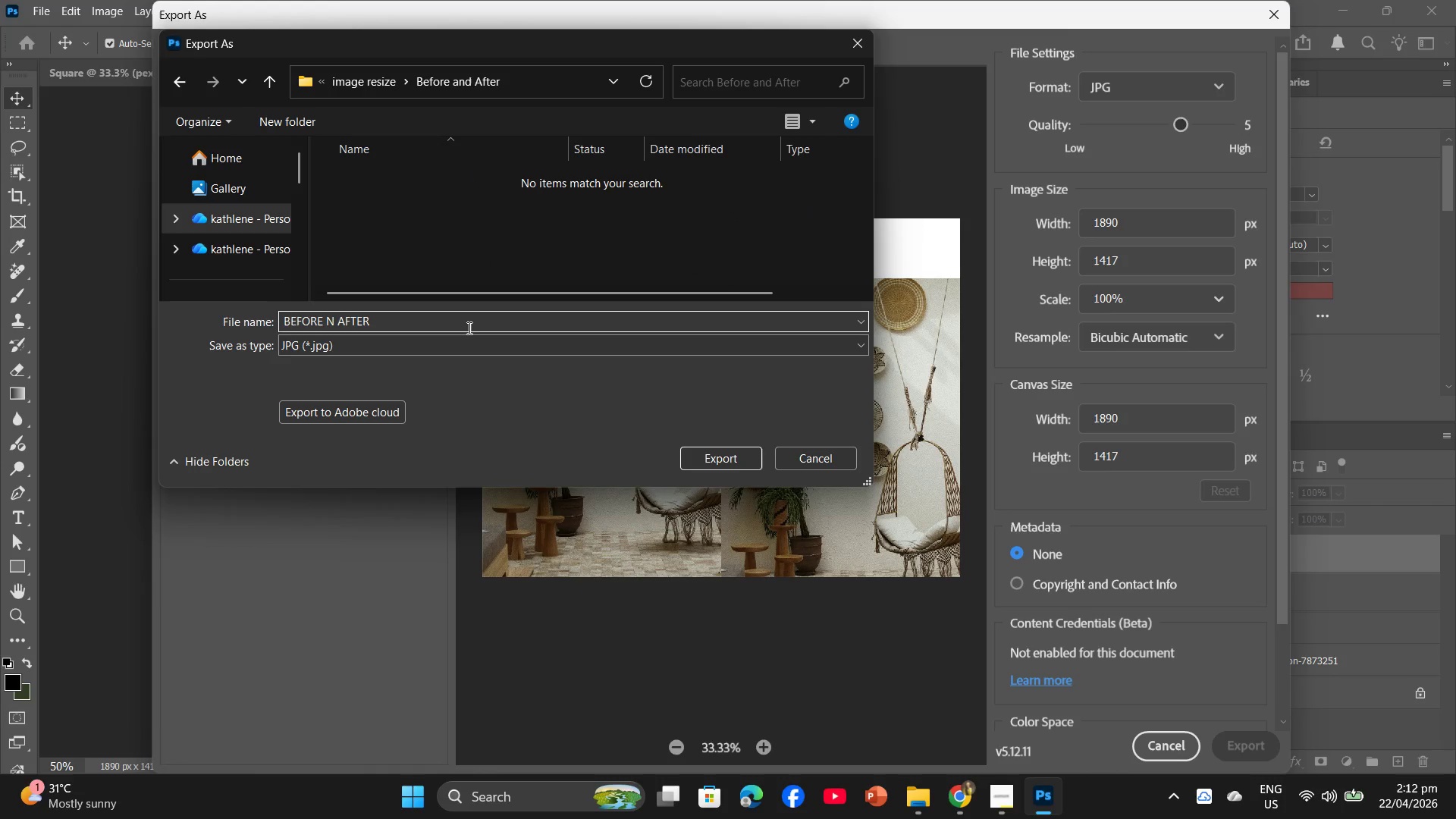 
key(Space)
 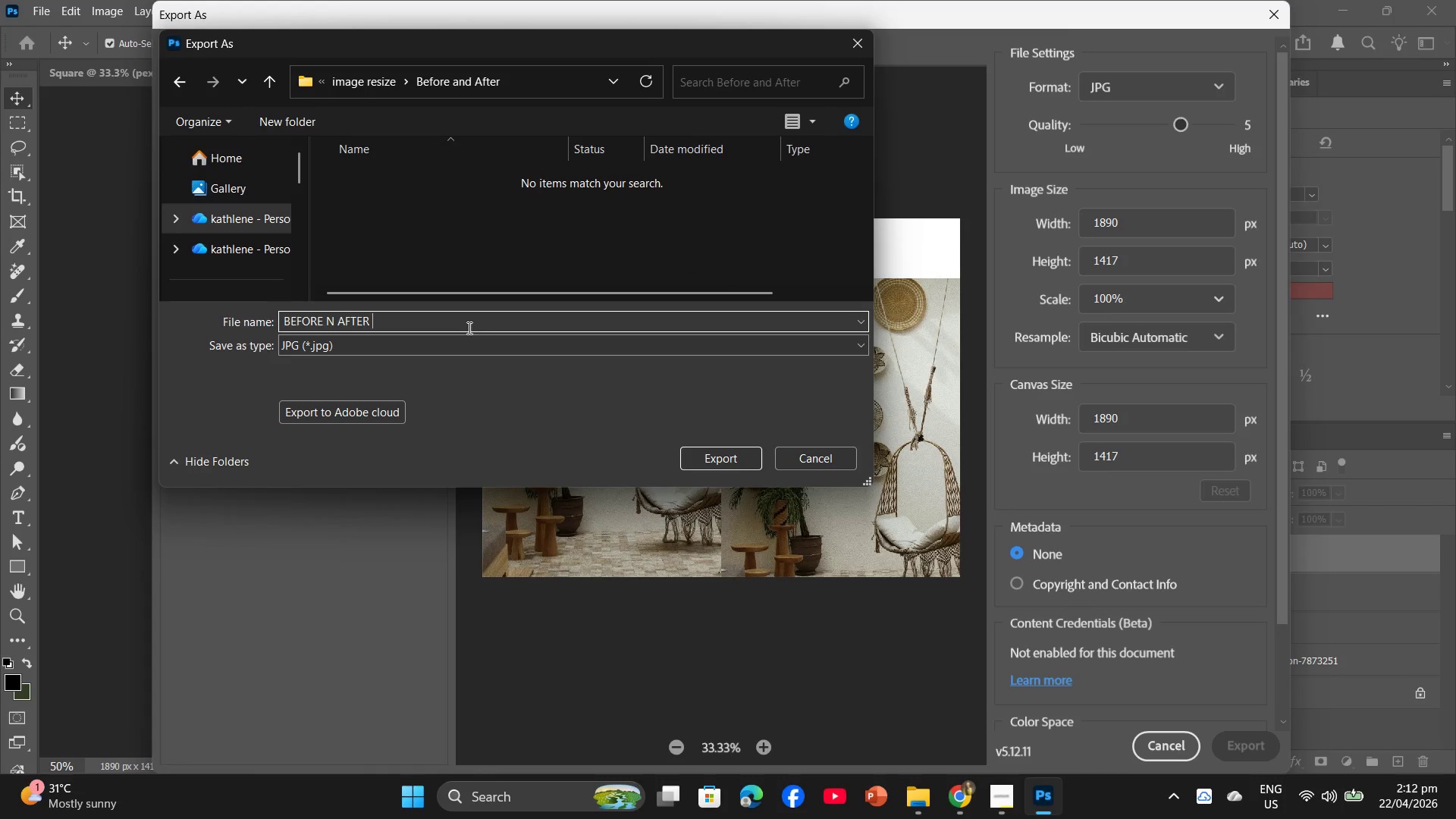 
key(1)
 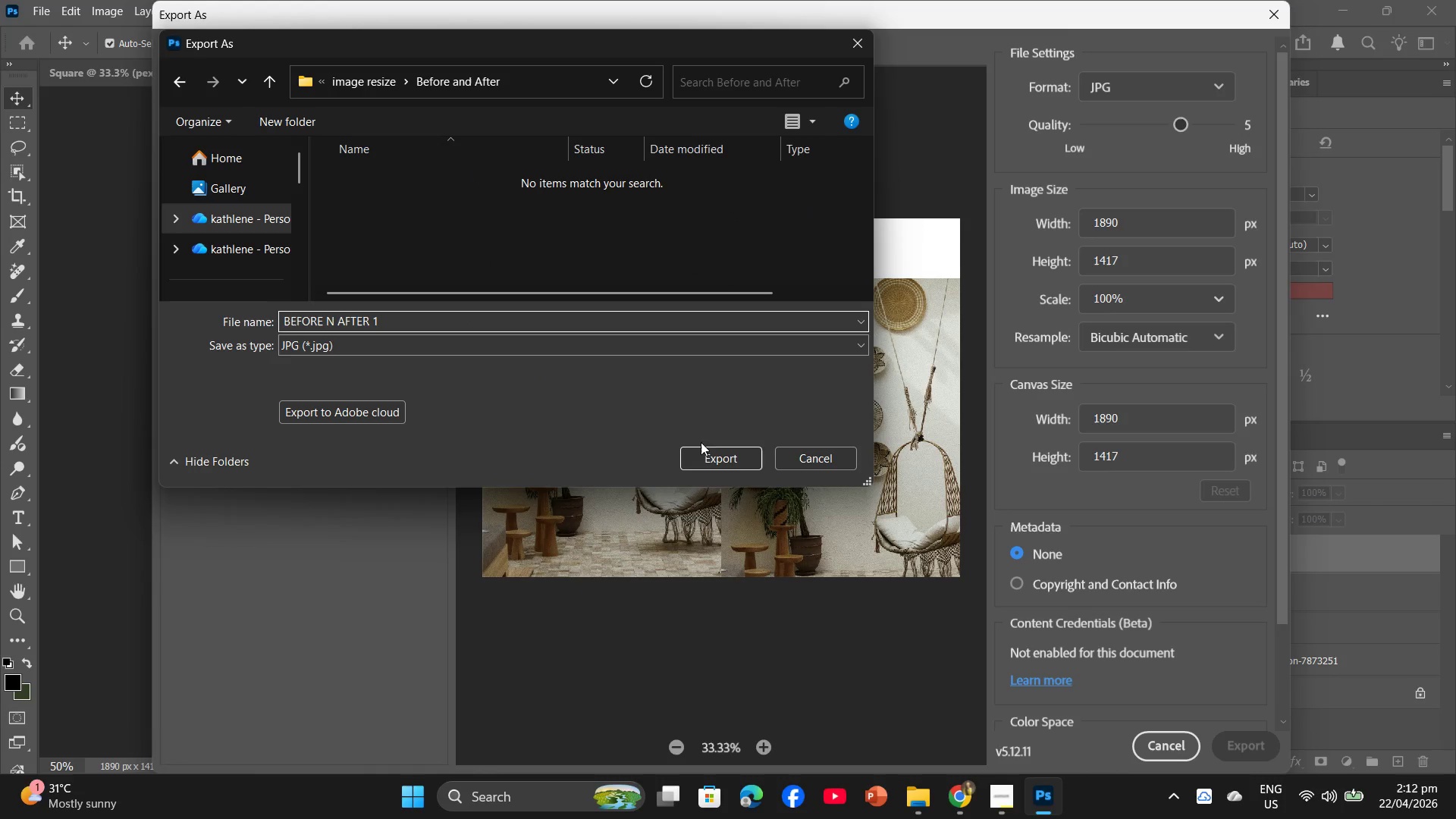 
left_click([739, 462])
 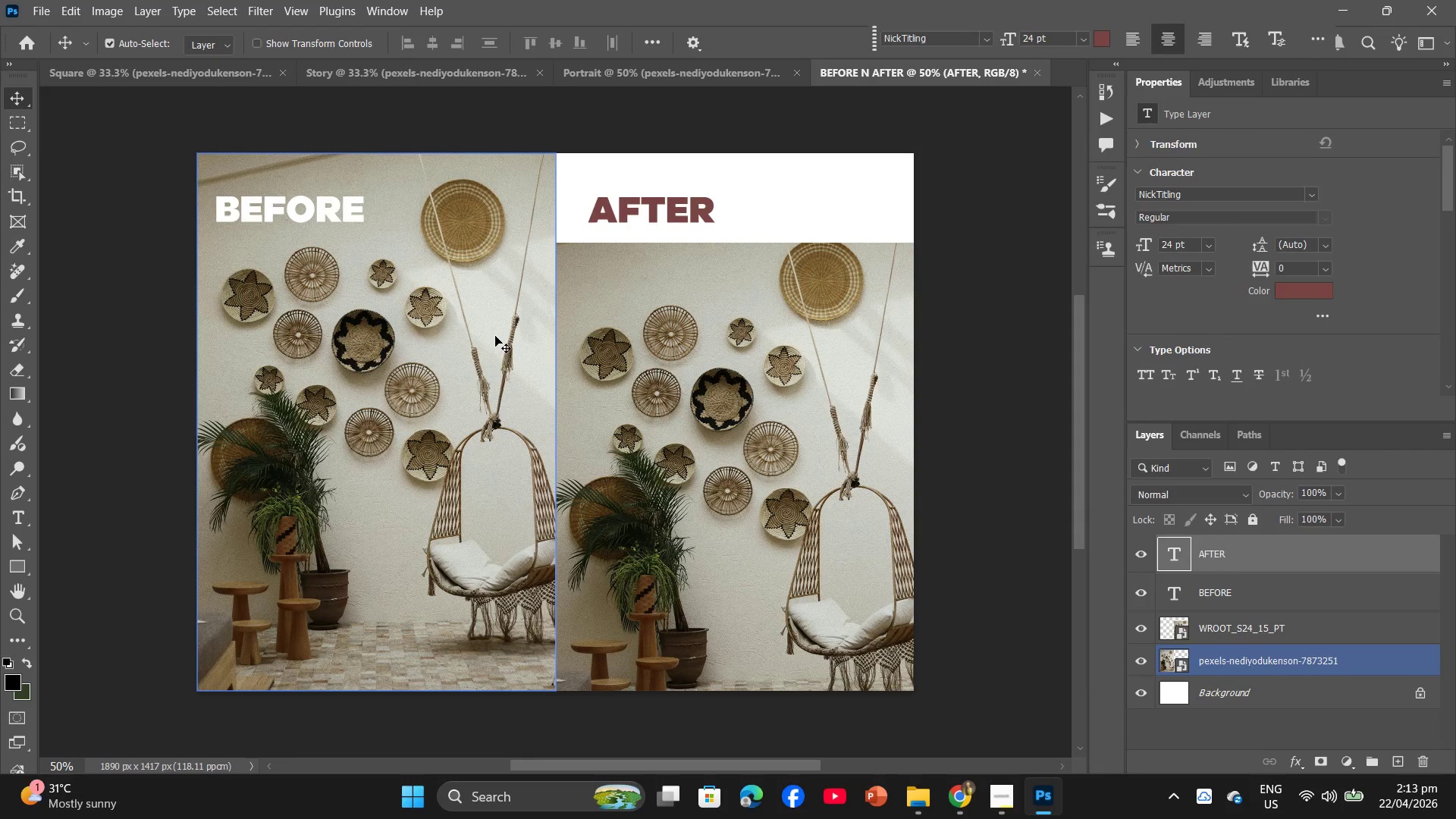 
left_click([510, 337])
 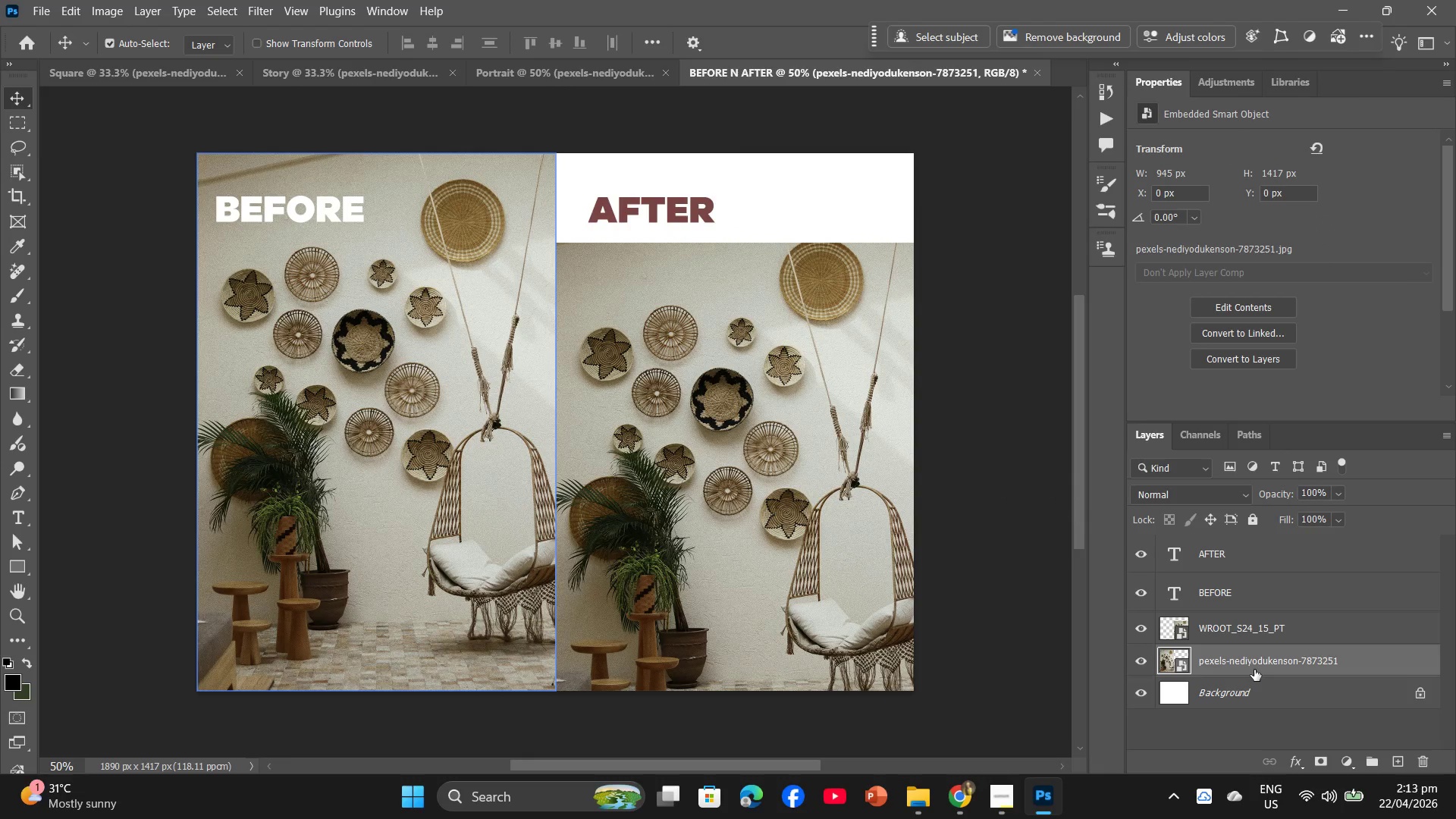 
right_click([1254, 668])
 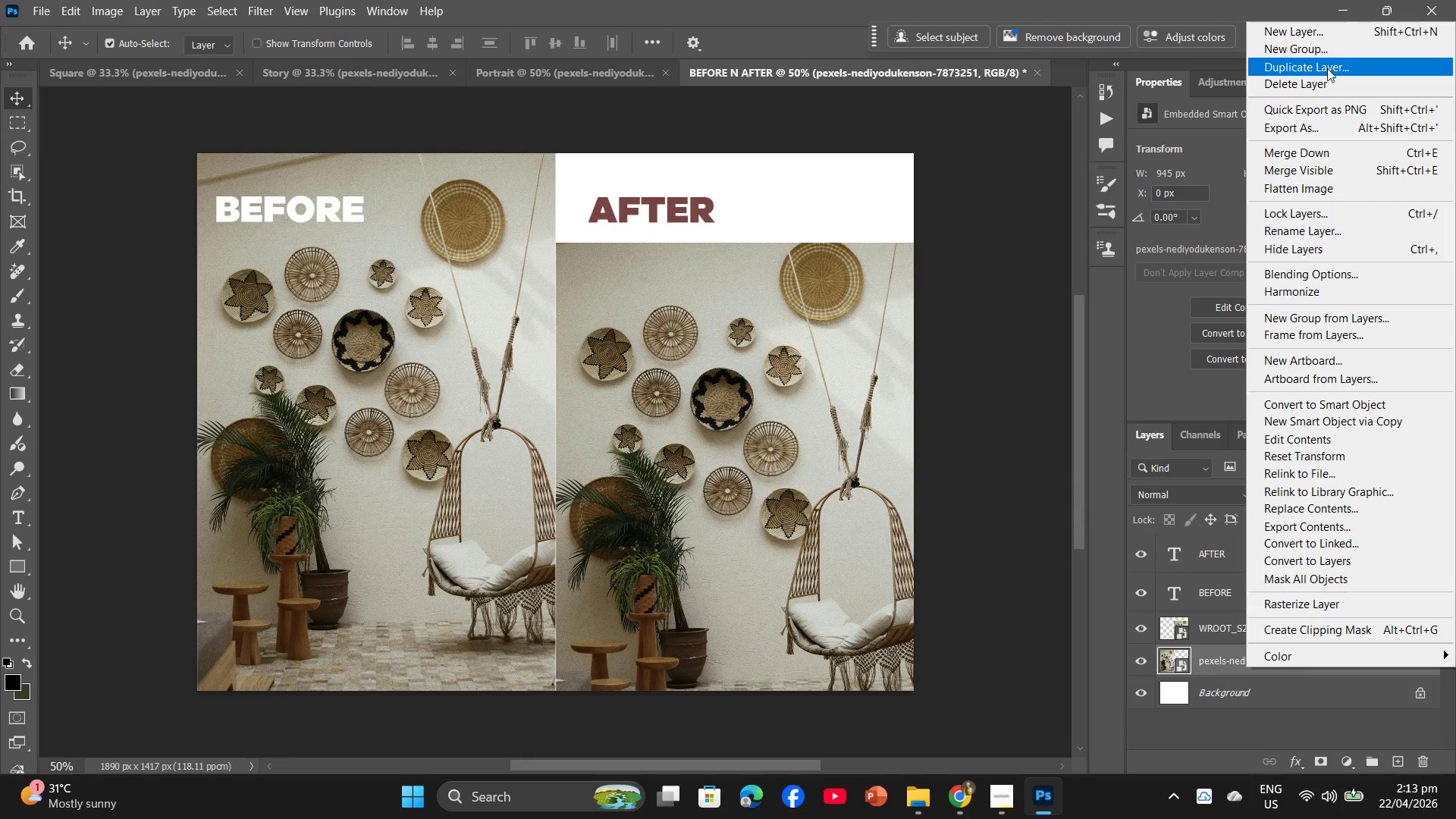 
left_click([1324, 89])
 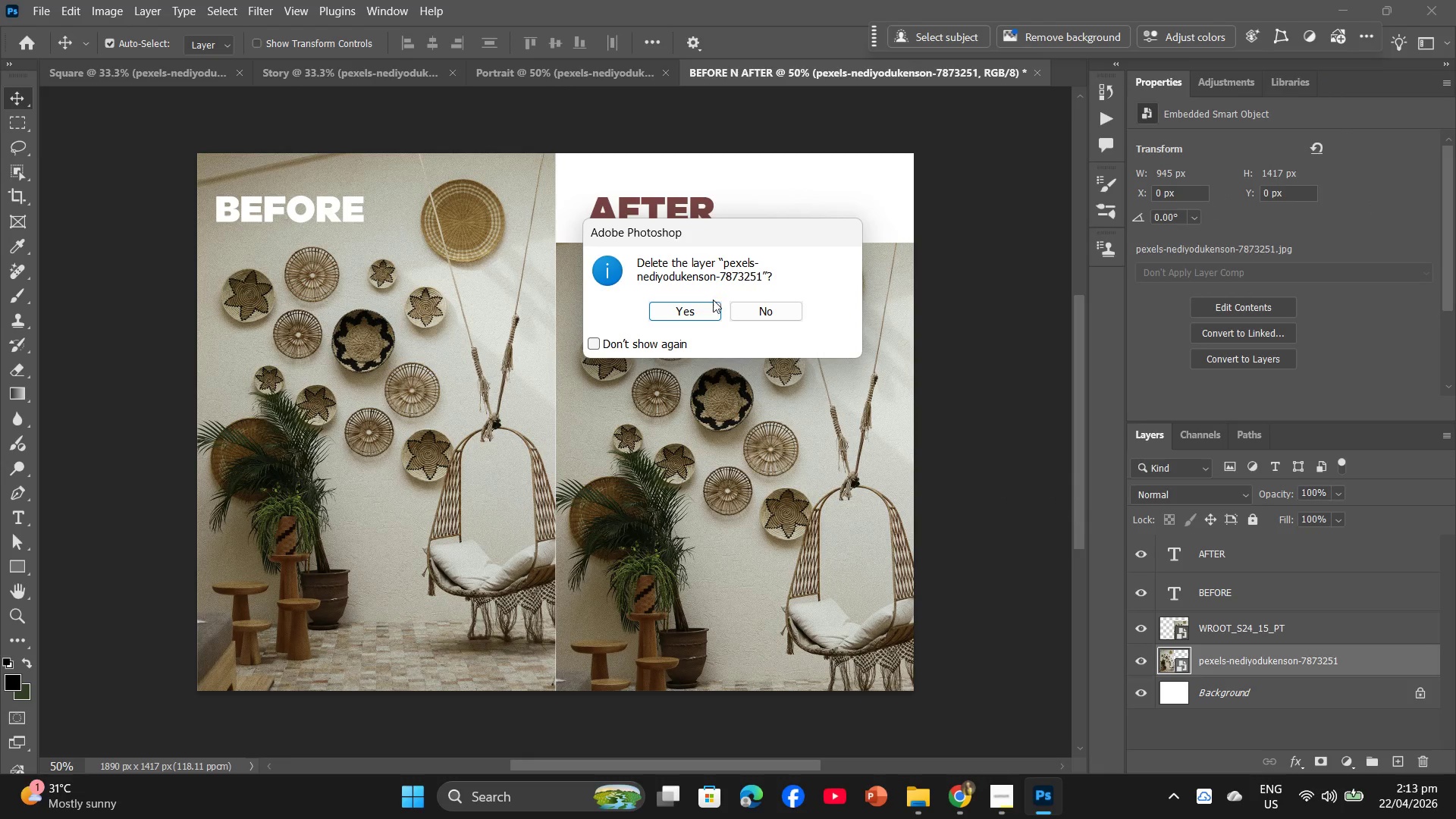 
left_click([687, 312])
 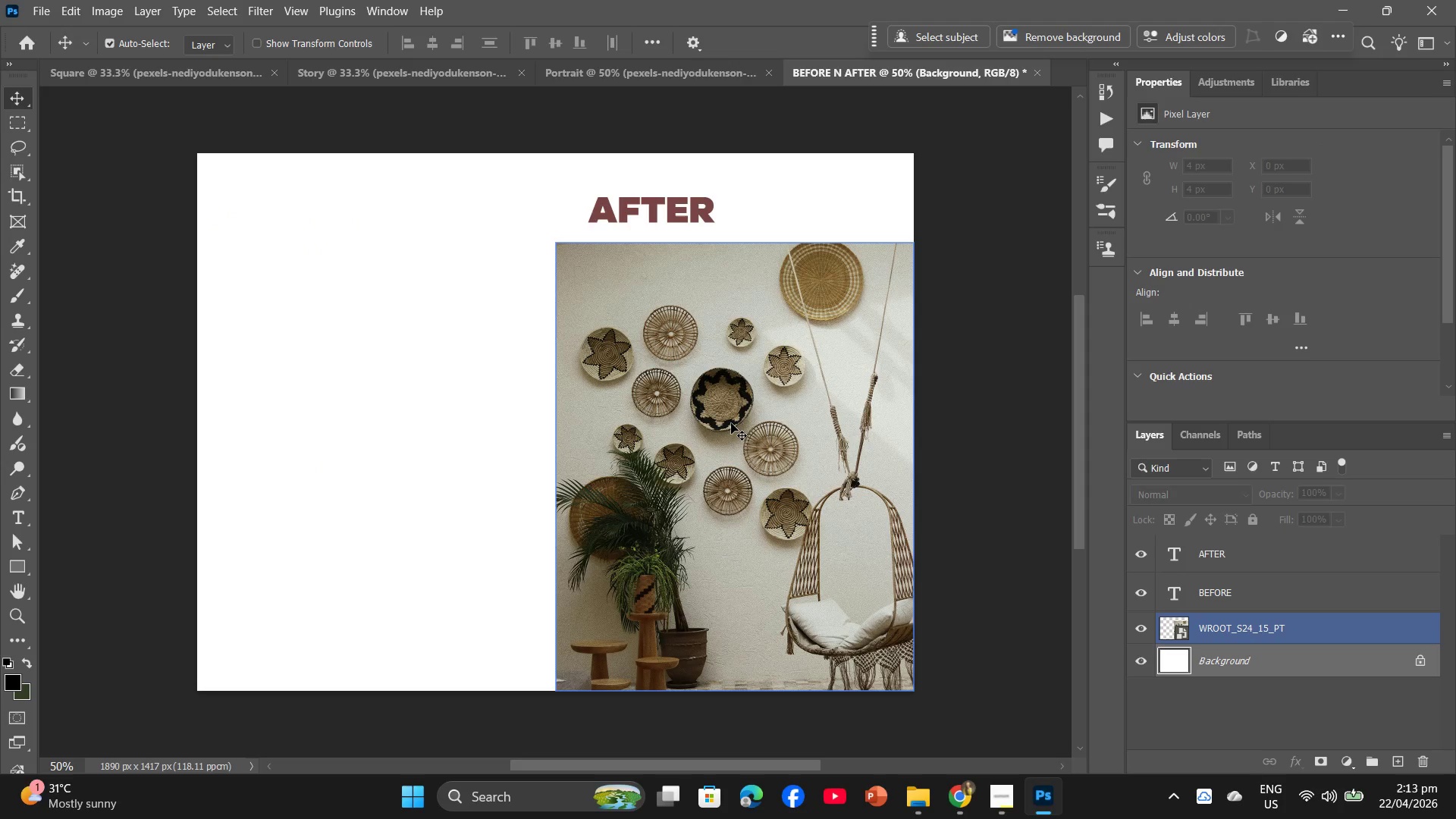 
left_click([731, 423])
 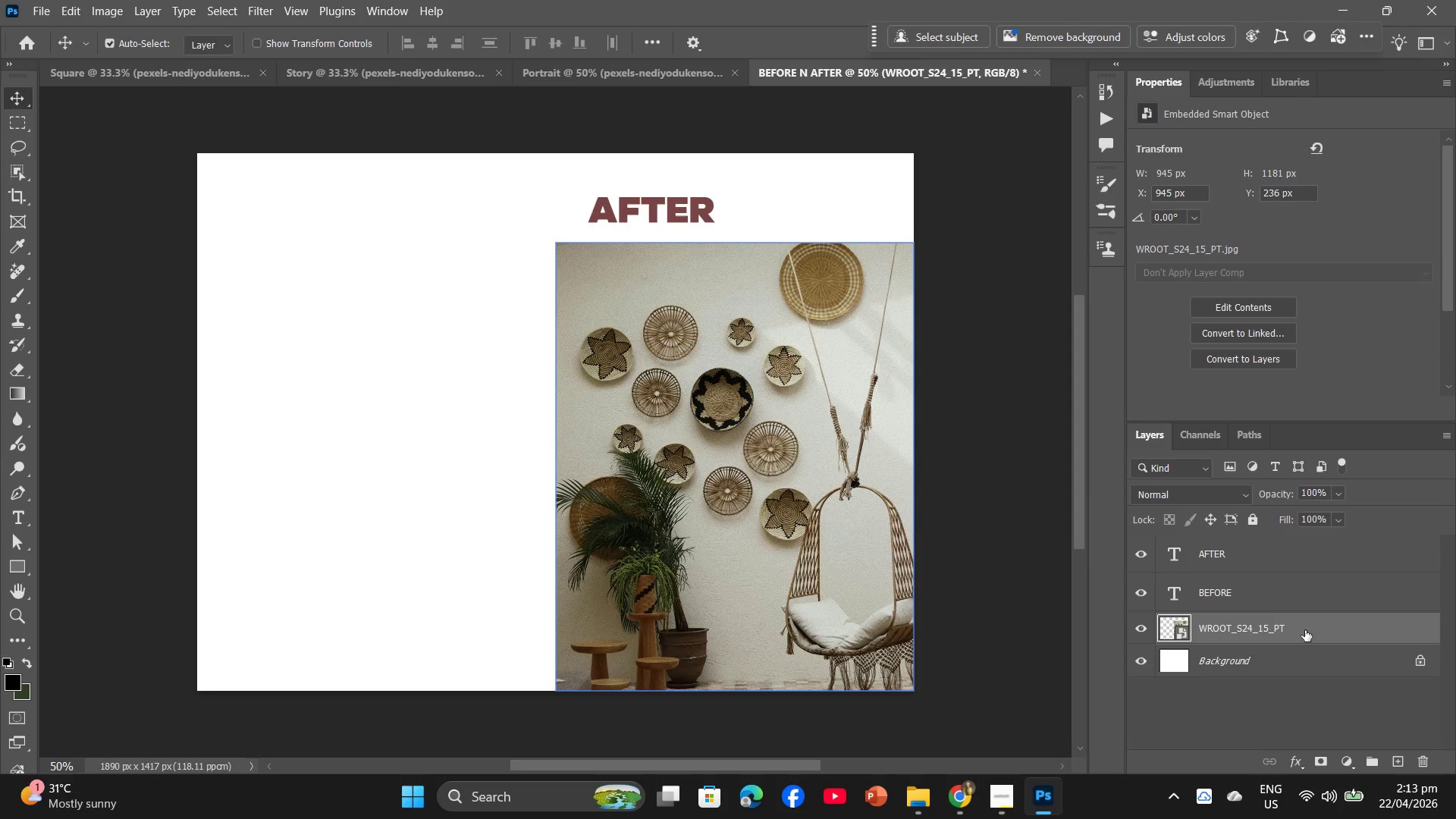 
right_click([1305, 630])
 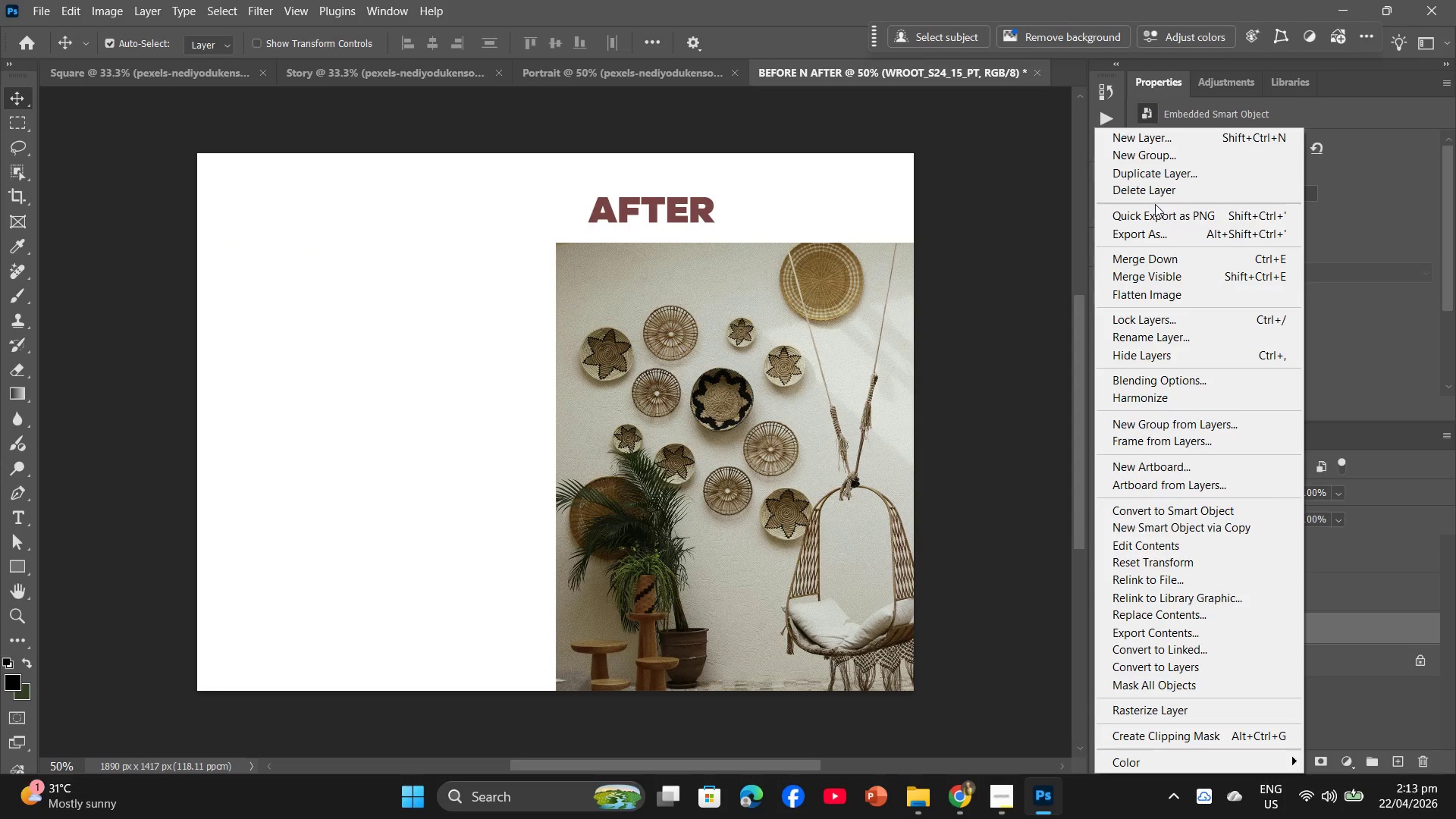 
left_click([1163, 194])
 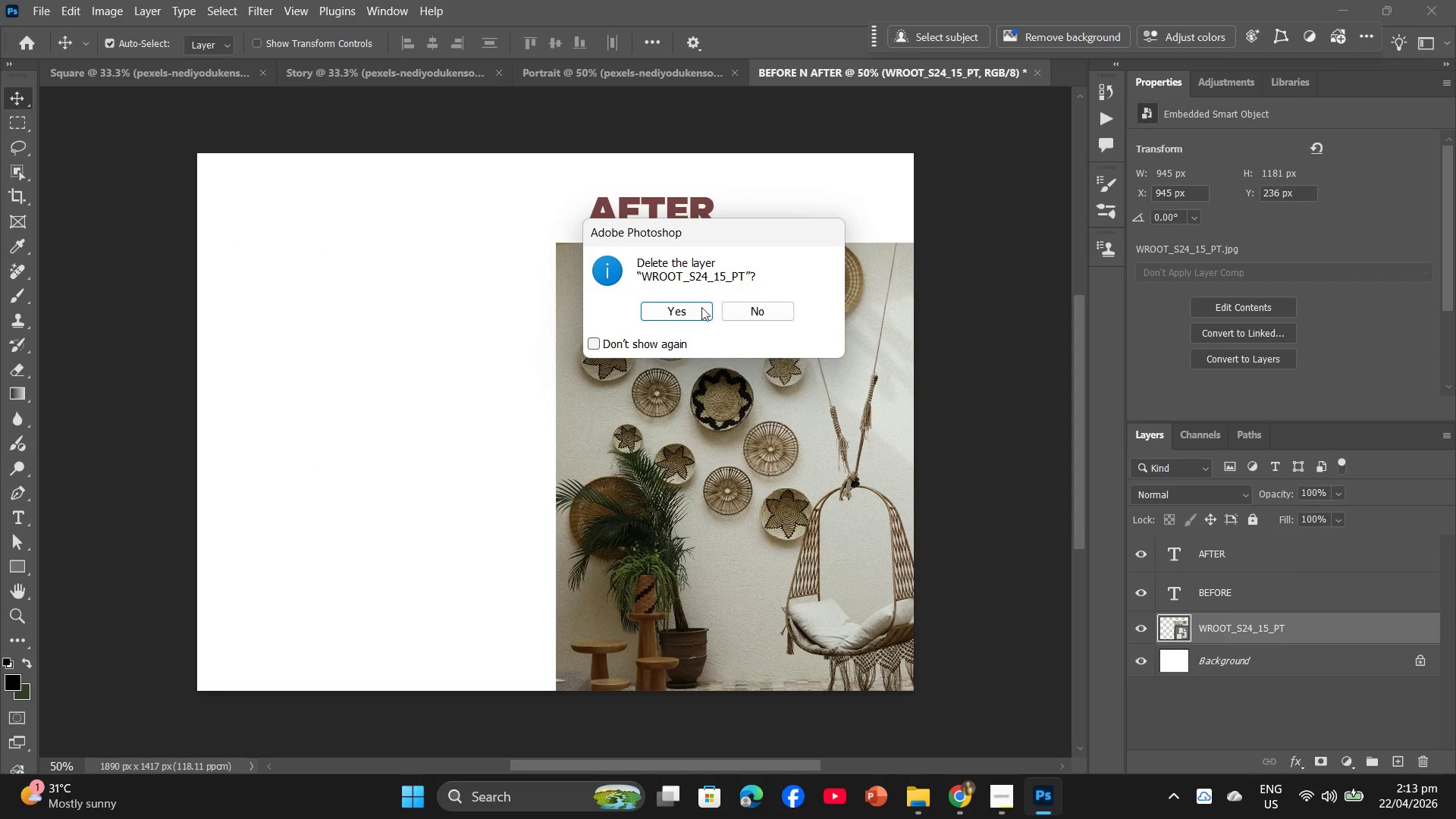 
left_click([682, 309])
 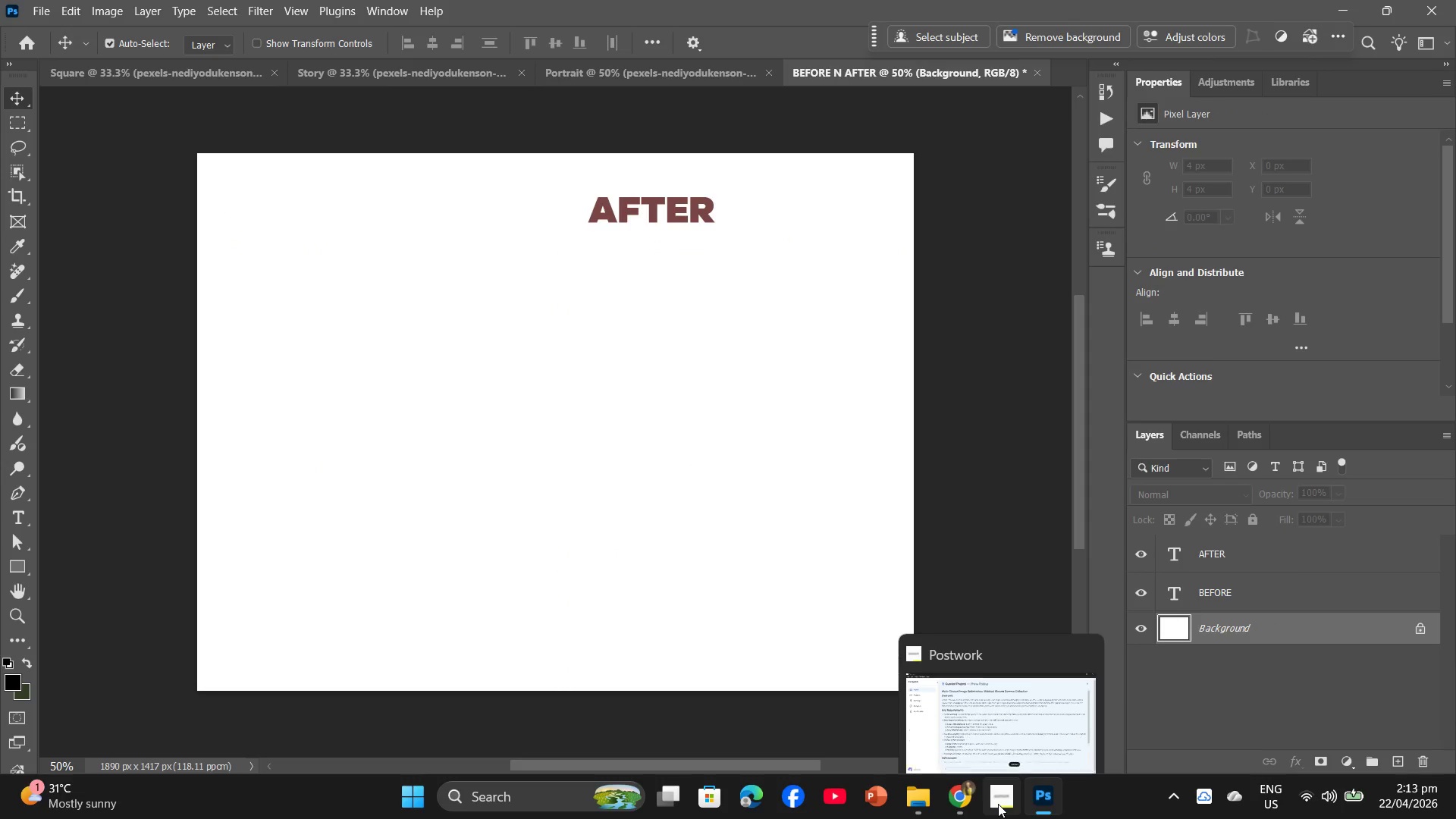 
left_click([922, 805])
 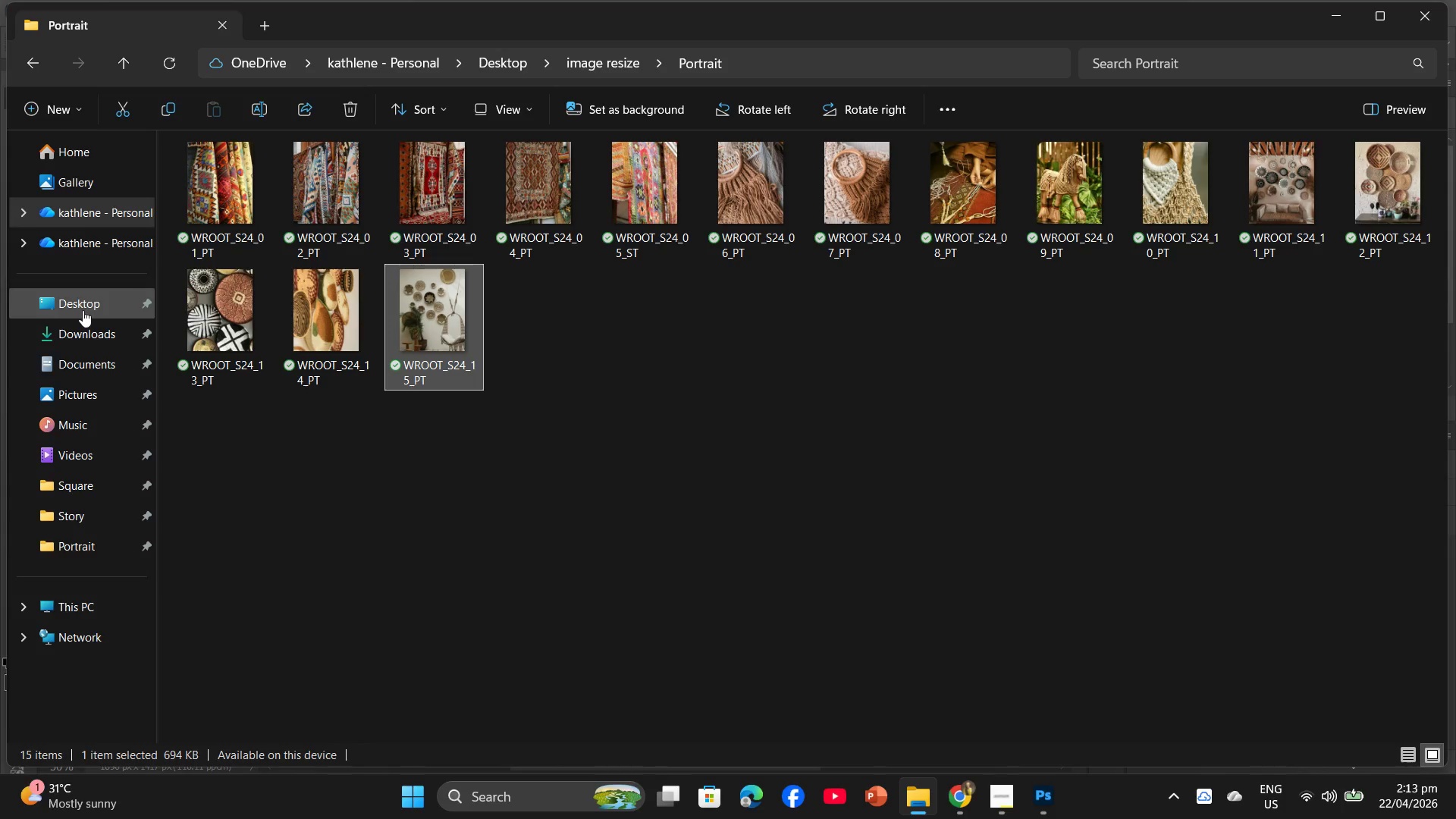 
left_click([82, 334])
 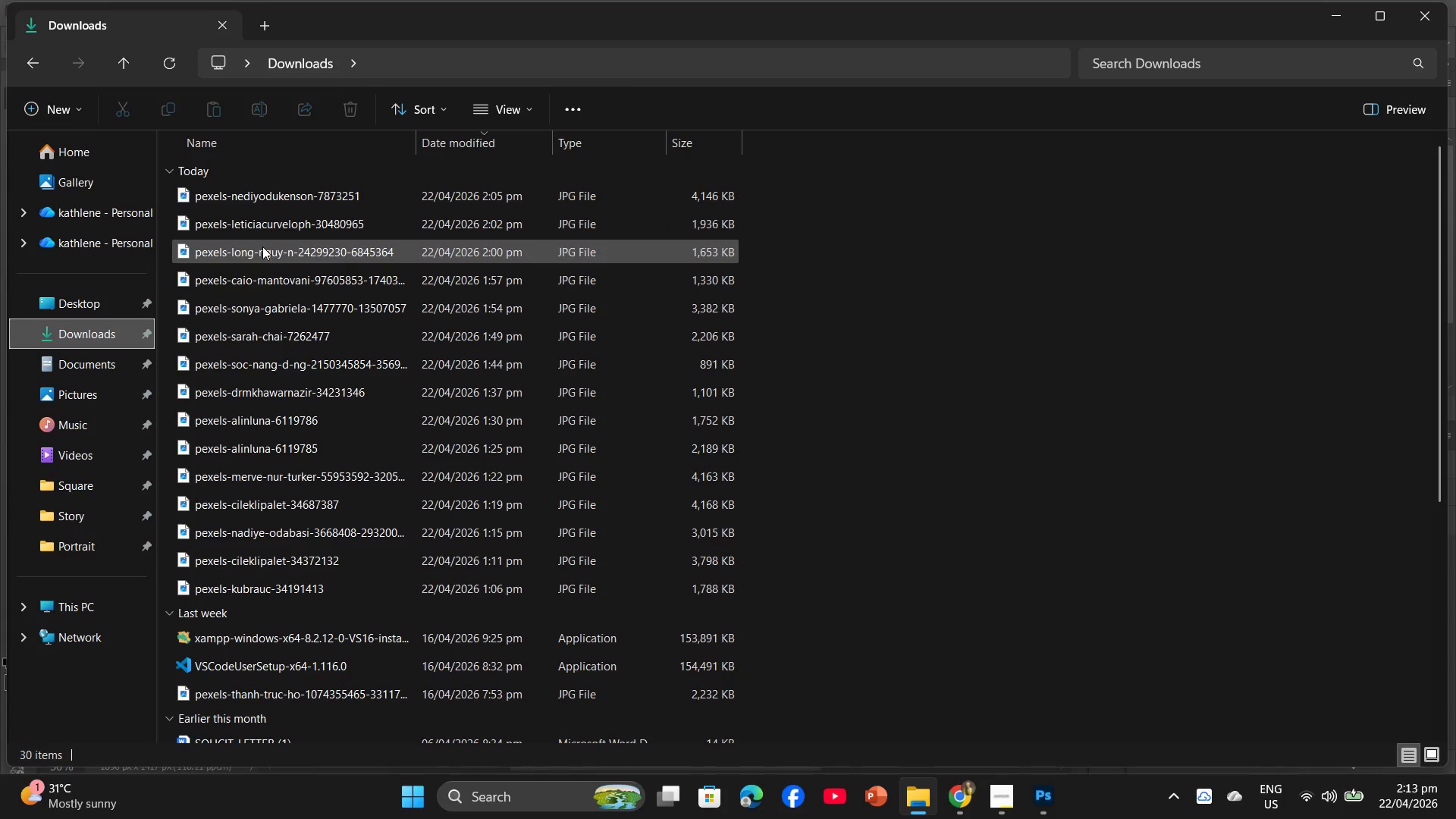 
left_click_drag(start_coordinate=[262, 246], to_coordinate=[275, 416])
 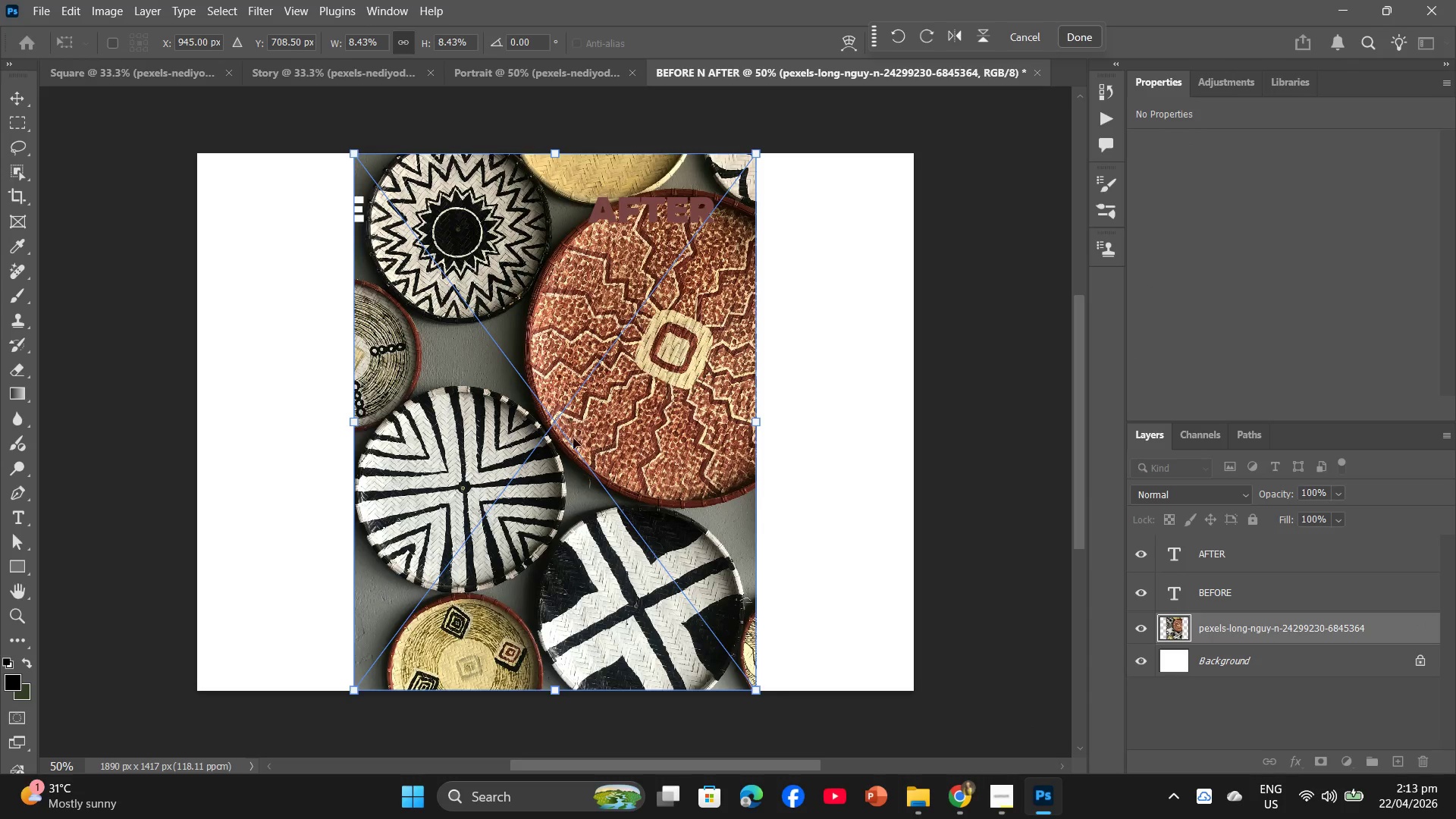 
left_click_drag(start_coordinate=[604, 429], to_coordinate=[443, 425])
 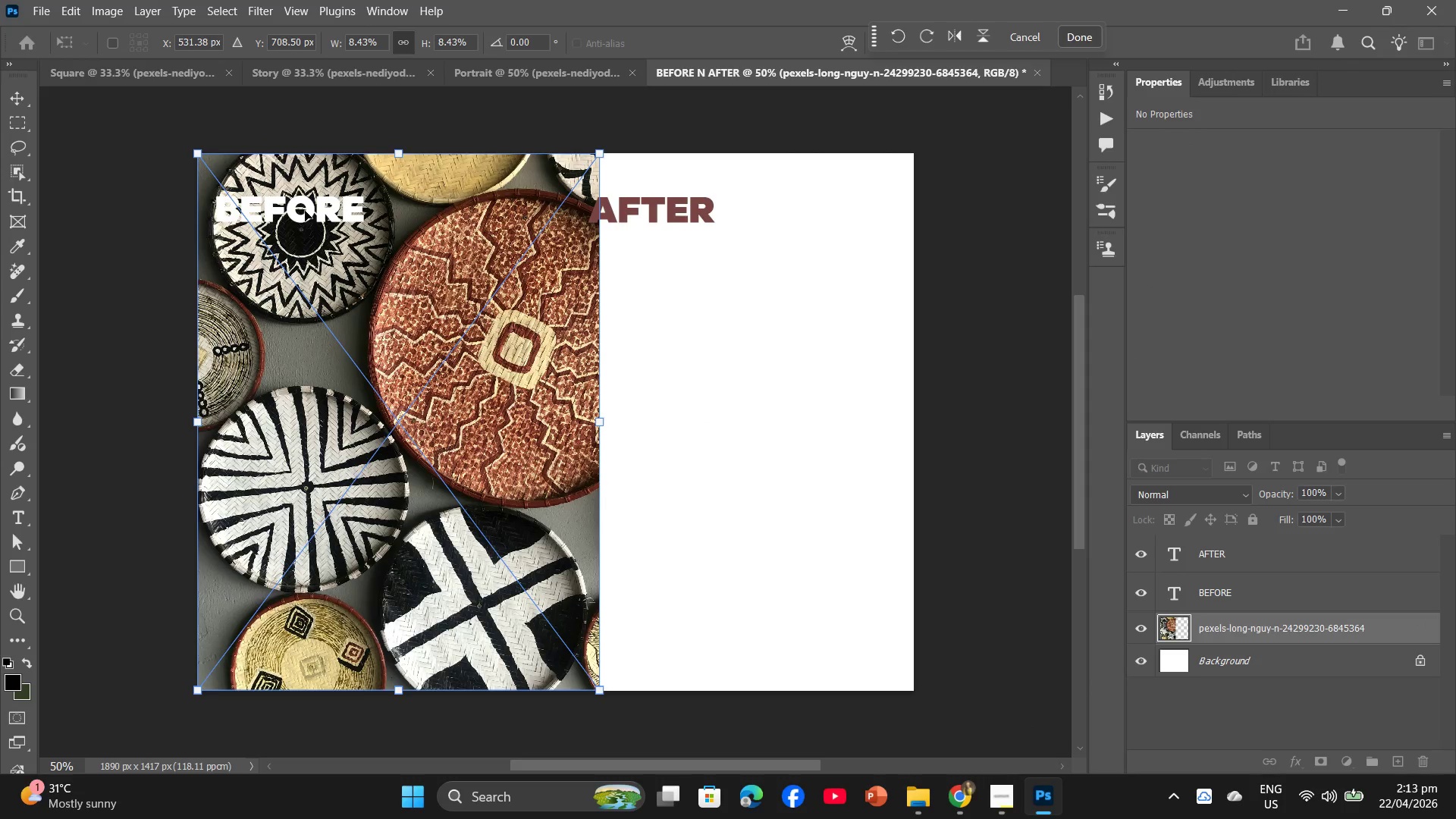 
left_click([306, 209])
 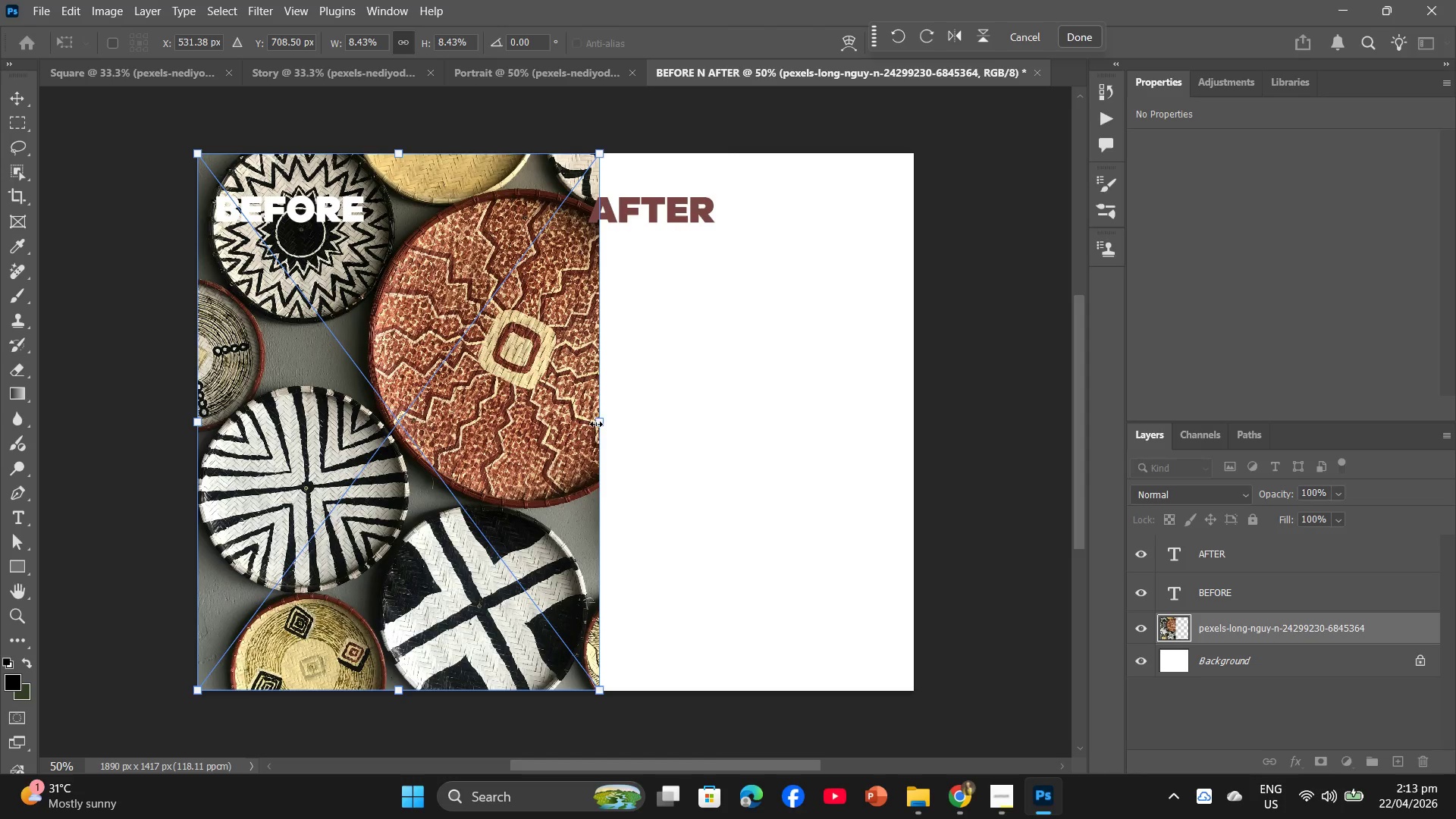 
left_click_drag(start_coordinate=[601, 426], to_coordinate=[601, 420])
 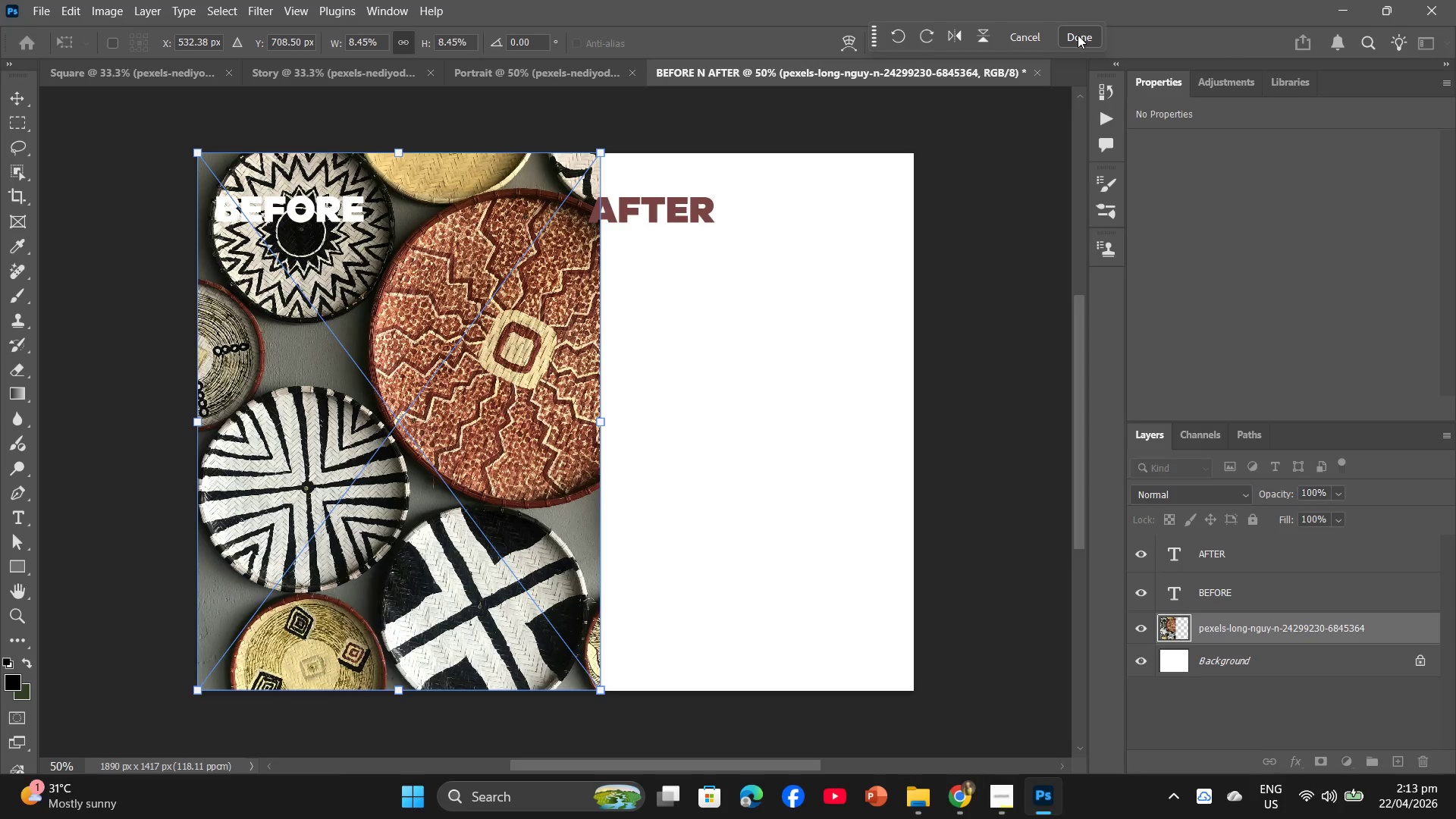 
wait(7.59)
 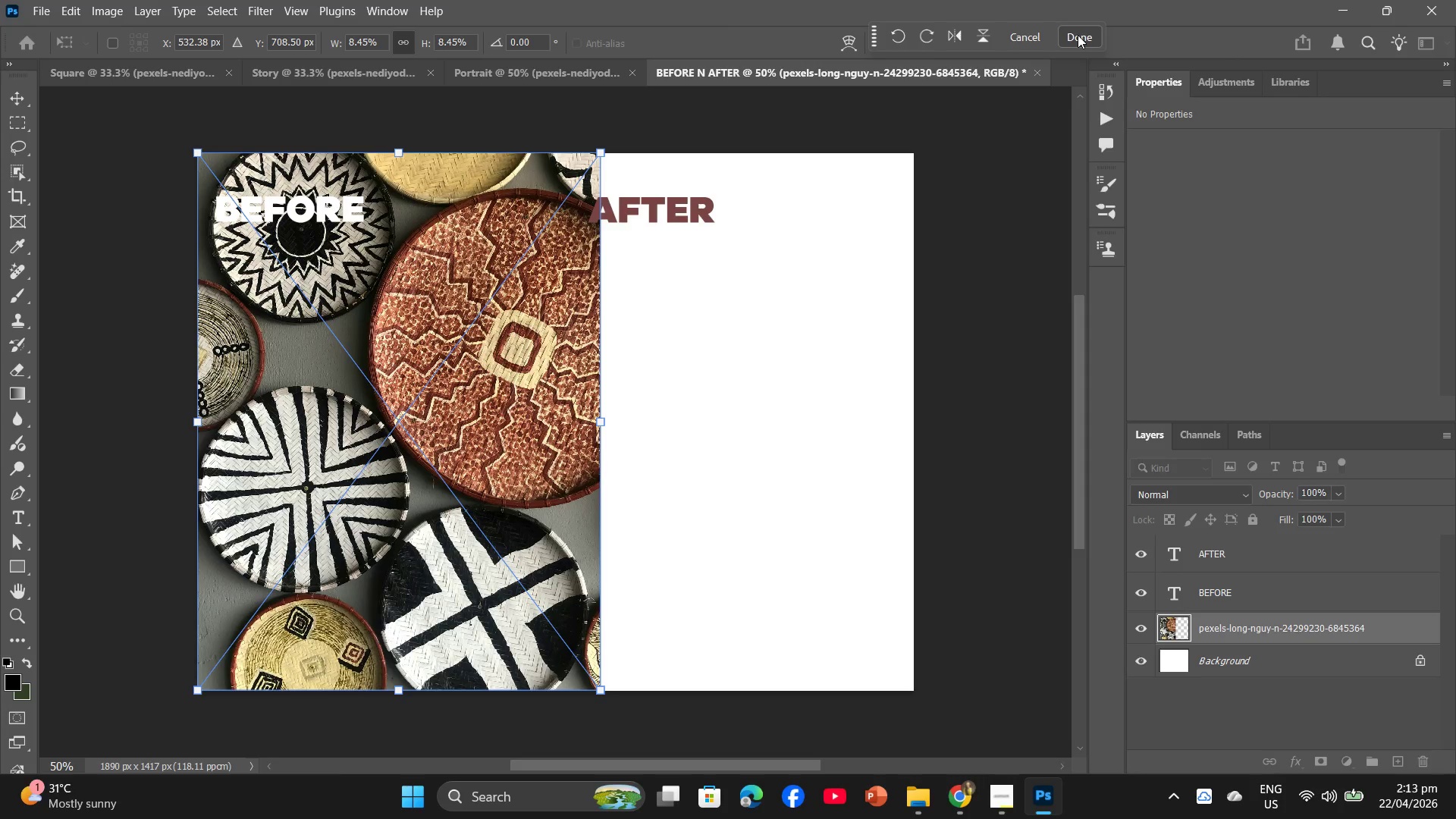 
left_click([1078, 35])
 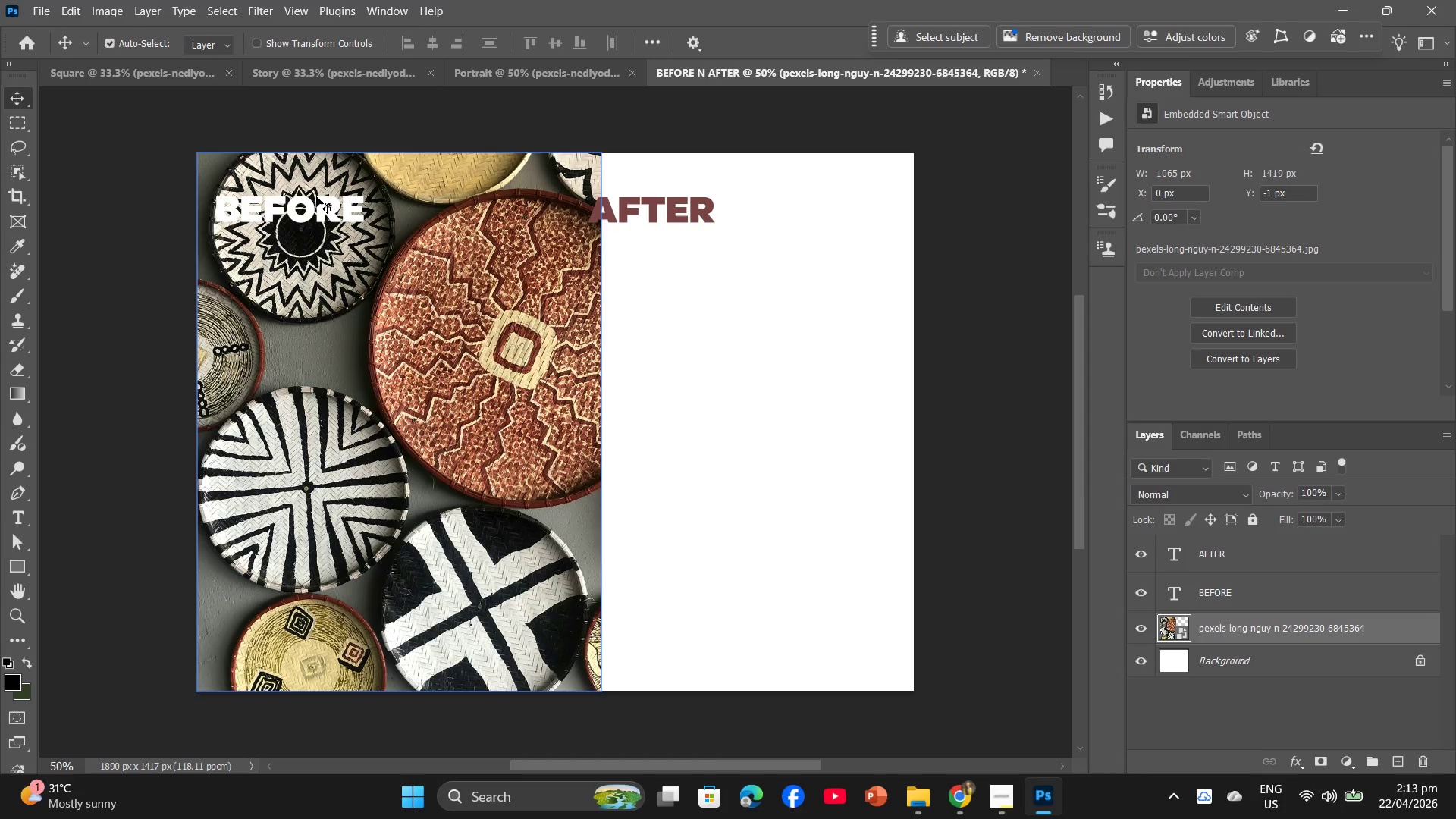 
left_click_drag(start_coordinate=[313, 201], to_coordinate=[537, 241])
 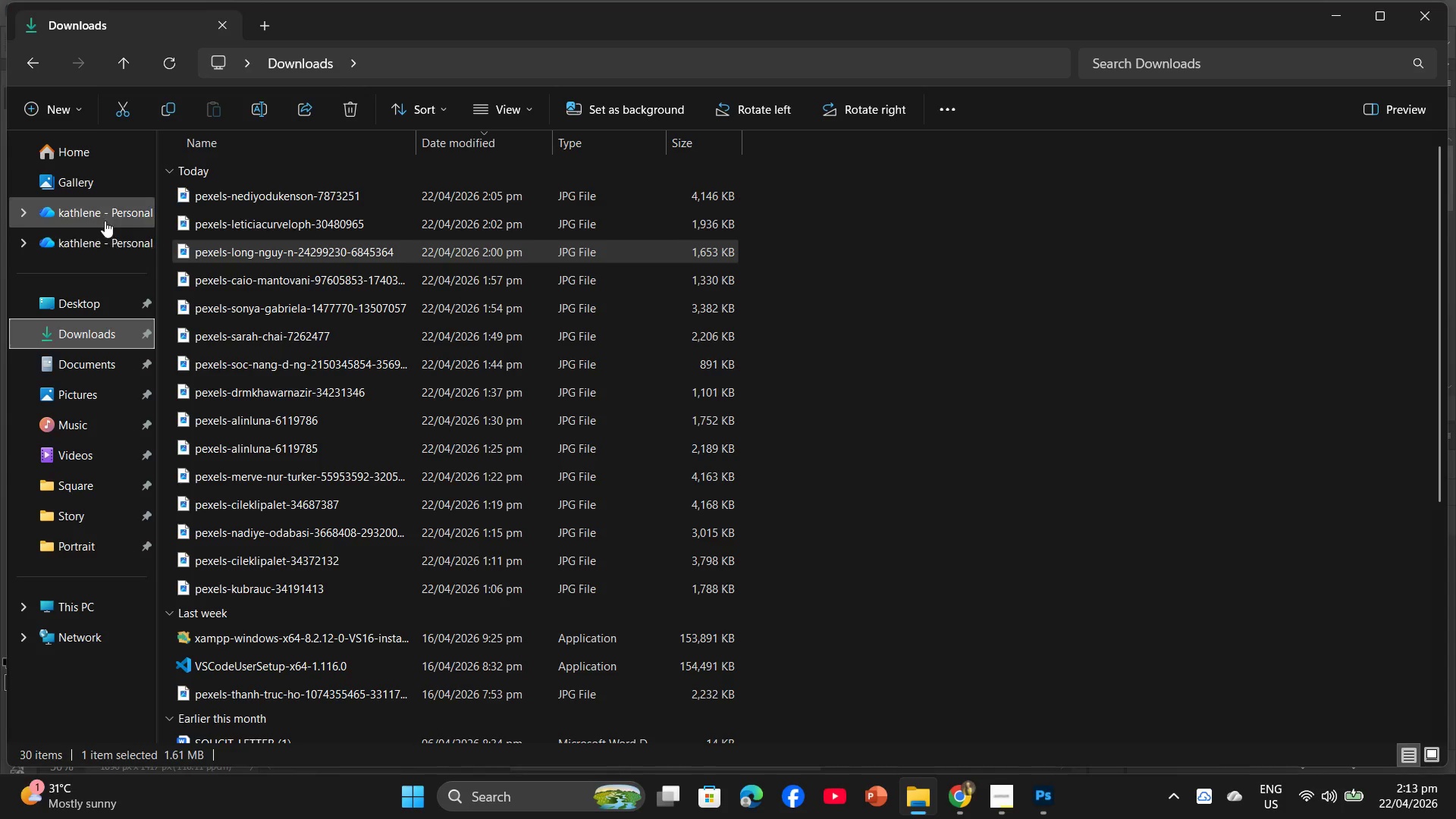 
wait(5.31)
 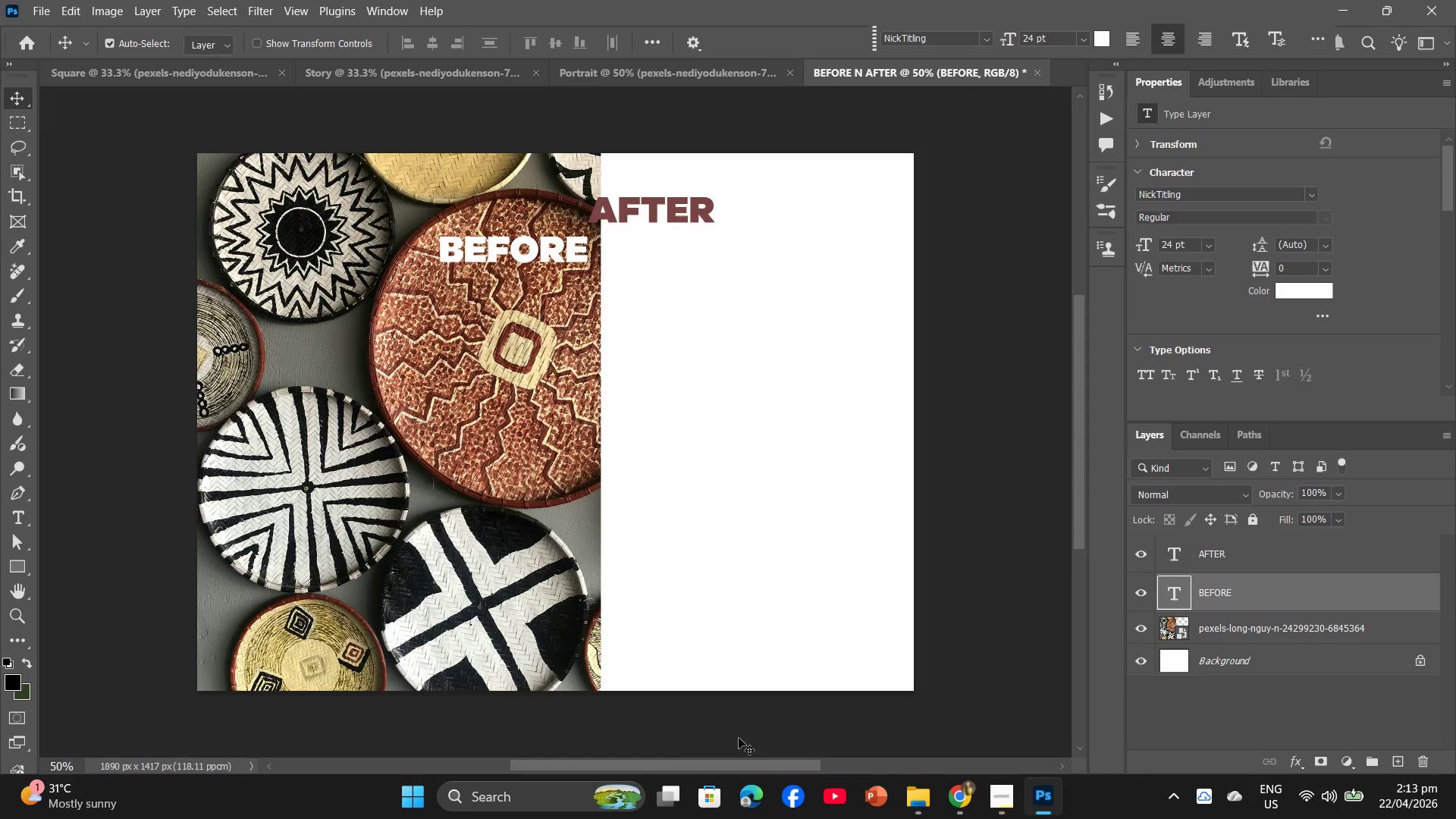 
left_click([94, 310])
 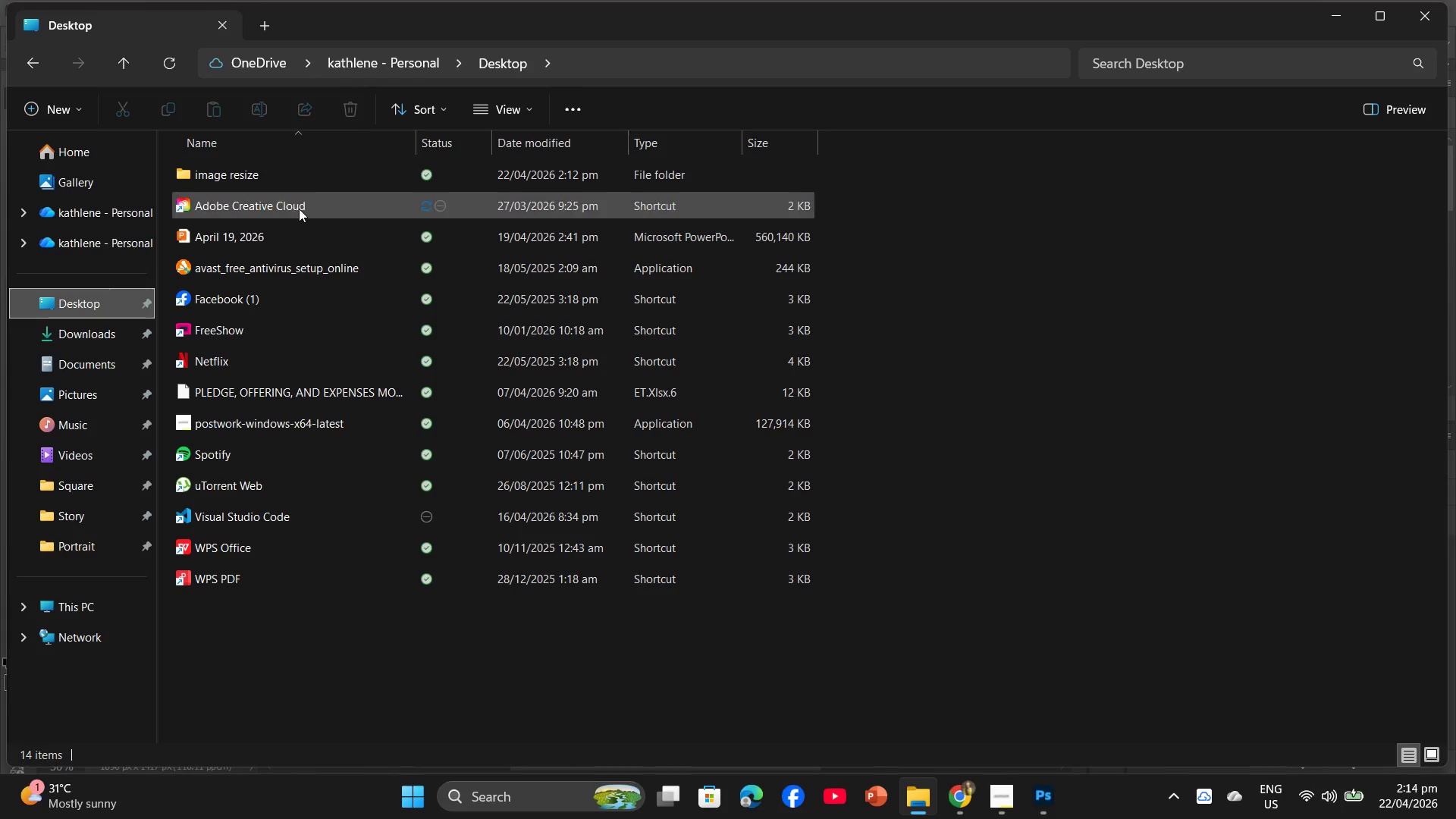 
double_click([292, 168])
 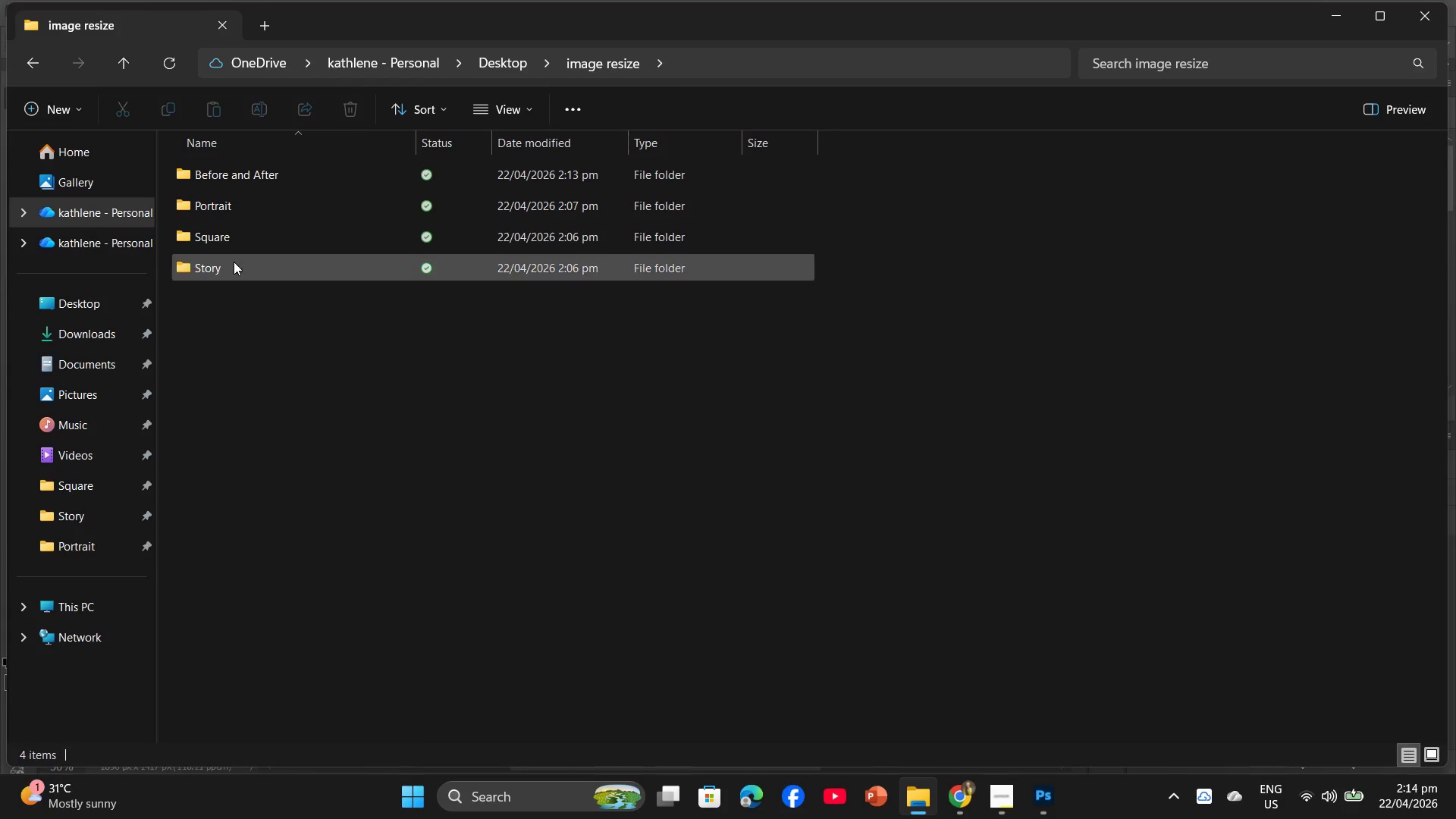 
double_click([234, 262])
 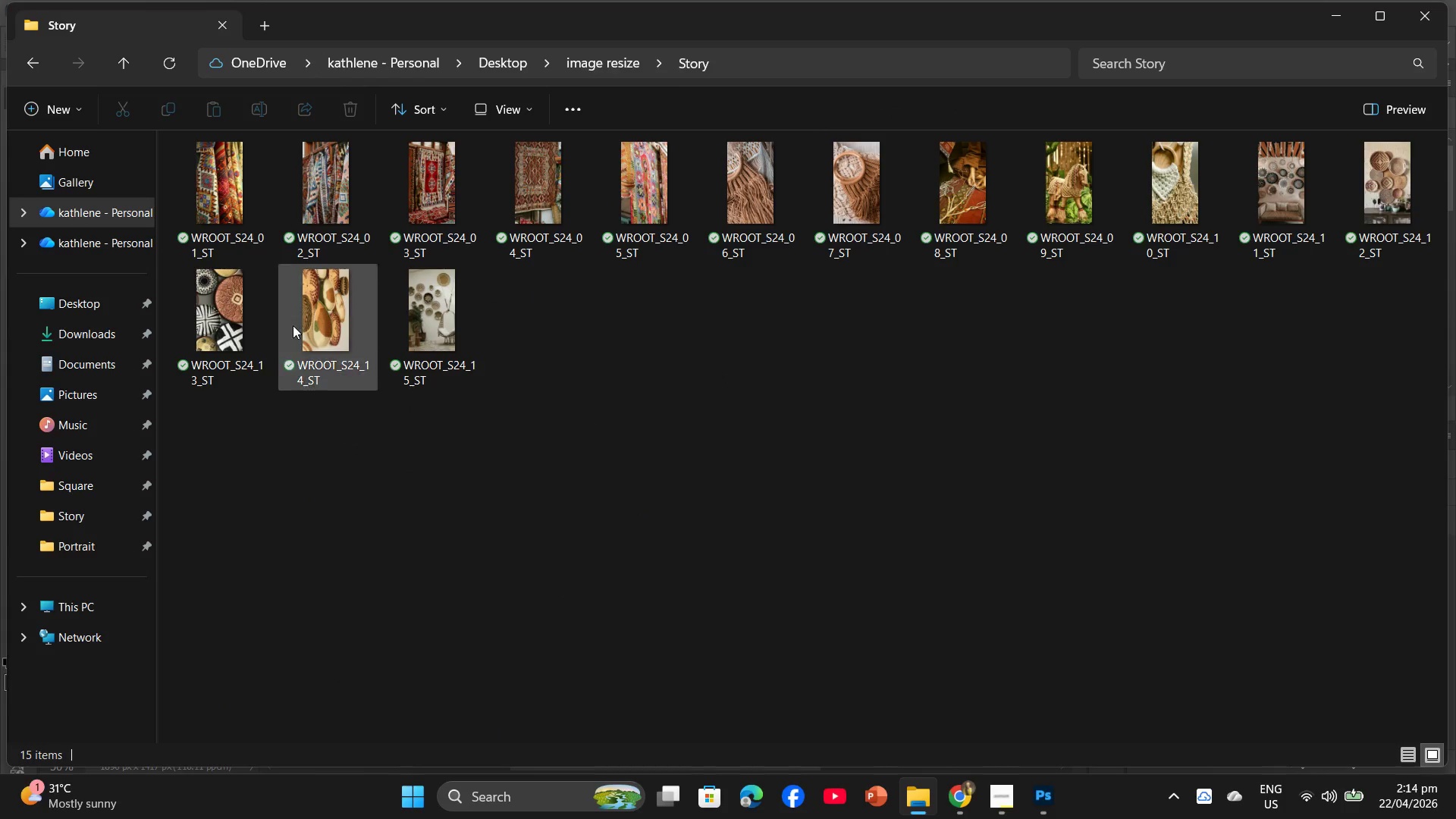 
left_click_drag(start_coordinate=[220, 328], to_coordinate=[753, 459])
 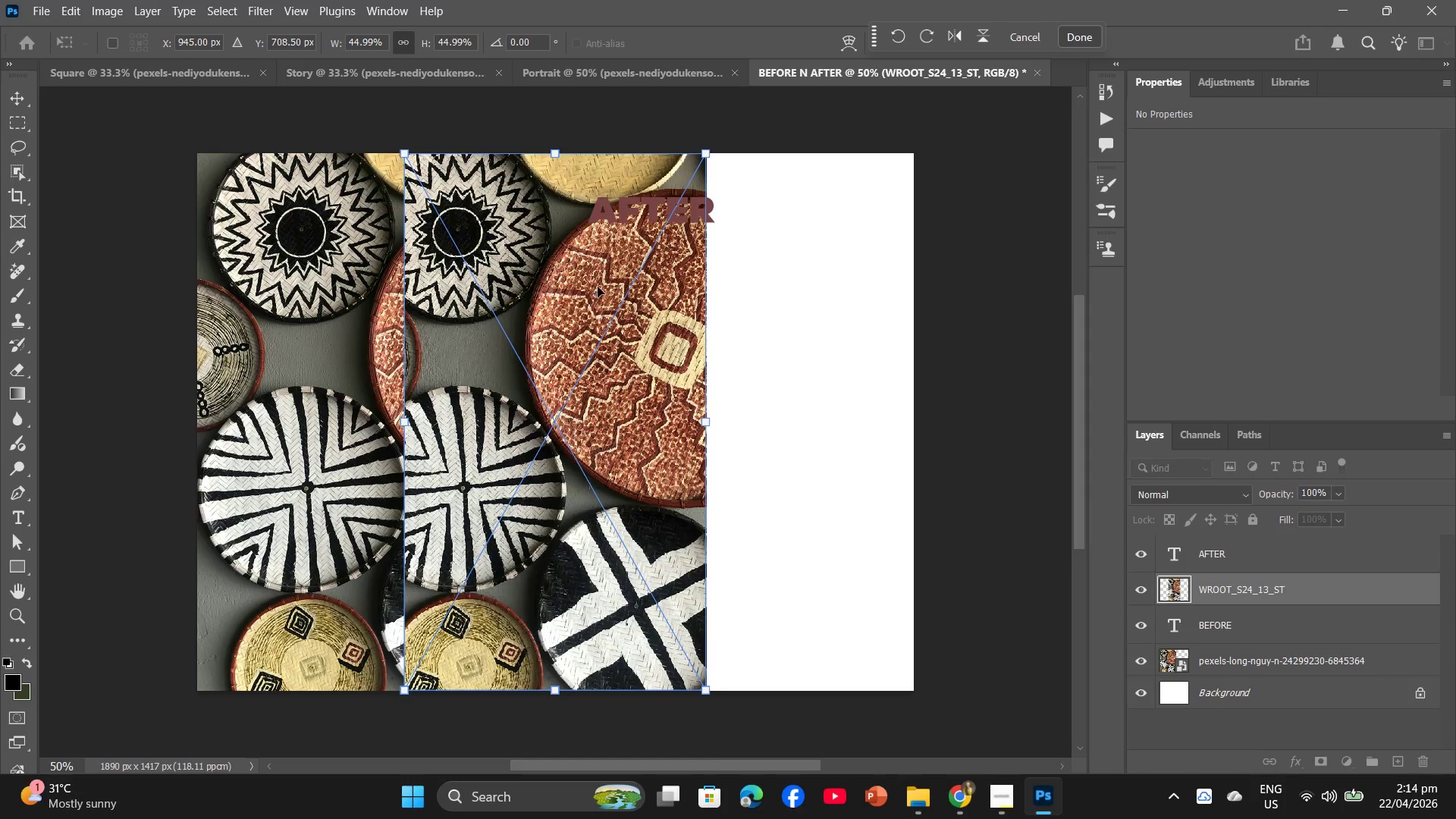 
left_click_drag(start_coordinate=[591, 262], to_coordinate=[802, 265])
 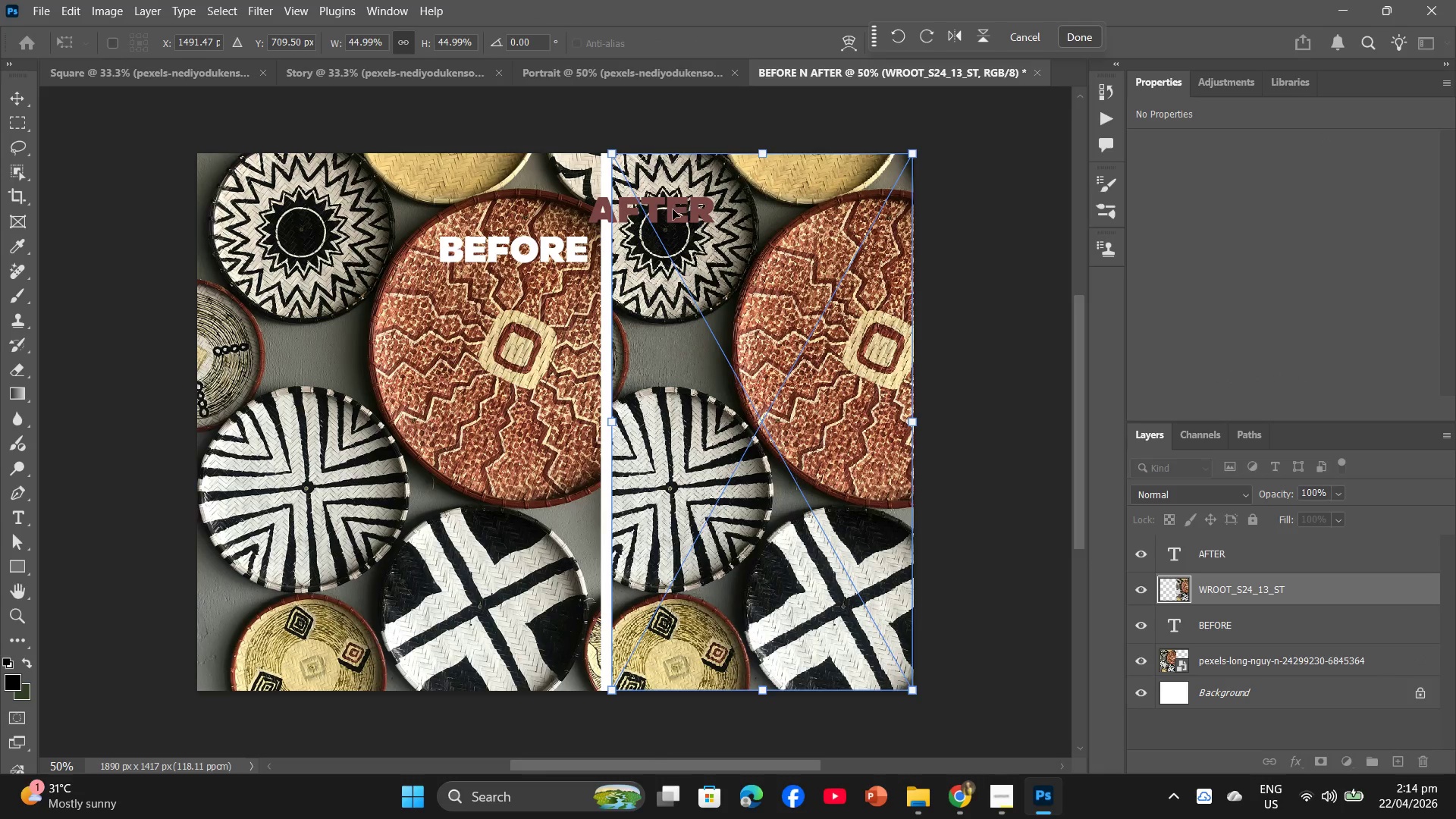 
left_click([673, 209])
 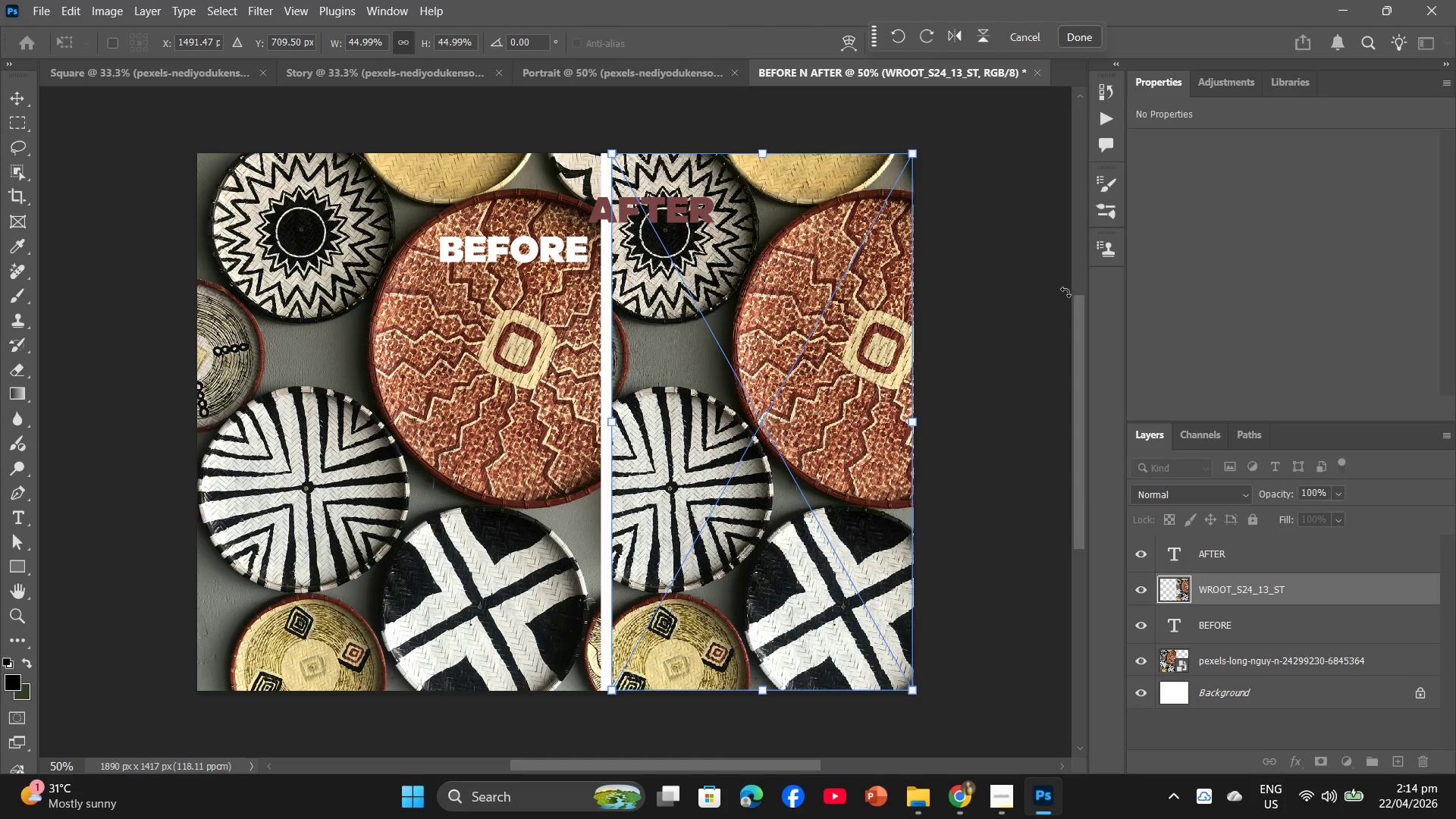 
wait(6.52)
 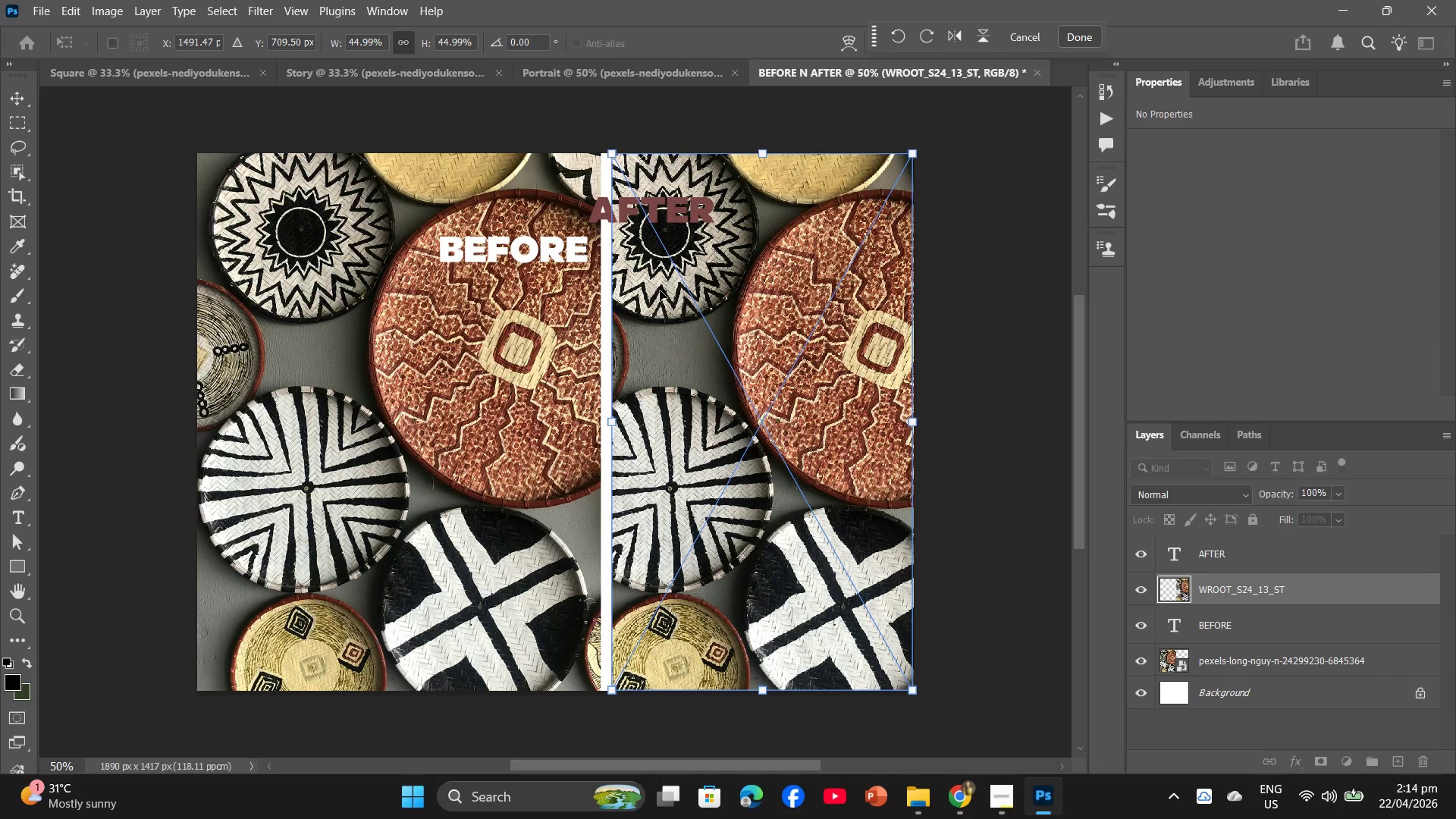 
left_click([1028, 303])
 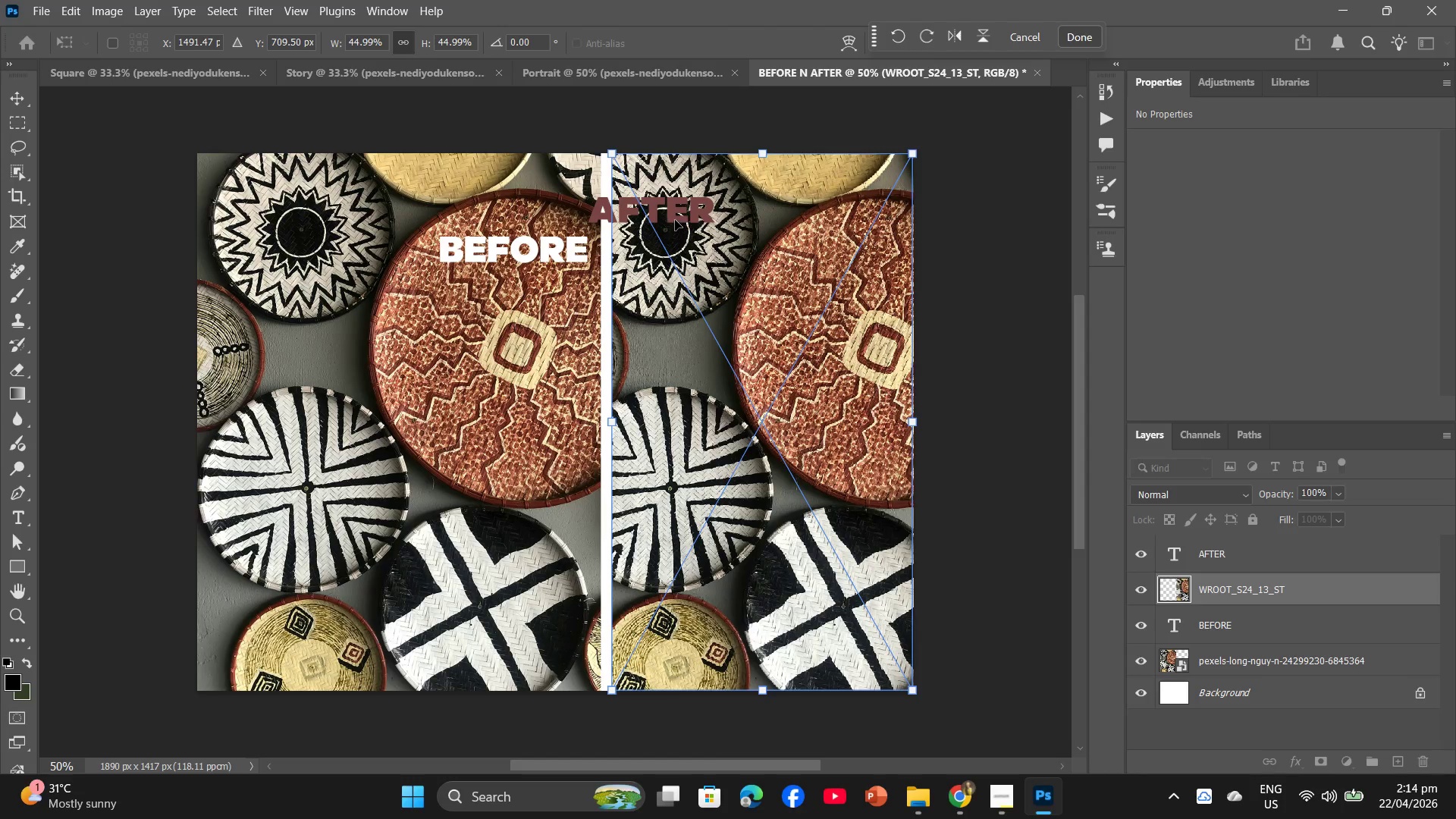 
left_click([676, 218])
 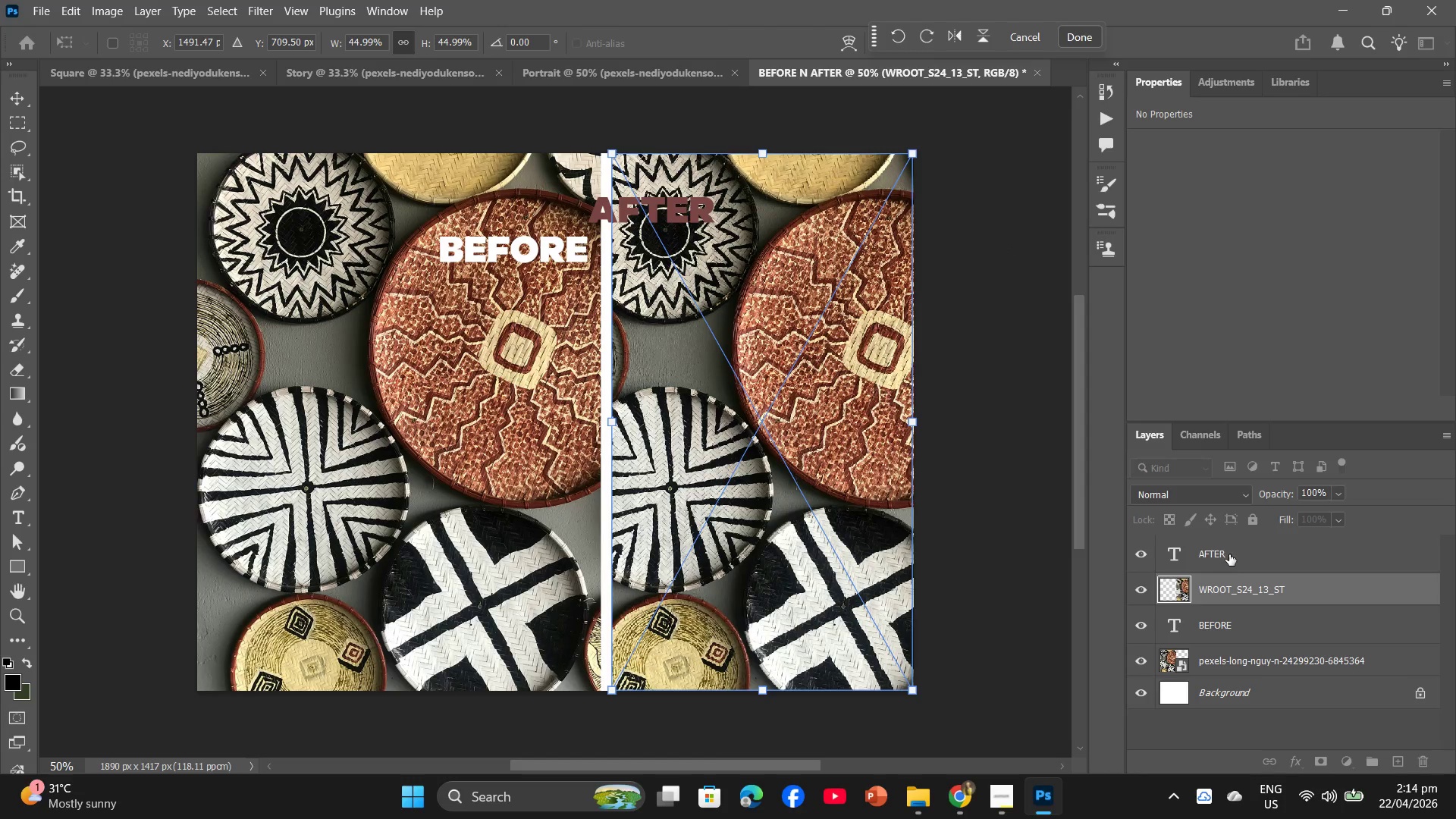 
left_click([1231, 561])
 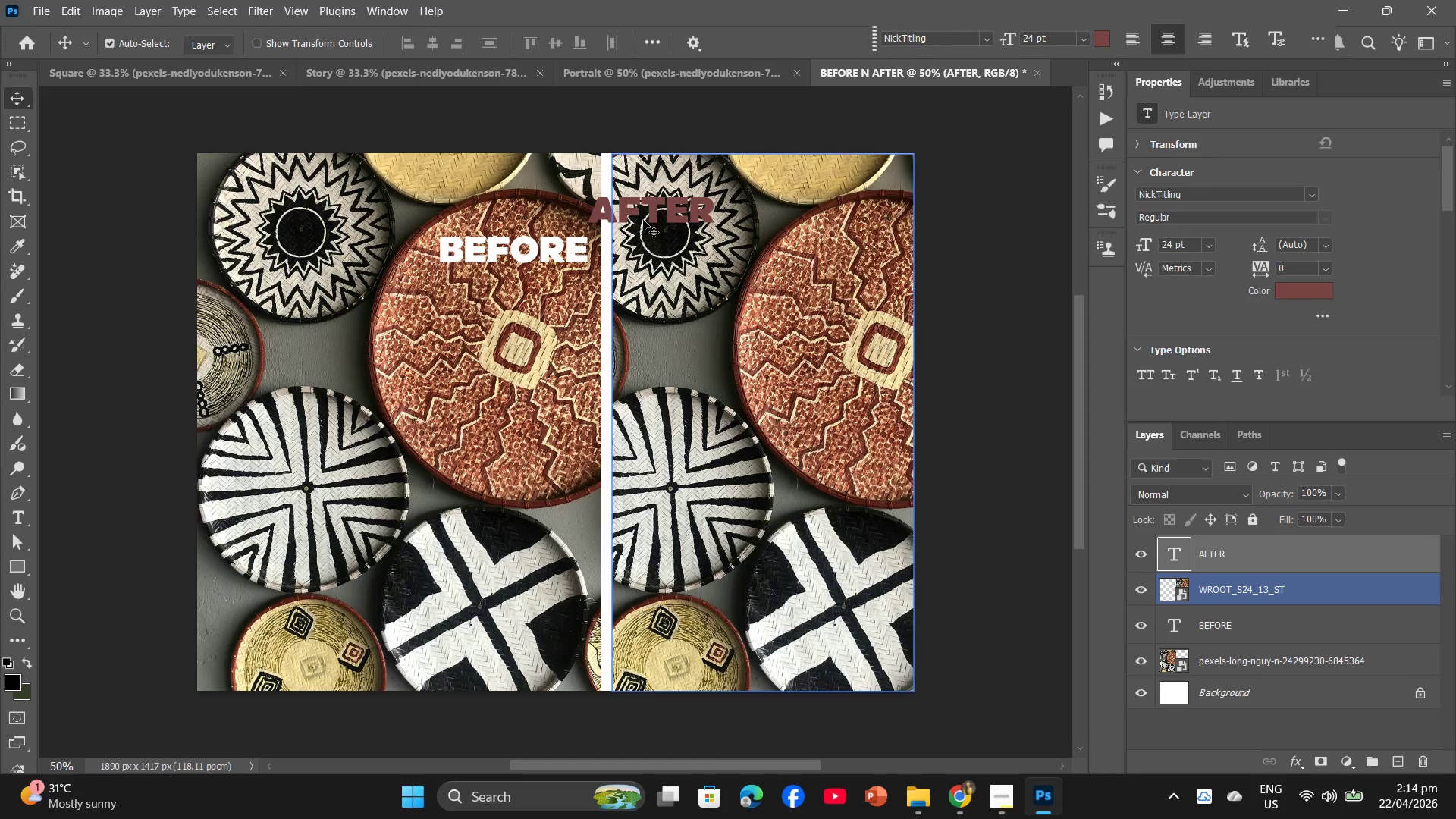 
left_click_drag(start_coordinate=[648, 212], to_coordinate=[839, 258])
 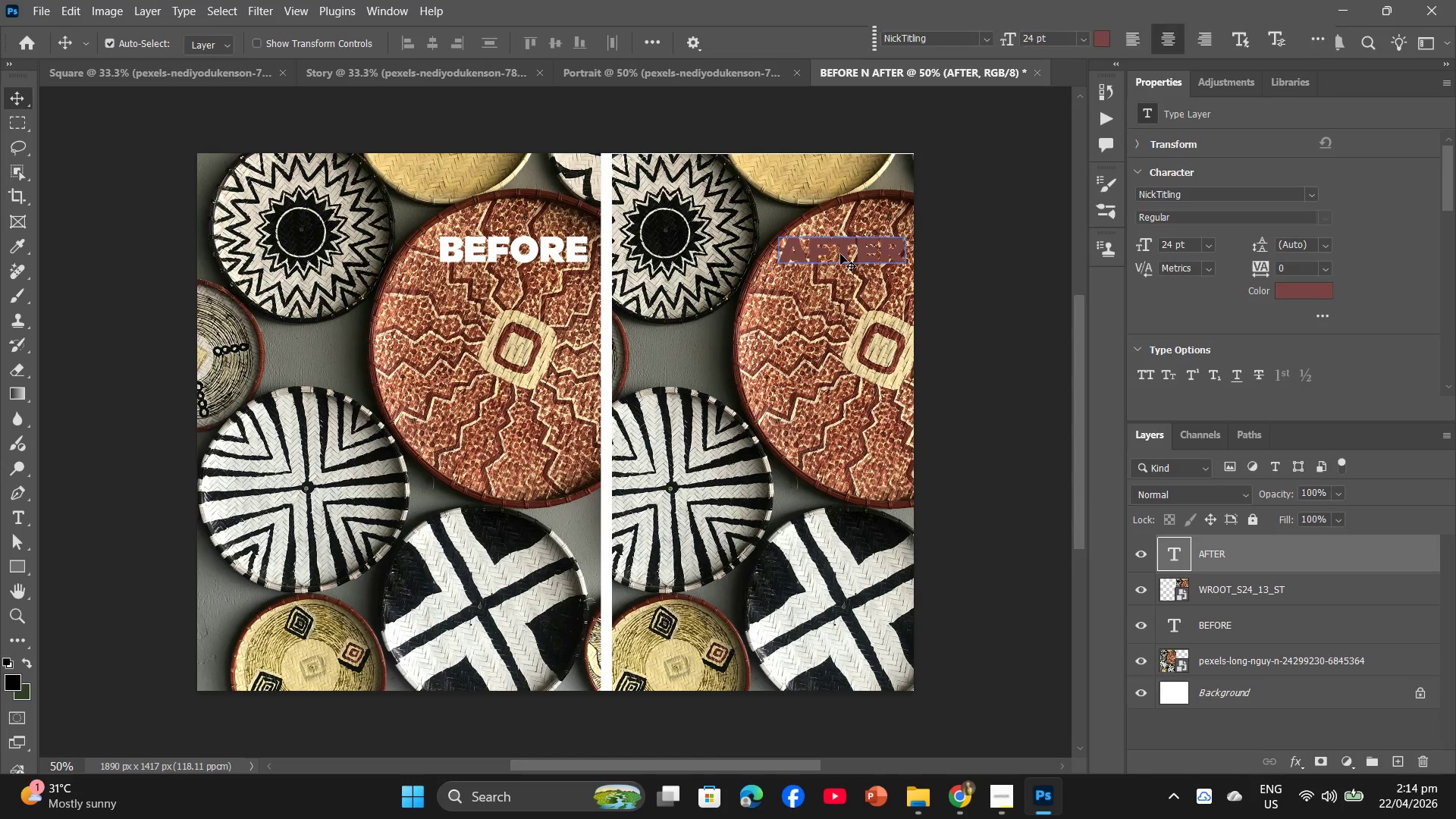 
left_click([840, 254])
 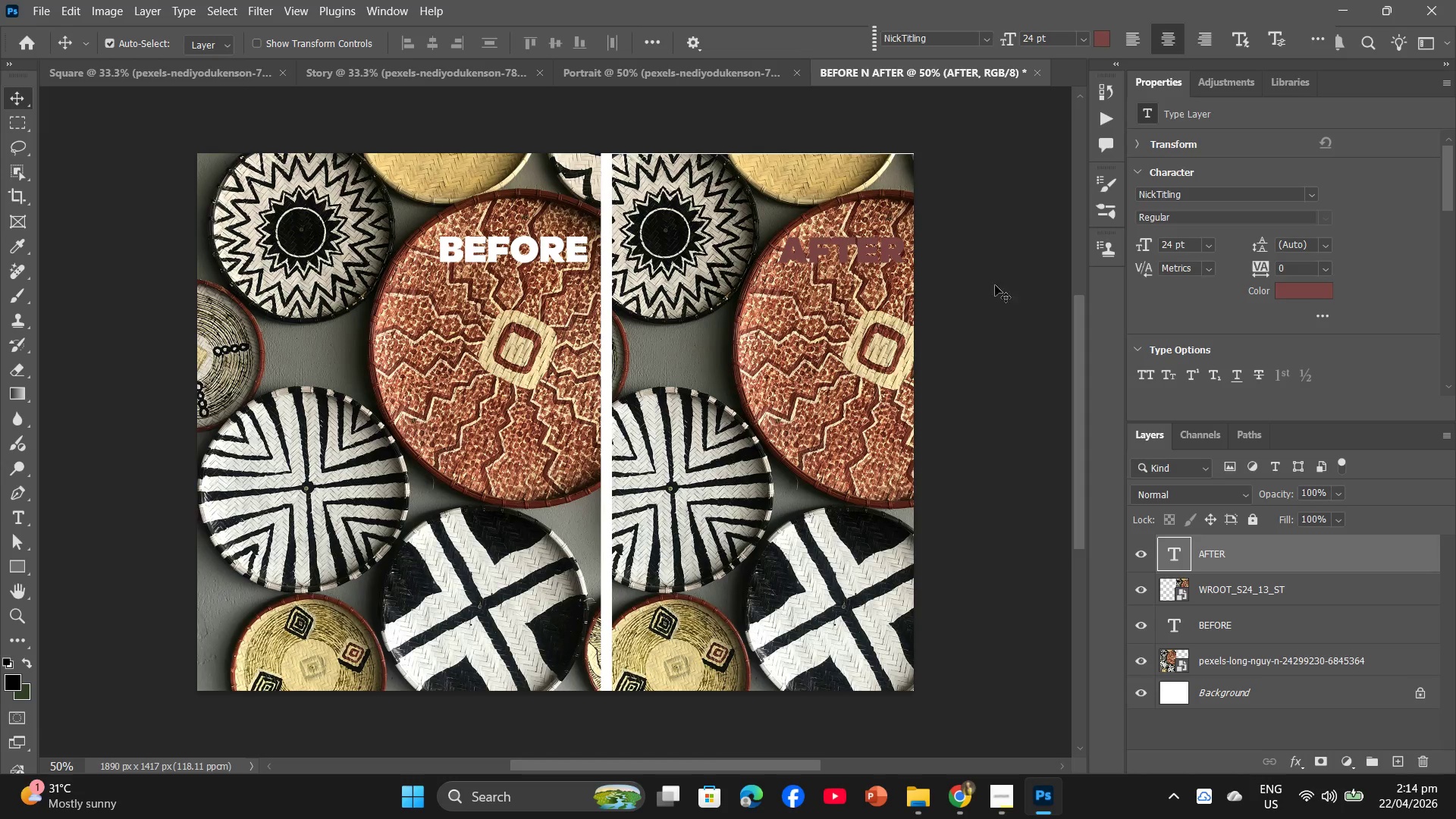 
left_click_drag(start_coordinate=[937, 285], to_coordinate=[938, 274])
 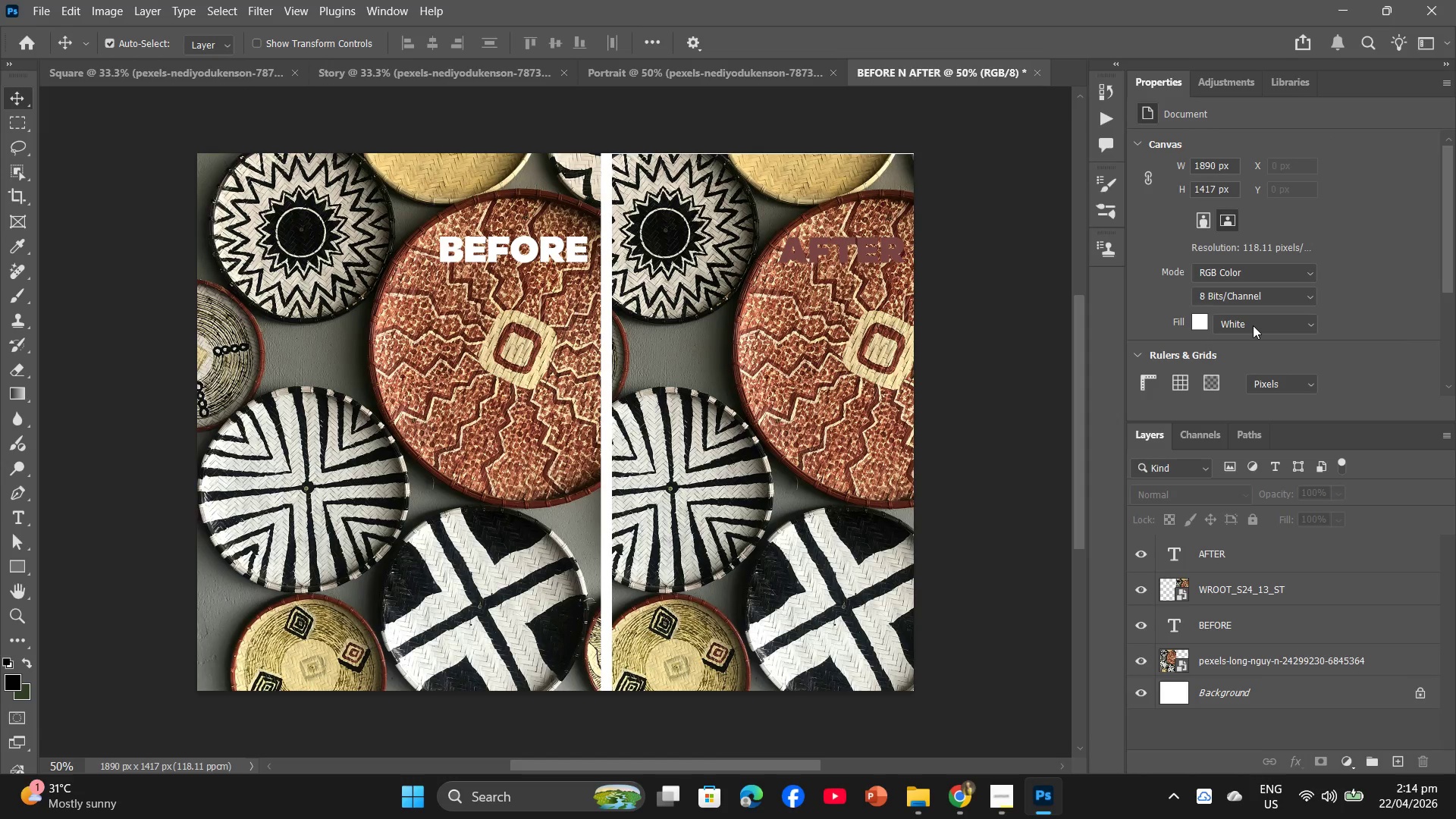 
left_click([1253, 325])
 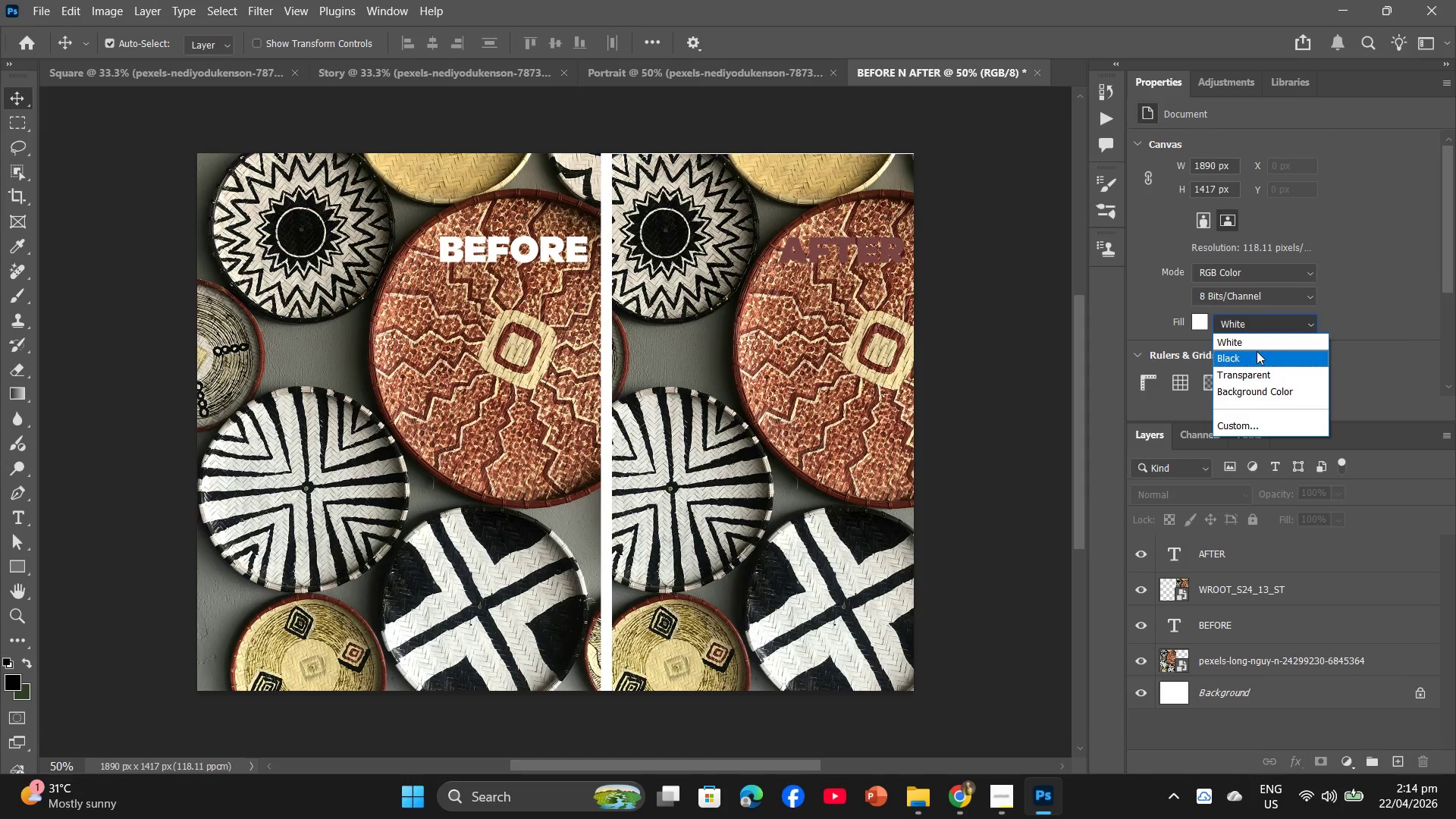 
left_click([1257, 343])
 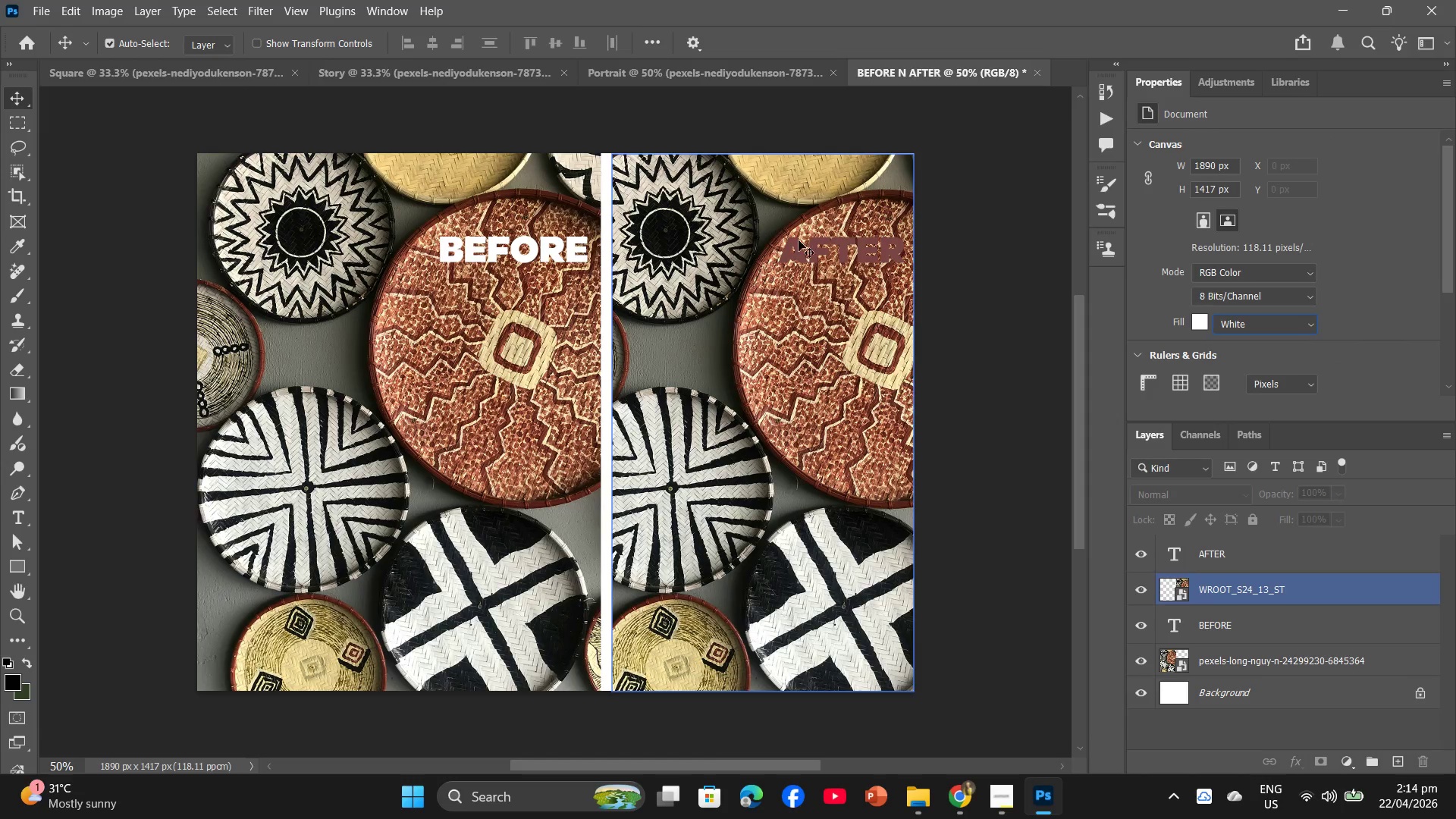 
left_click([824, 242])
 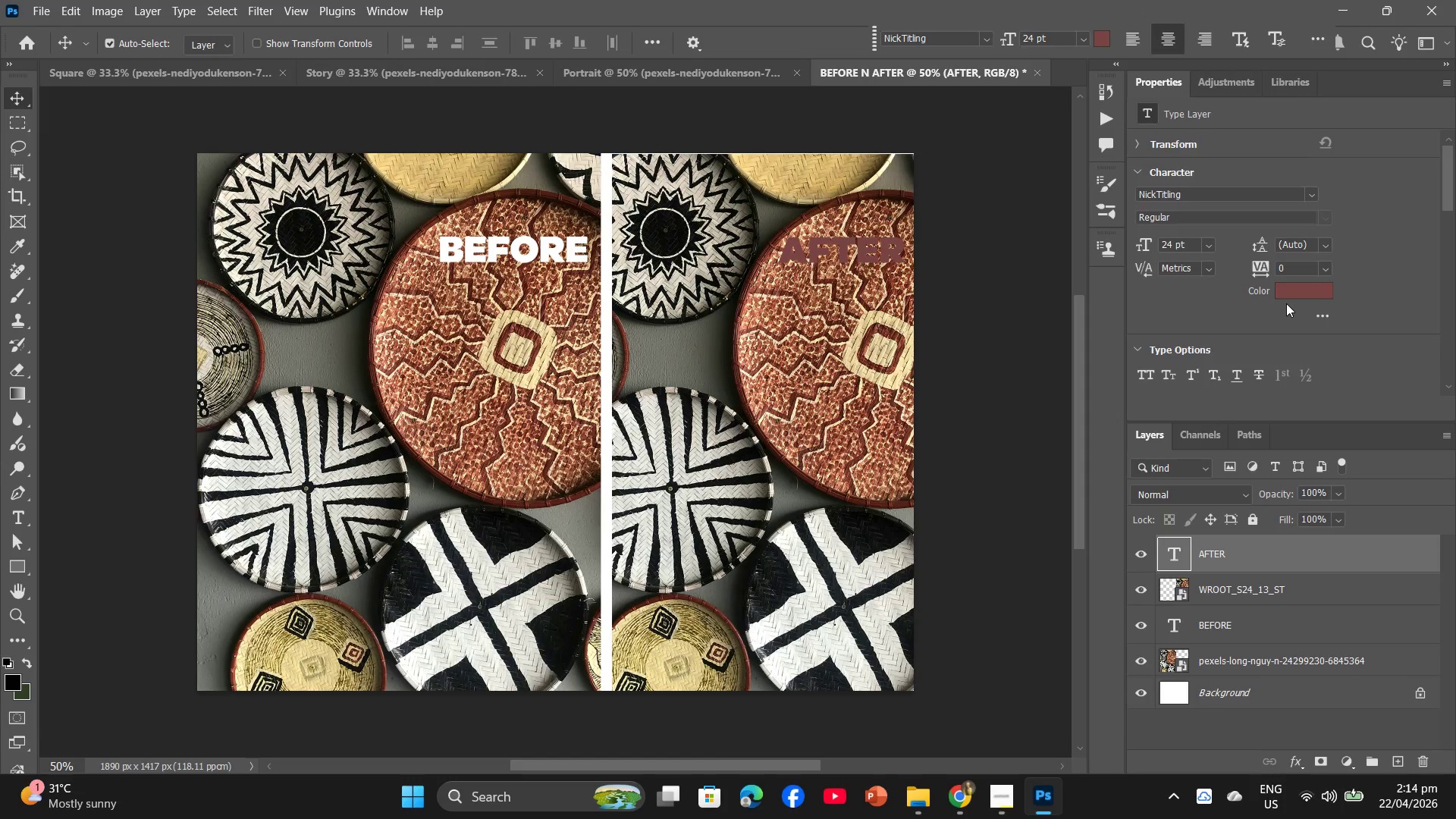 
left_click([1295, 292])
 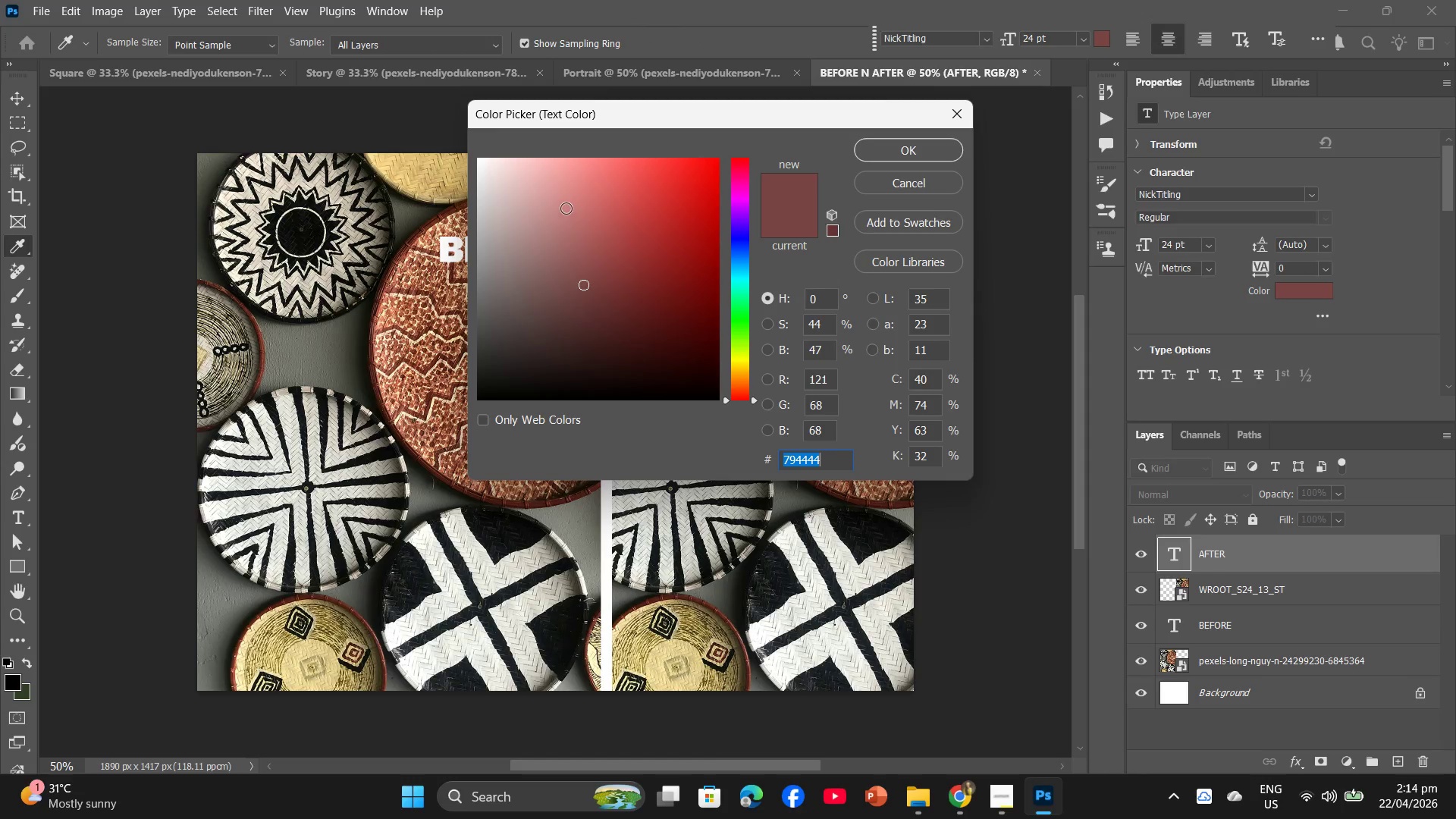 
left_click_drag(start_coordinate=[564, 202], to_coordinate=[472, 162])
 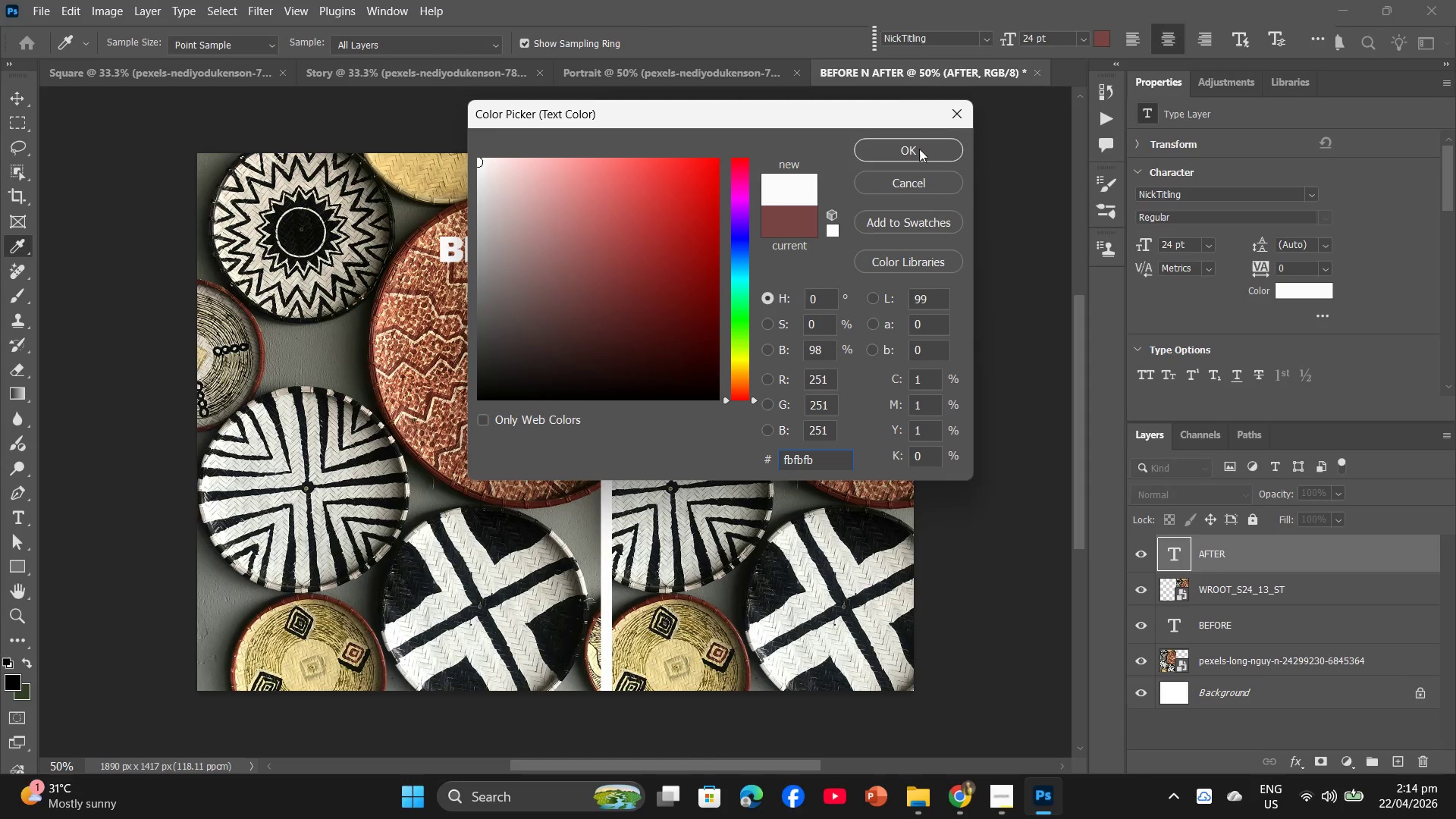 
left_click([917, 152])
 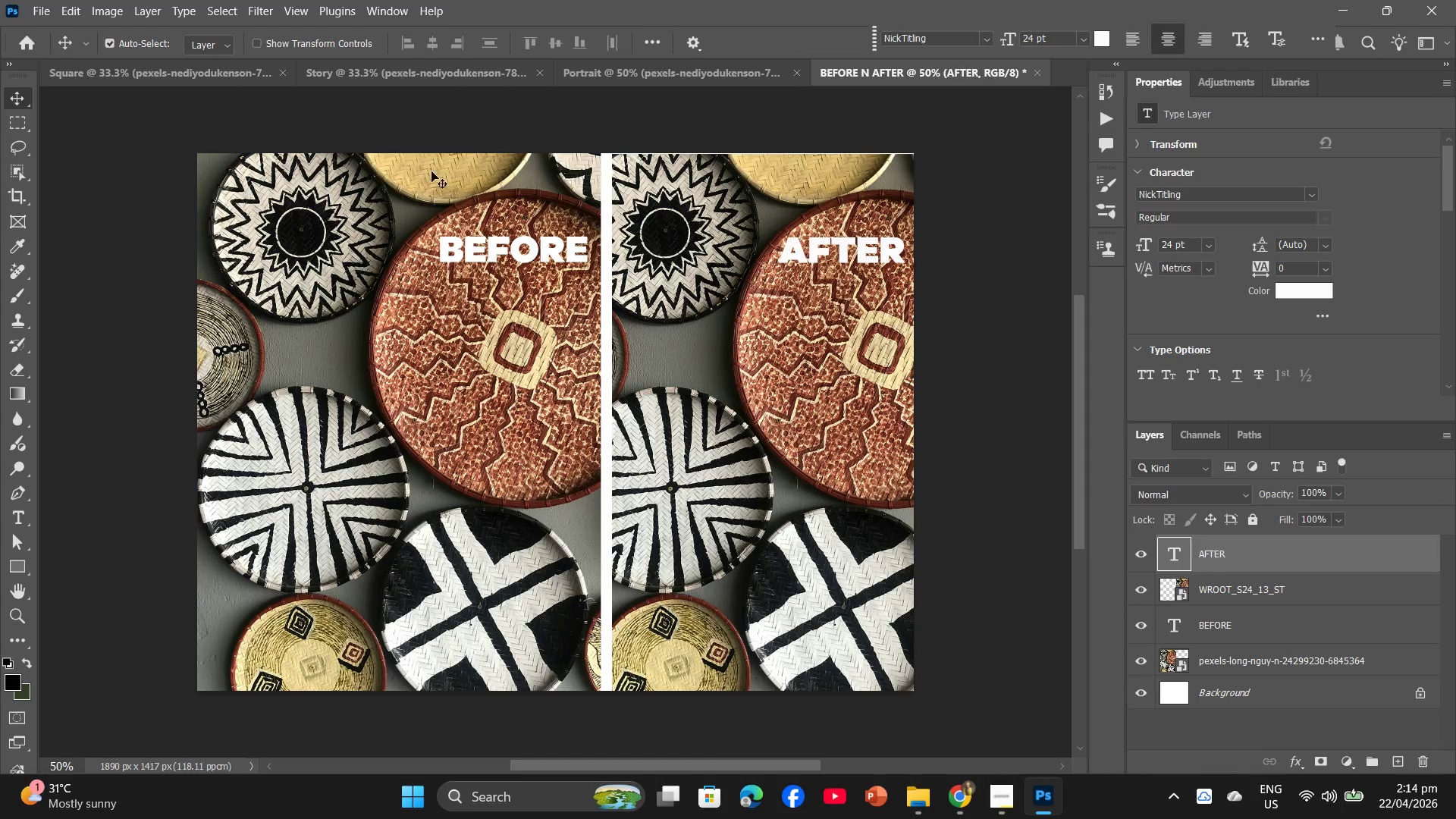 
wait(5.83)
 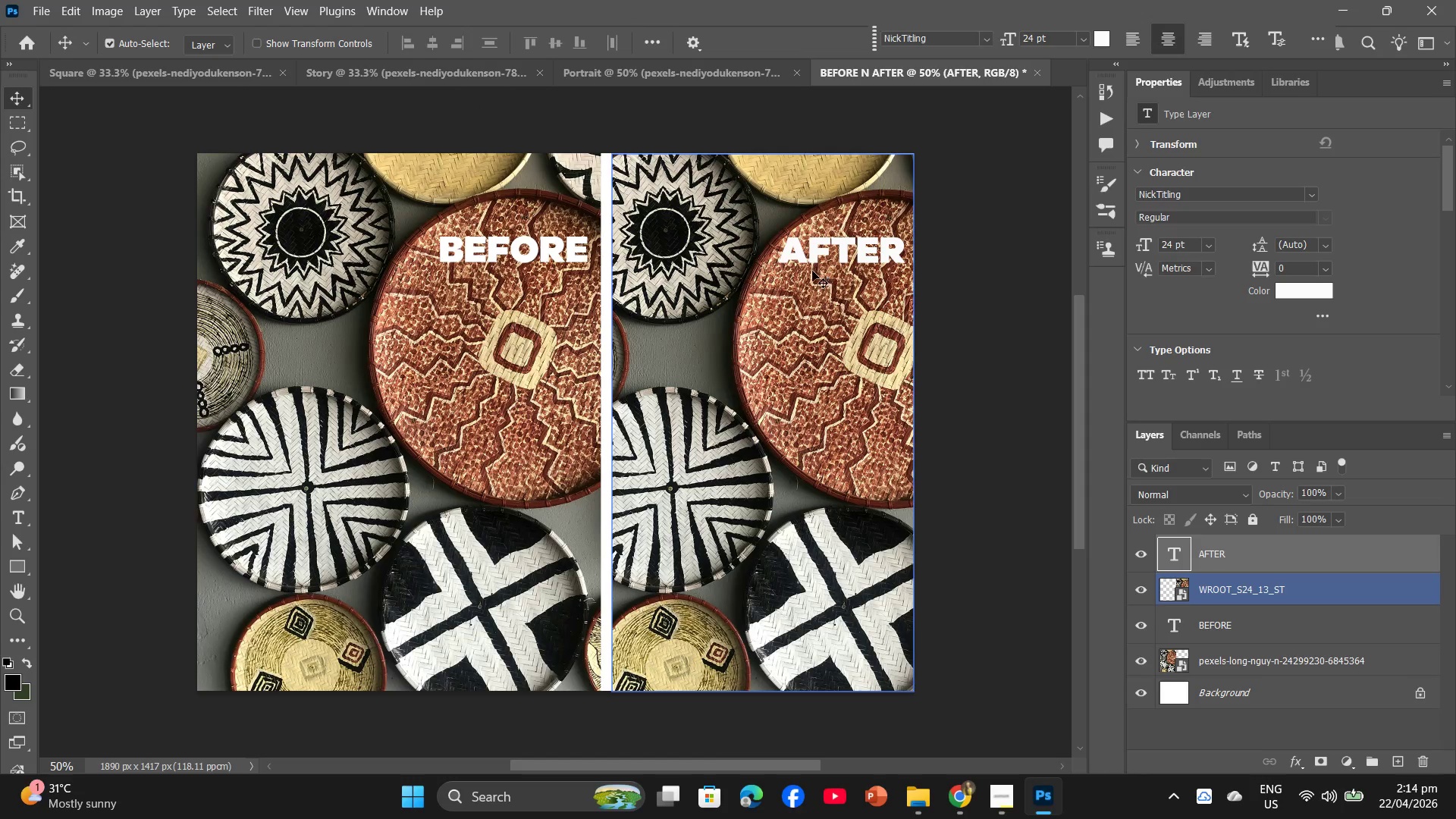 
left_click([37, 0])
 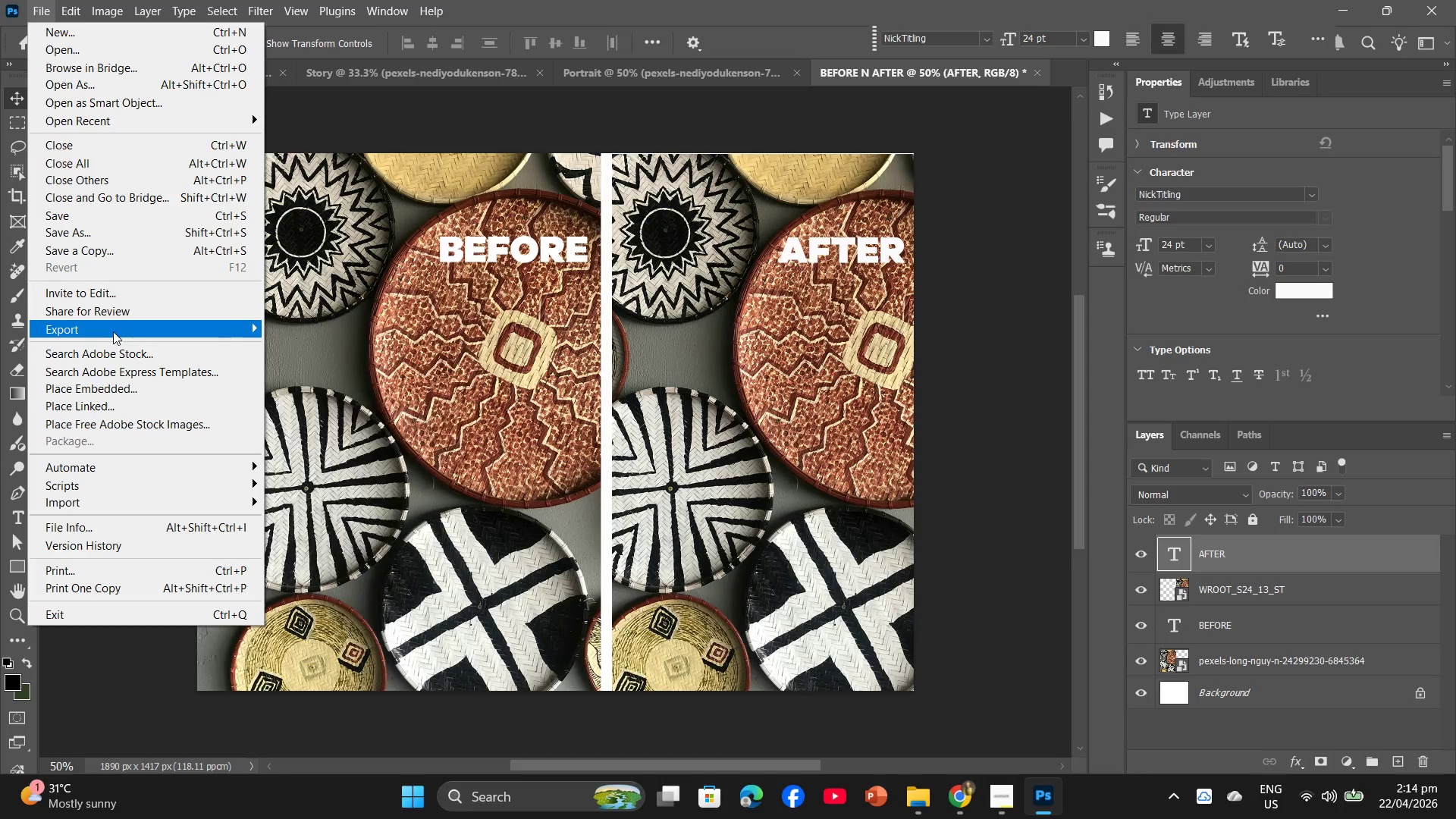 
left_click([288, 347])
 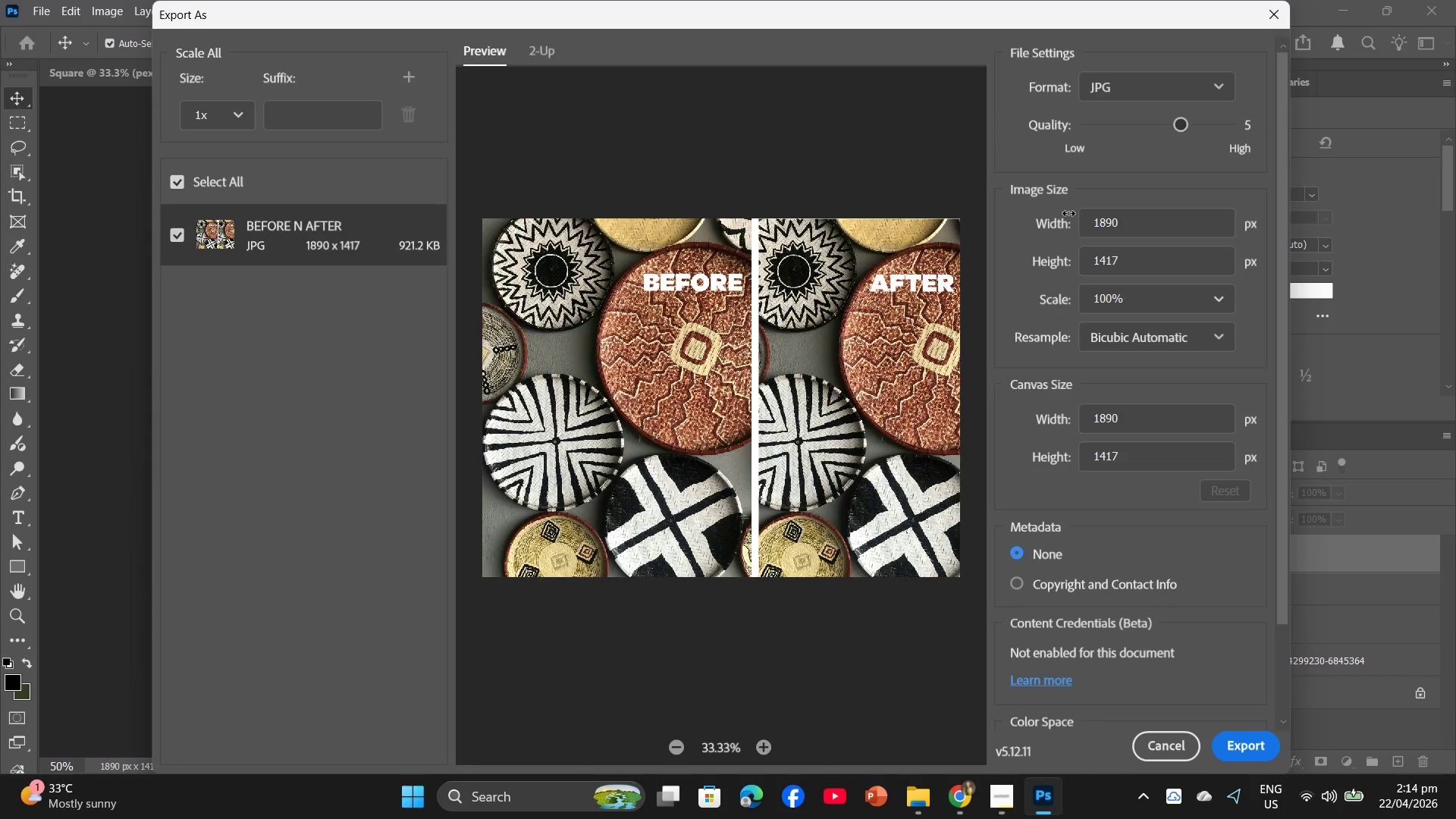 
left_click_drag(start_coordinate=[1183, 126], to_coordinate=[1167, 127])
 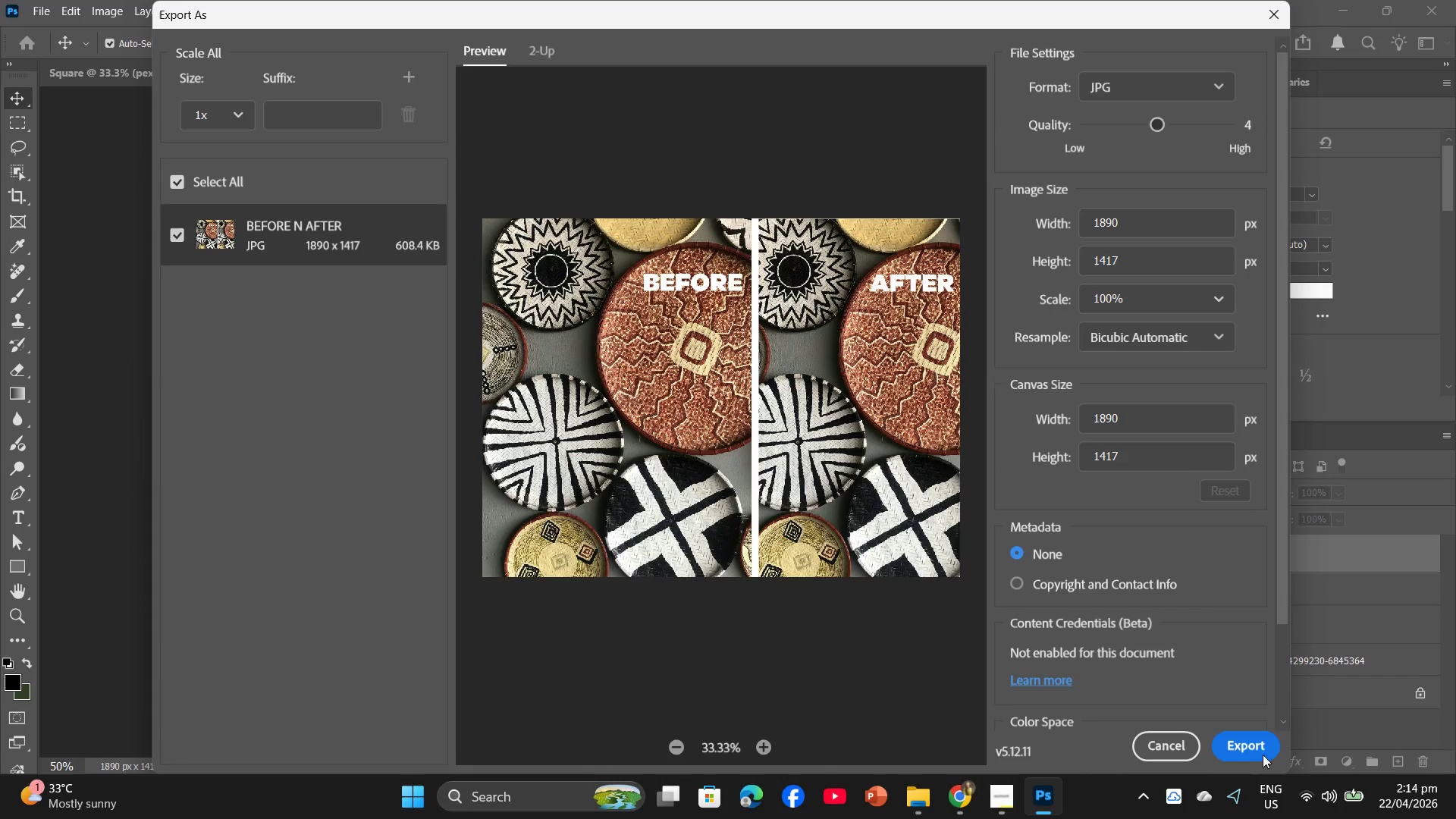 
left_click([1256, 755])
 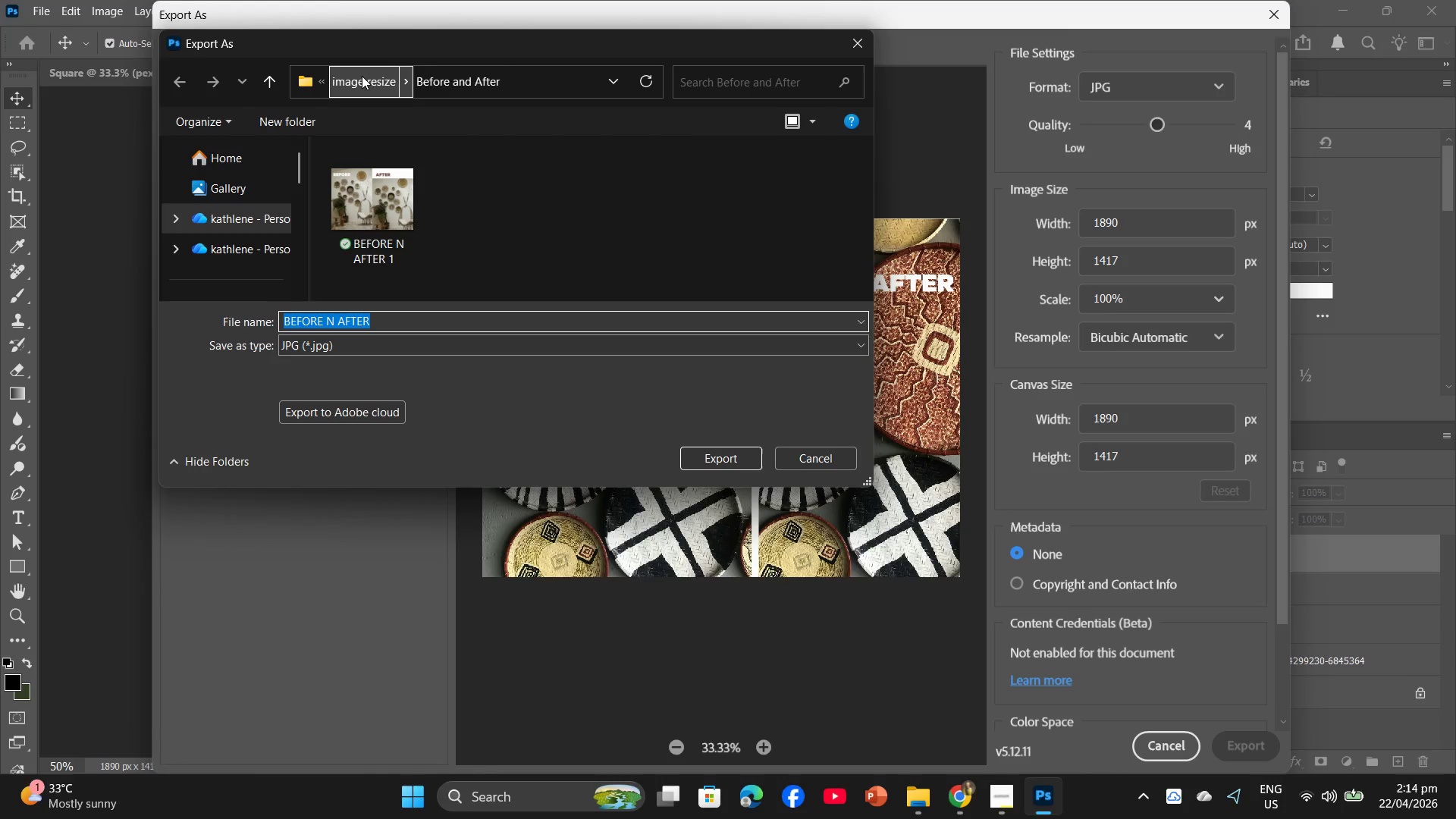 
left_click([437, 77])
 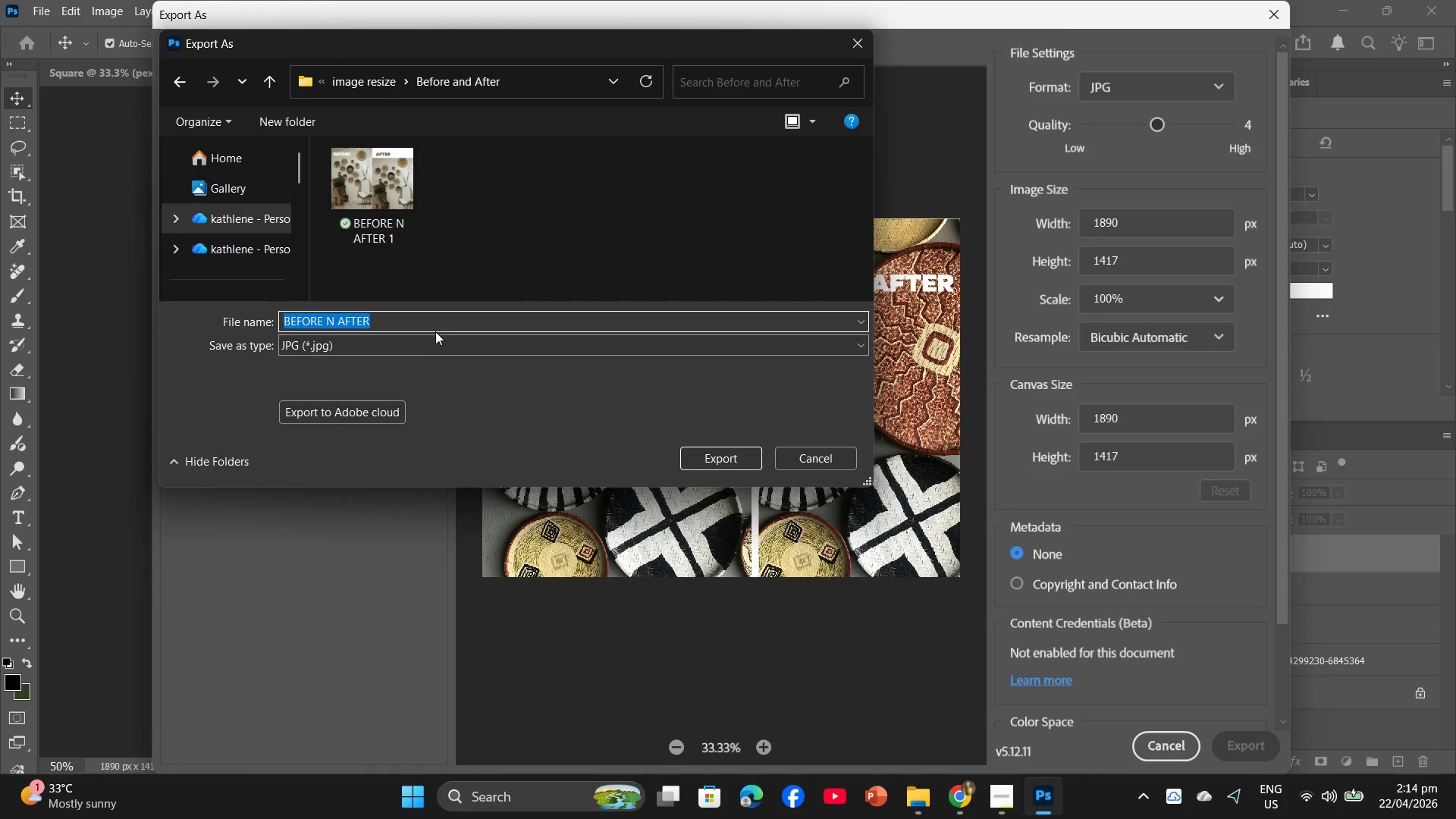 
left_click([435, 320])
 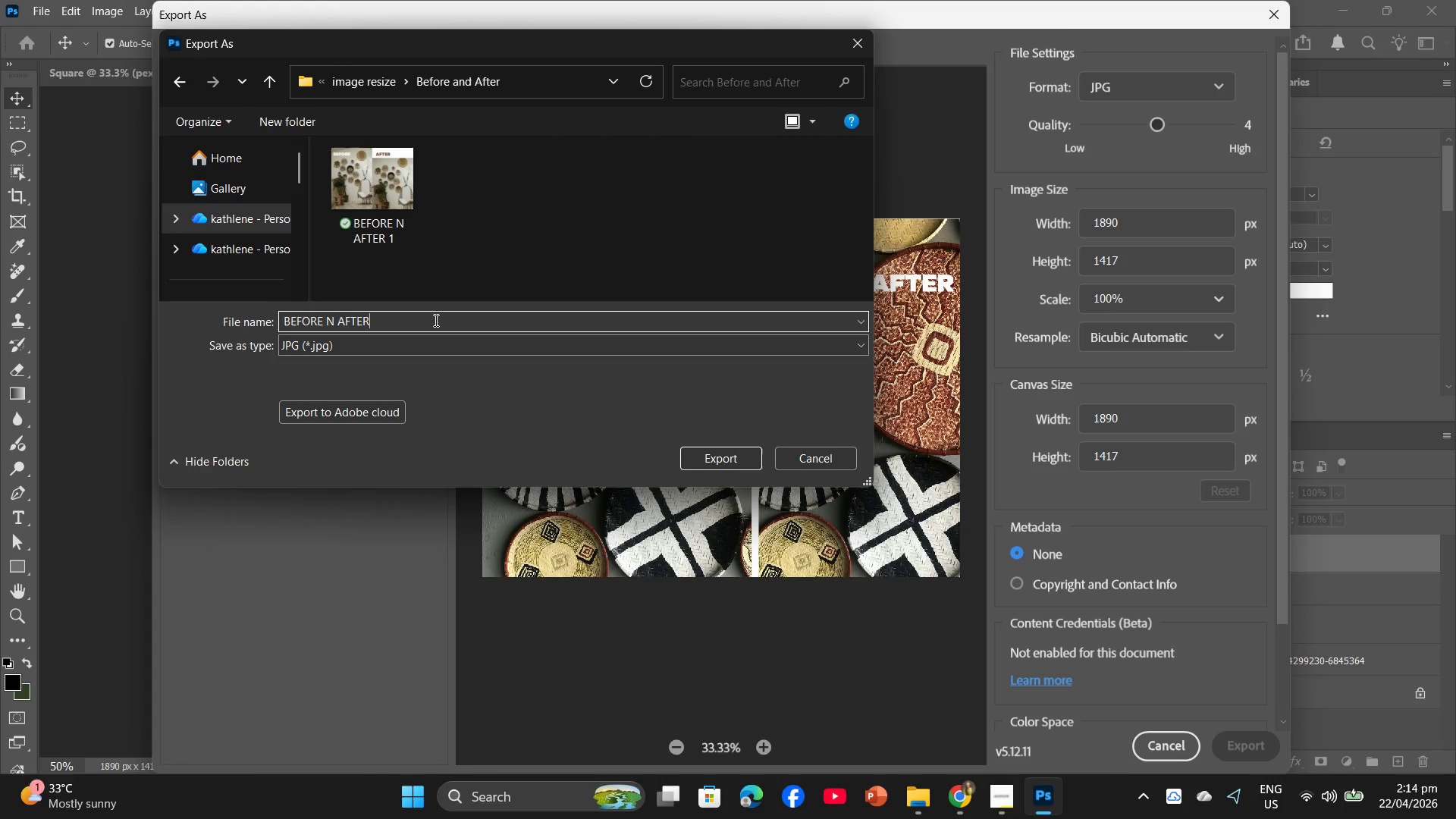 
left_click([435, 320])
 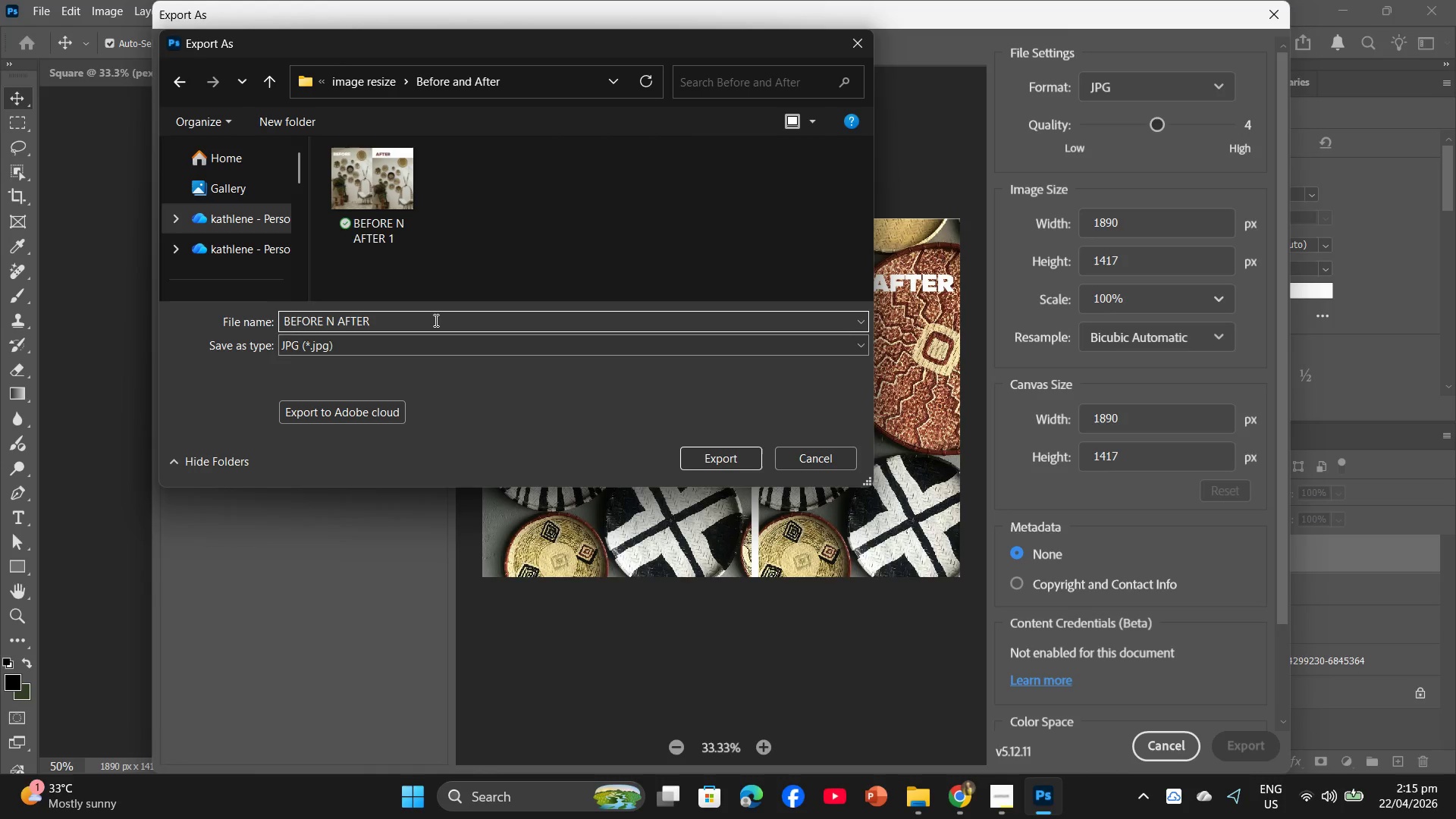 
key(Space)
 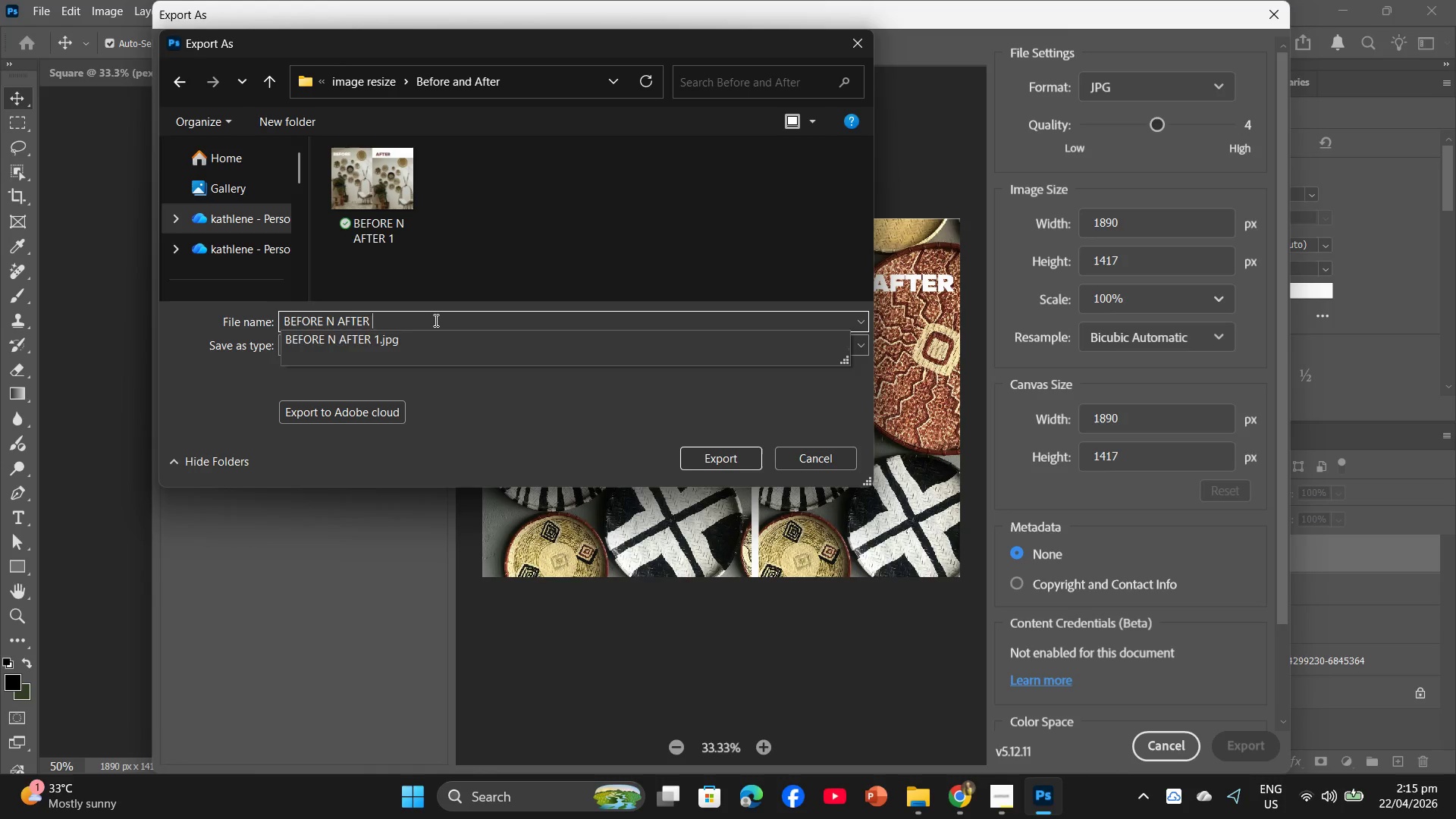 
key(2)
 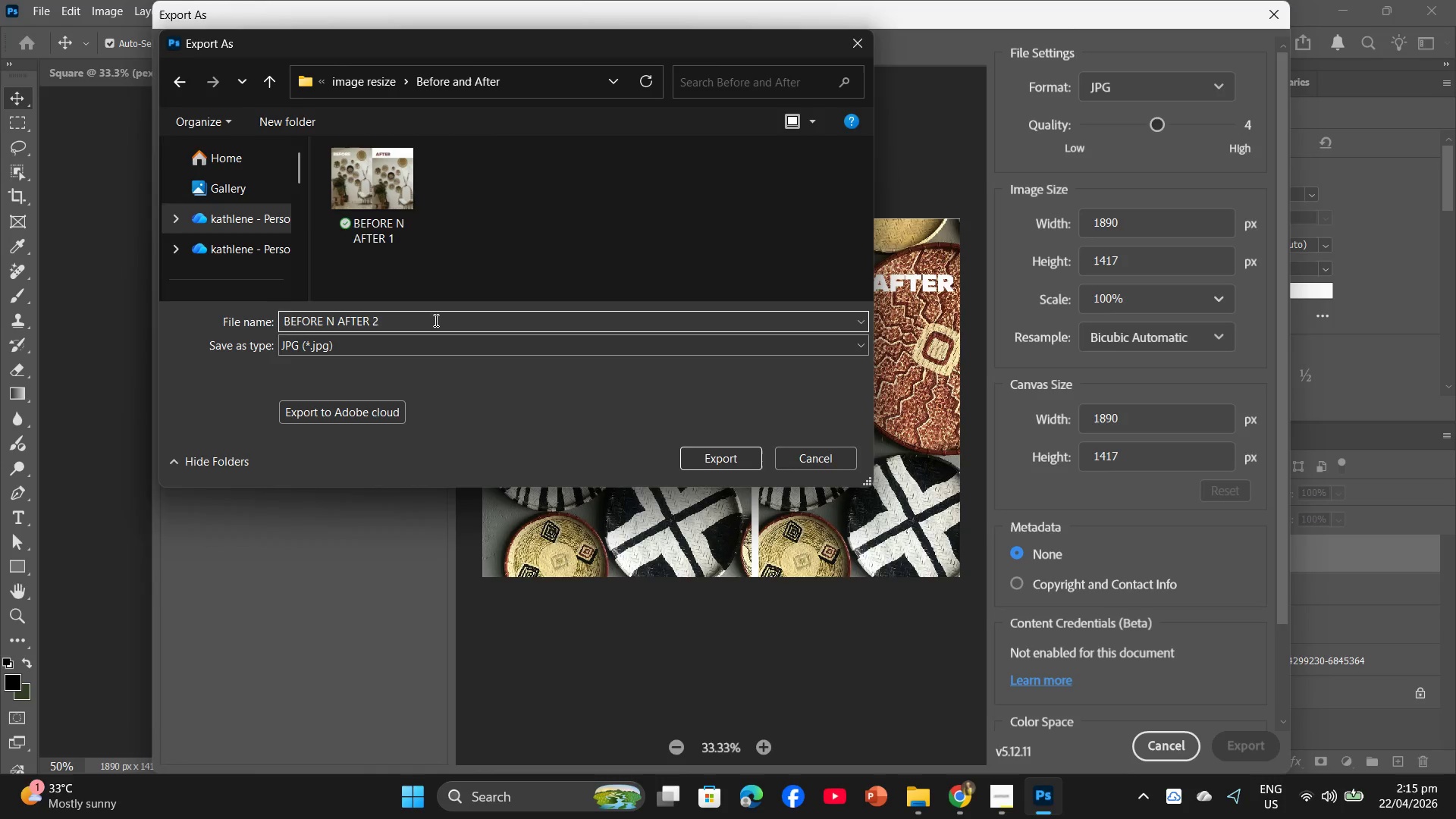 
key(Enter)
 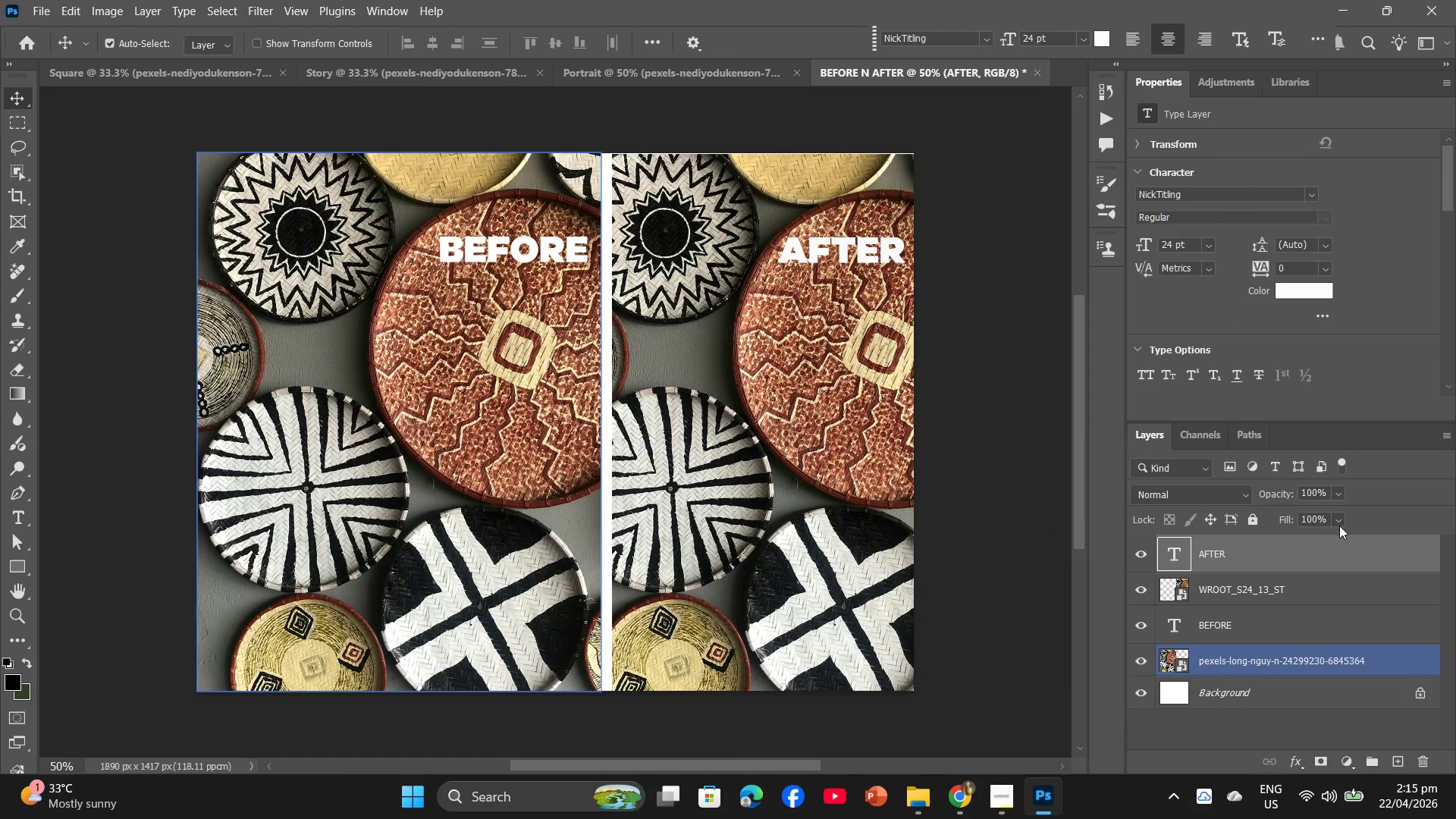 
wait(5.33)
 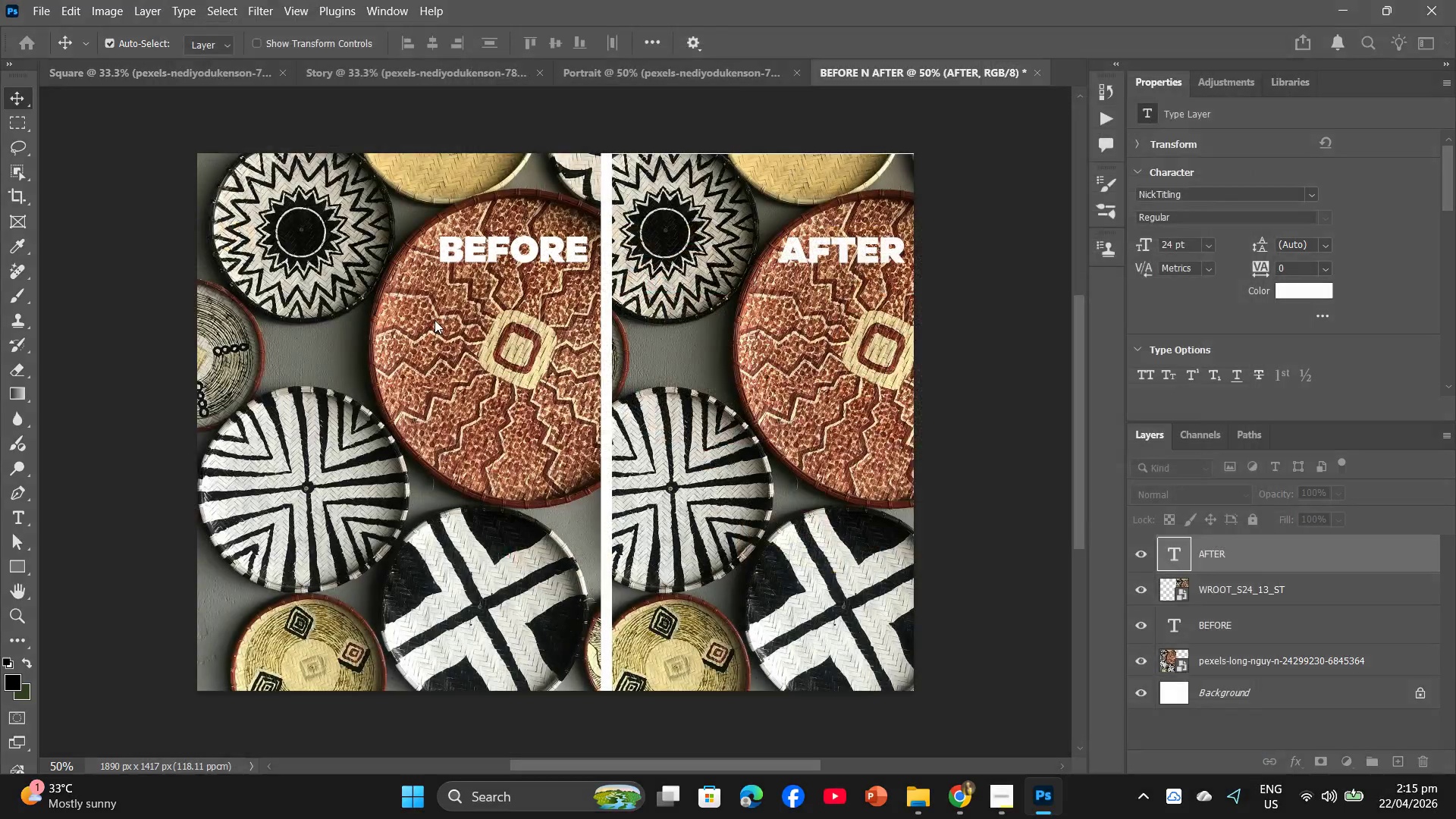 
left_click([1243, 594])
 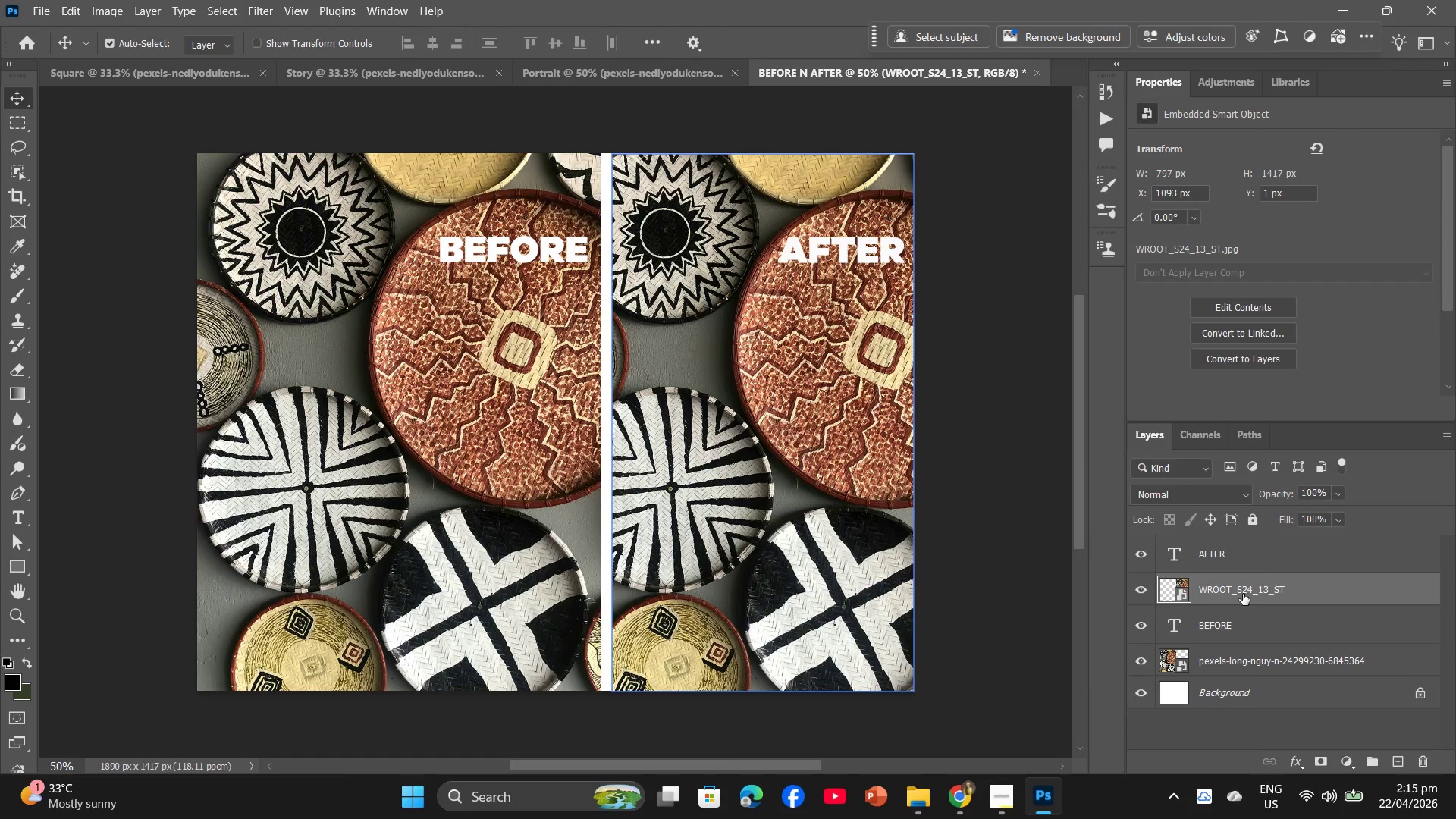 
right_click([1243, 594])
 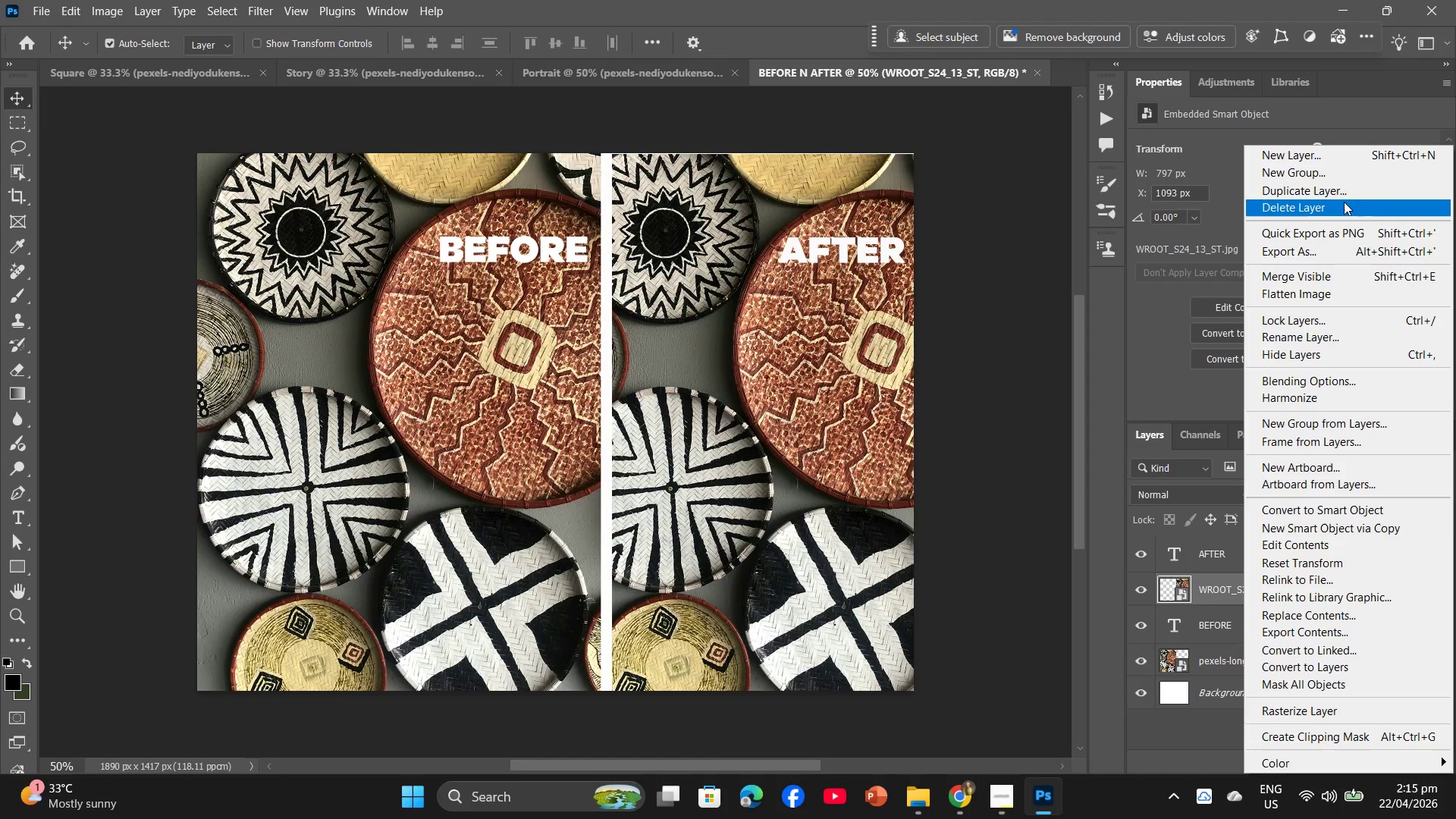 
left_click([1344, 203])
 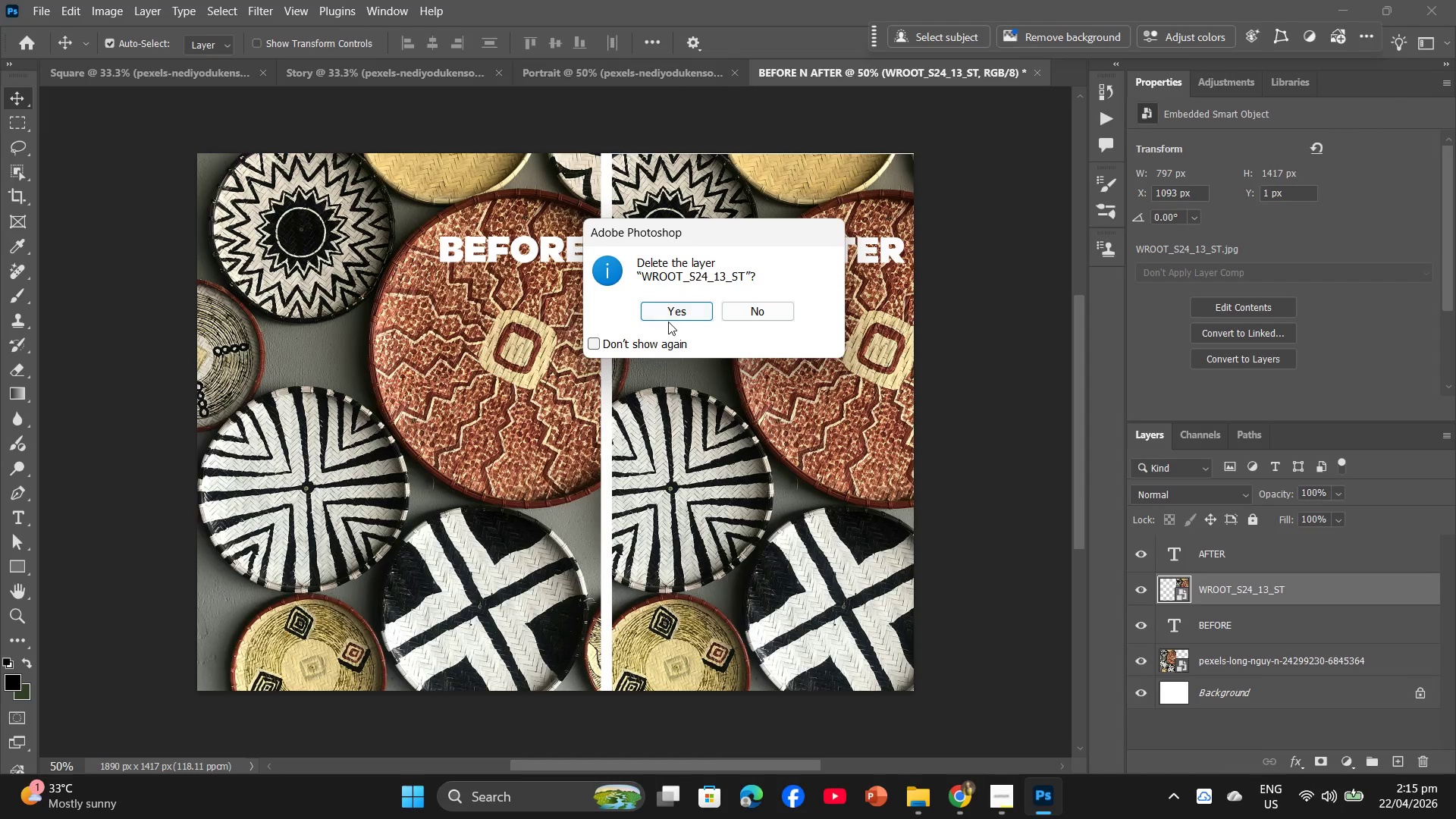 
left_click([676, 313])
 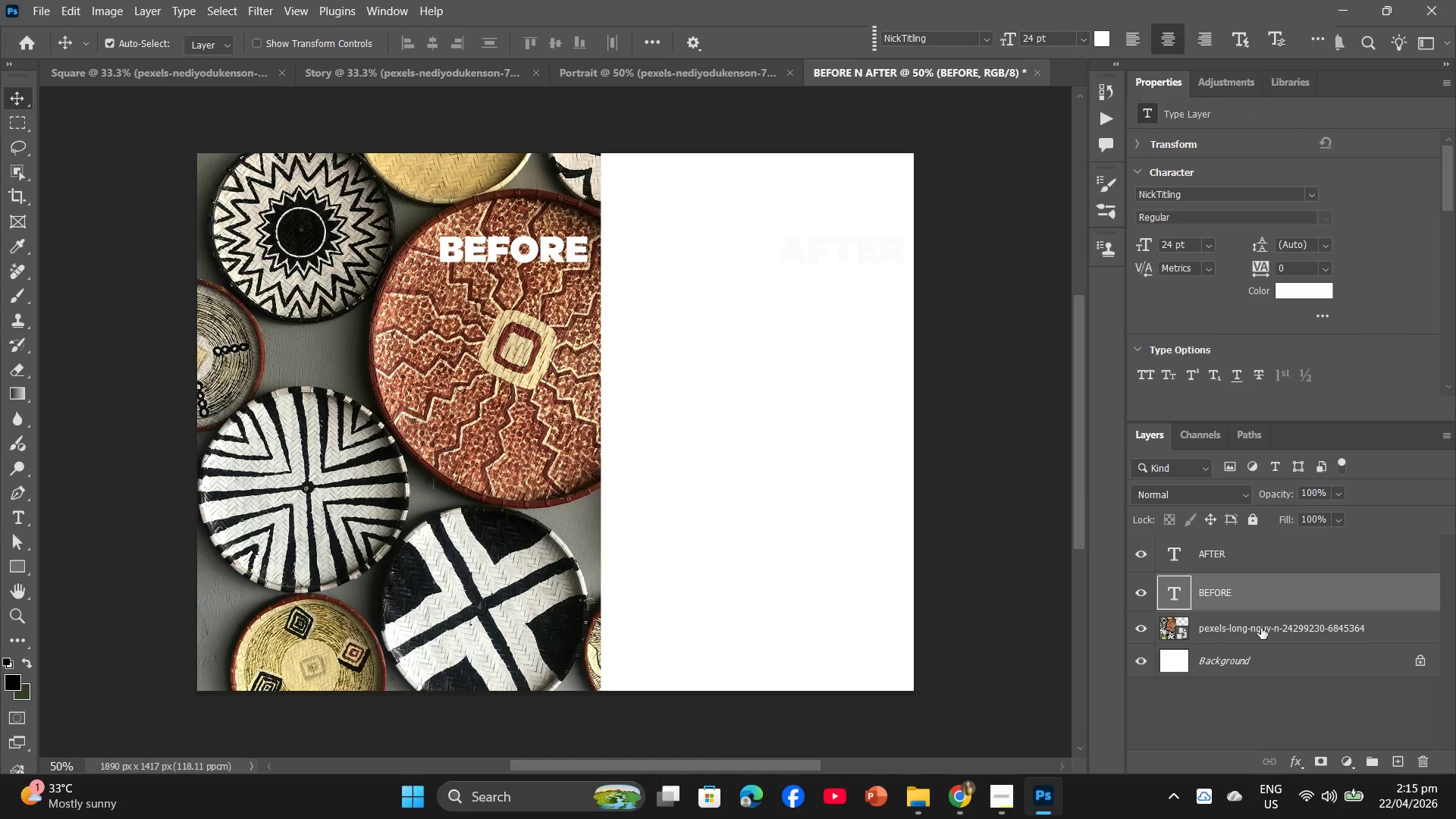 
left_click([1261, 628])
 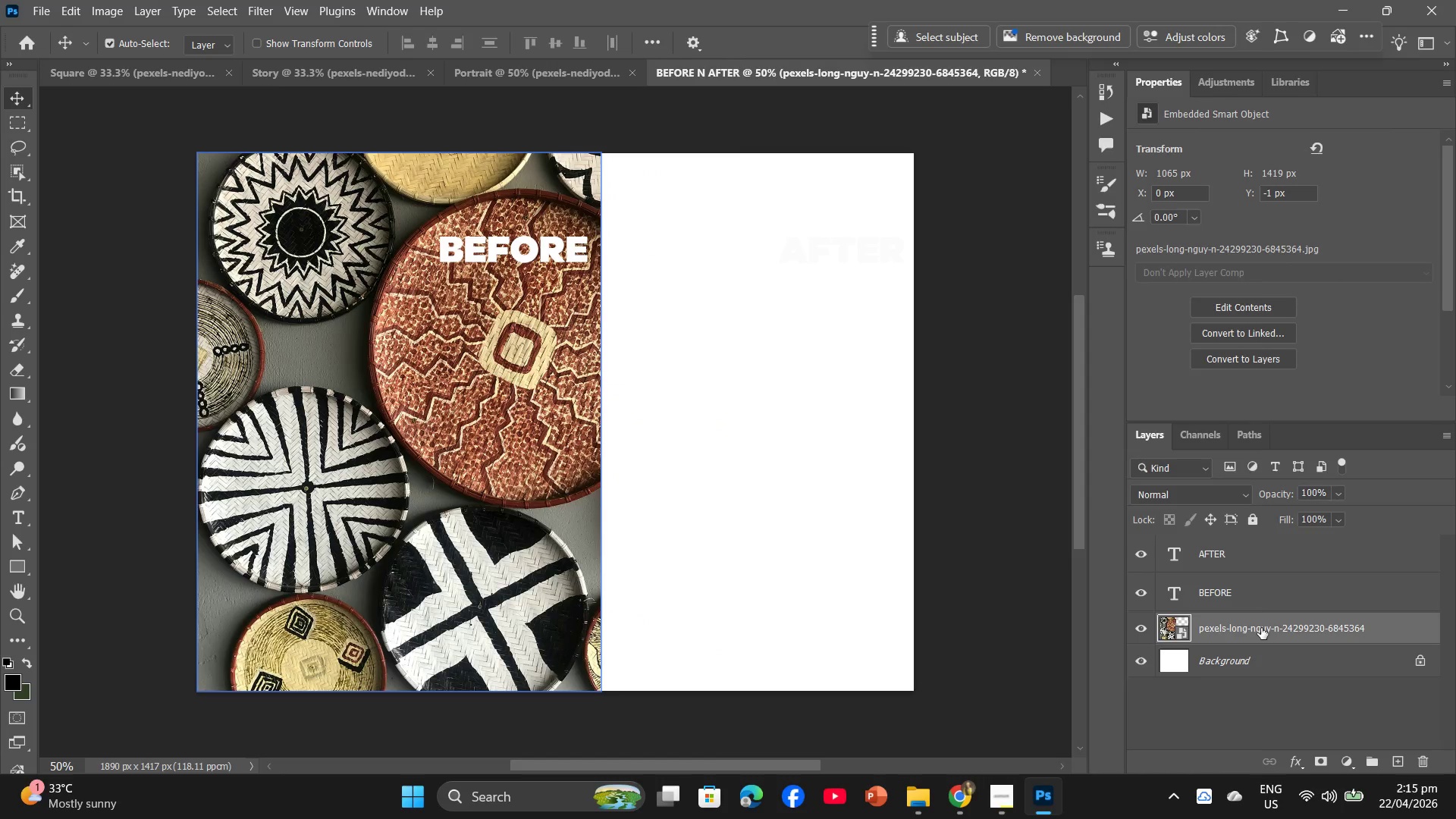 
right_click([1261, 628])
 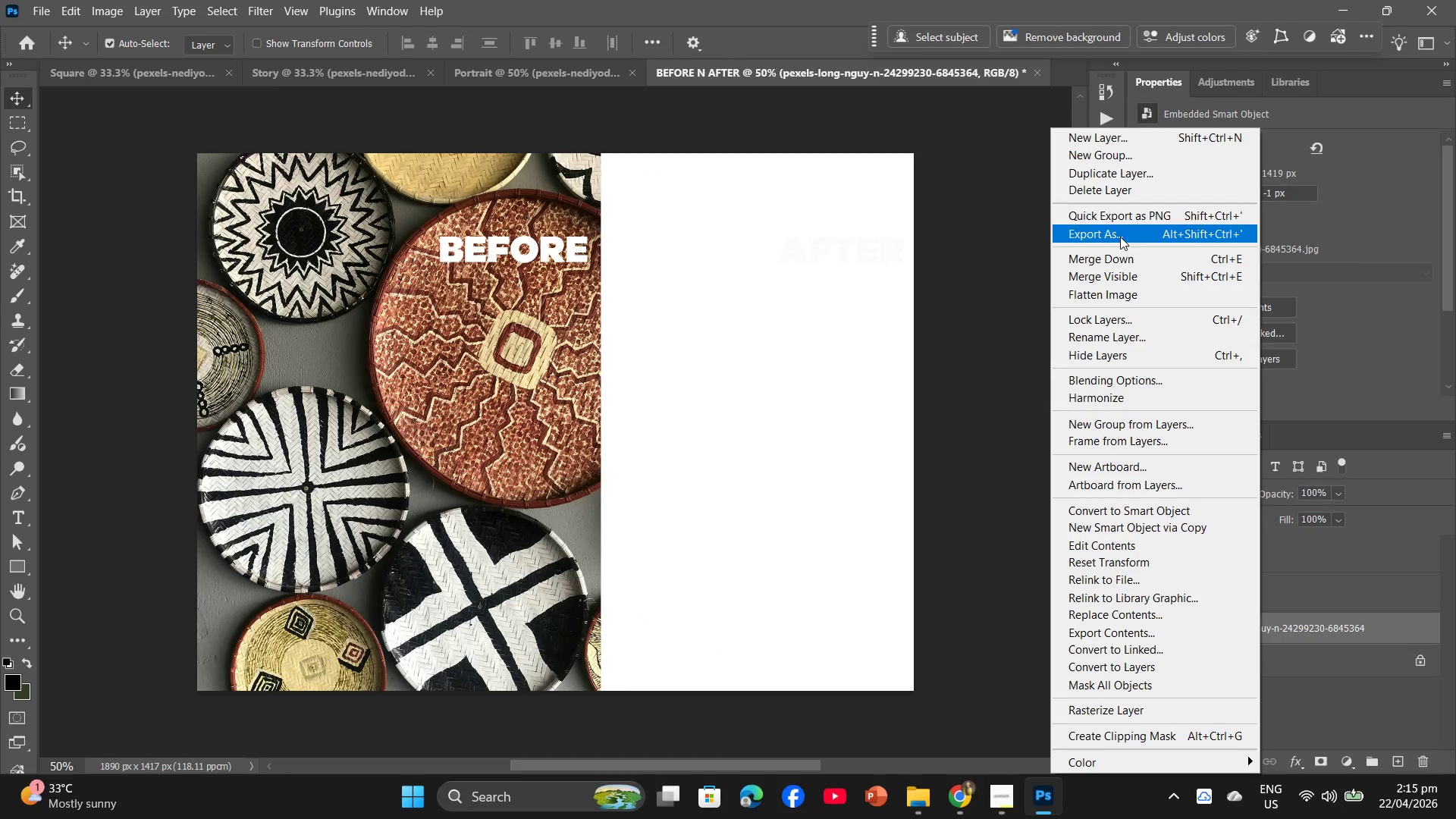 
left_click([1131, 184])
 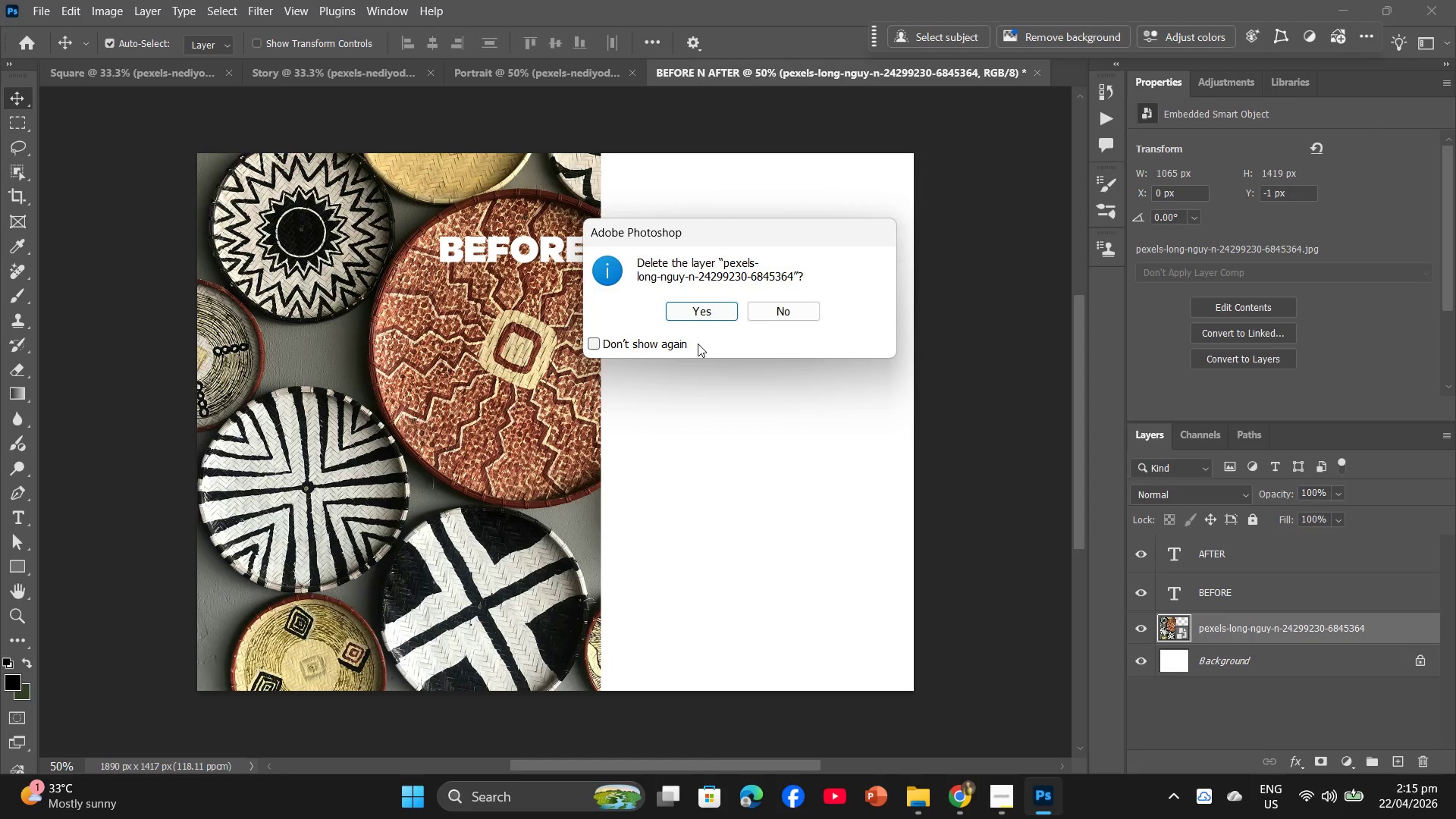 
left_click([697, 313])
 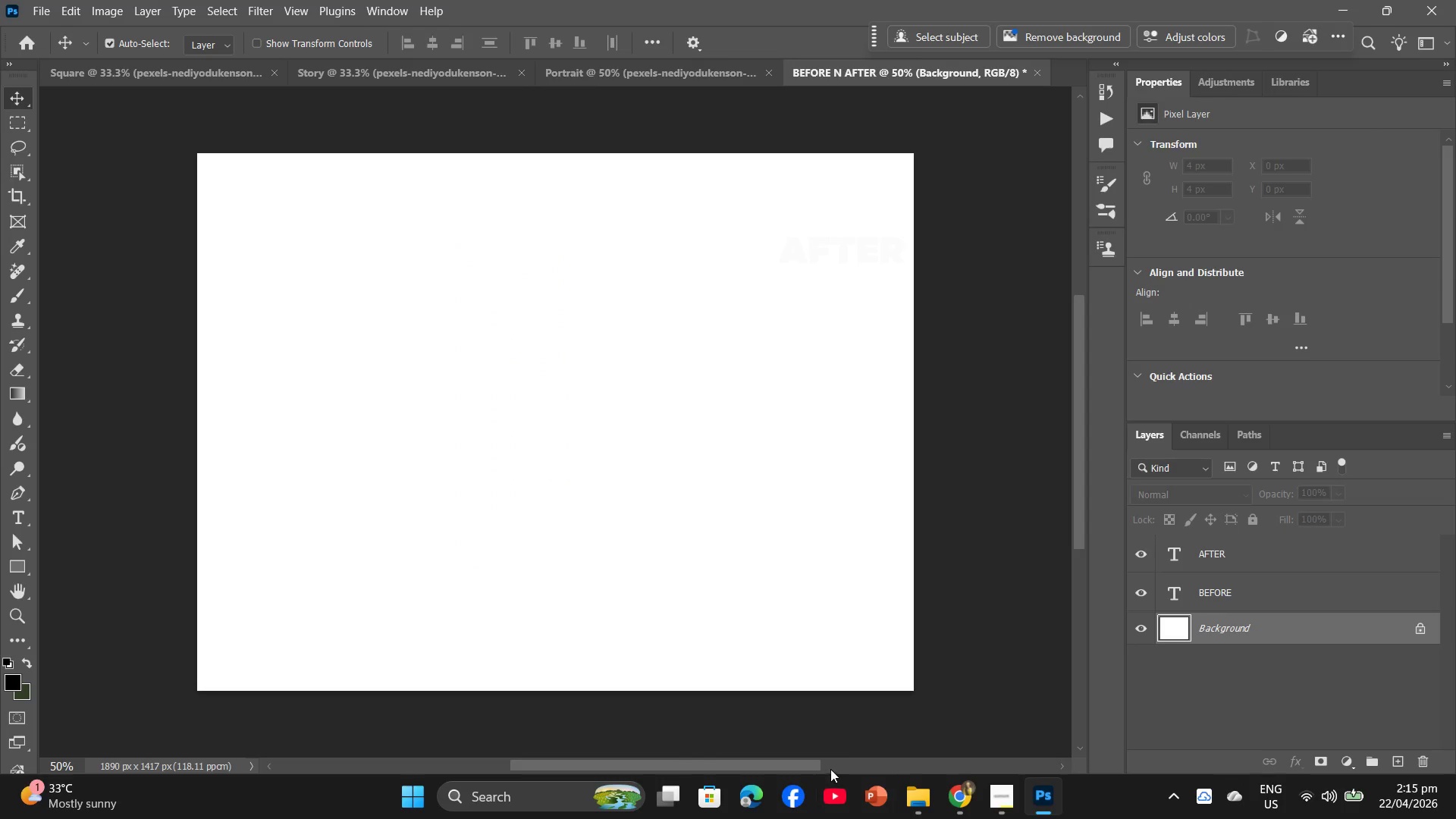 
left_click([912, 796])
 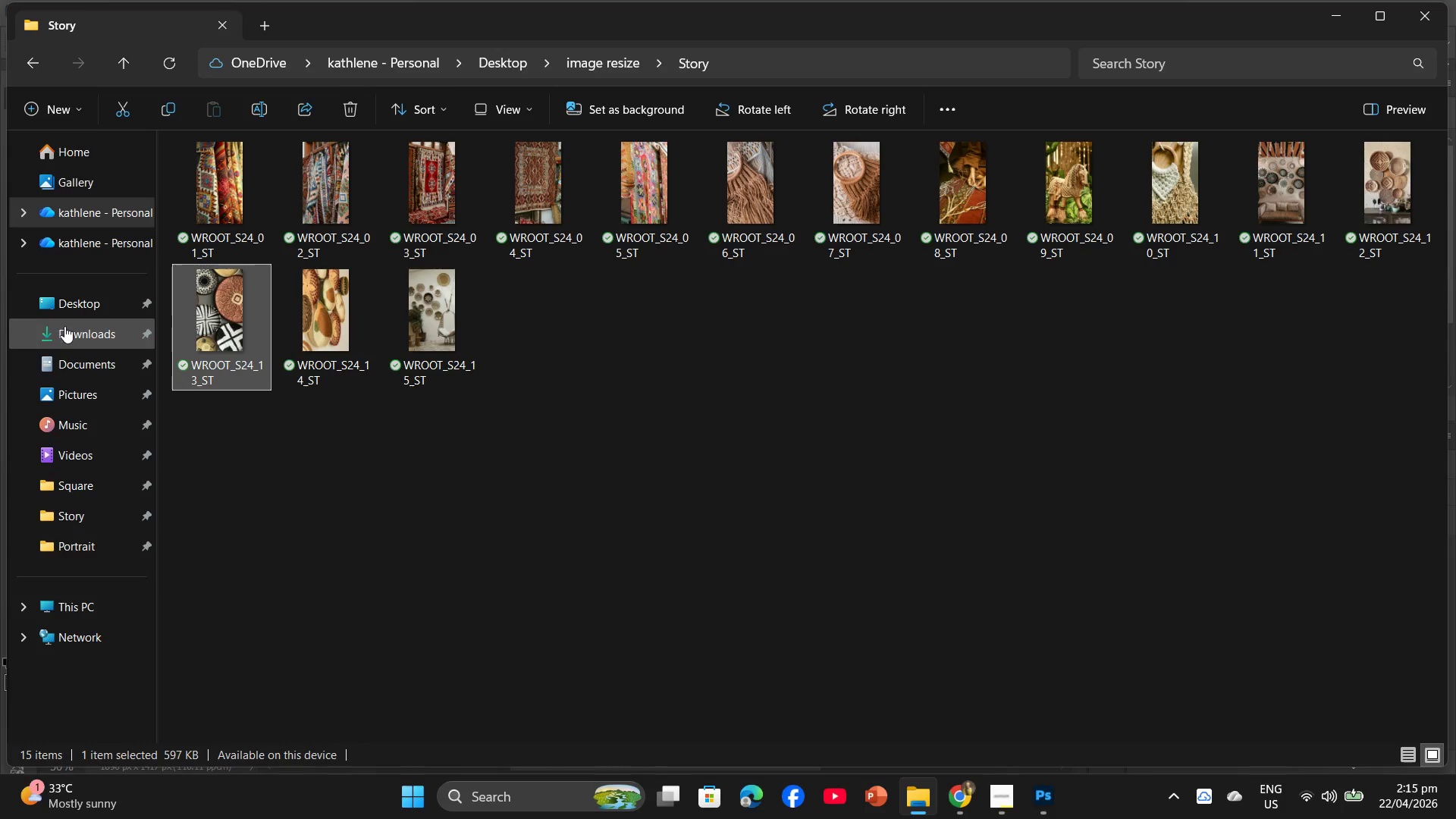 
left_click([65, 330])
 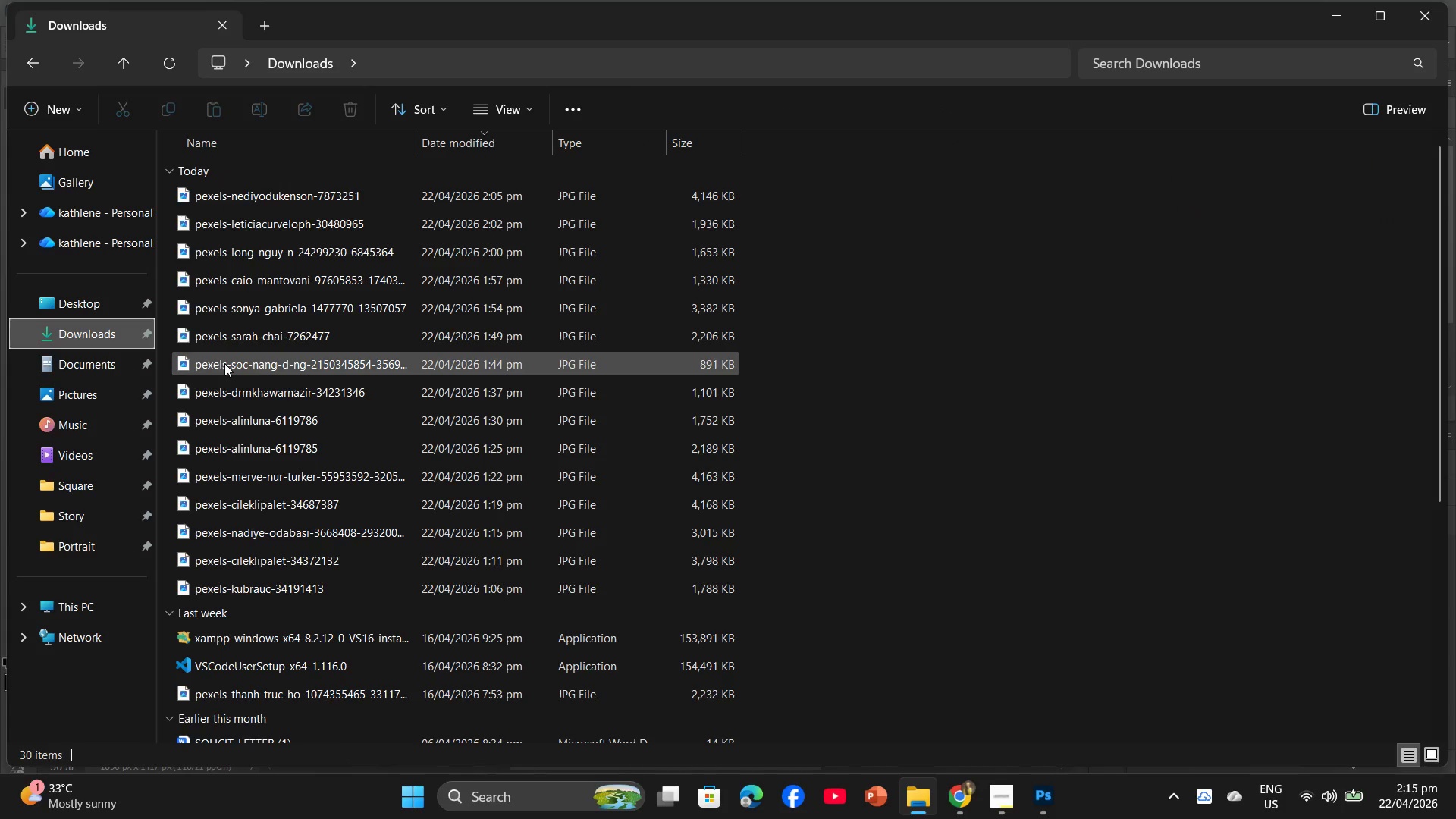 
left_click_drag(start_coordinate=[224, 363], to_coordinate=[217, 461])
 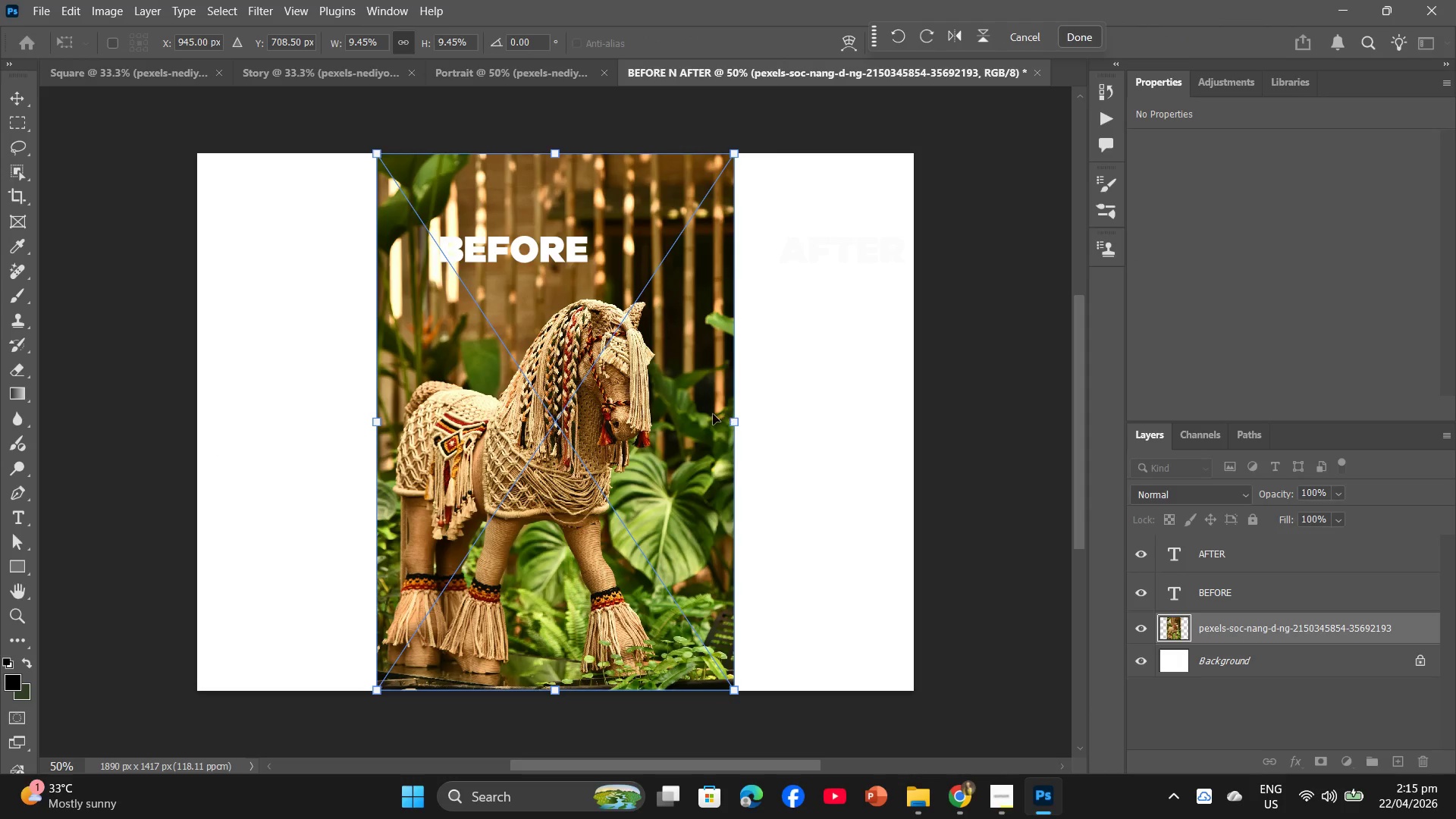 
left_click_drag(start_coordinate=[689, 416], to_coordinate=[512, 416])
 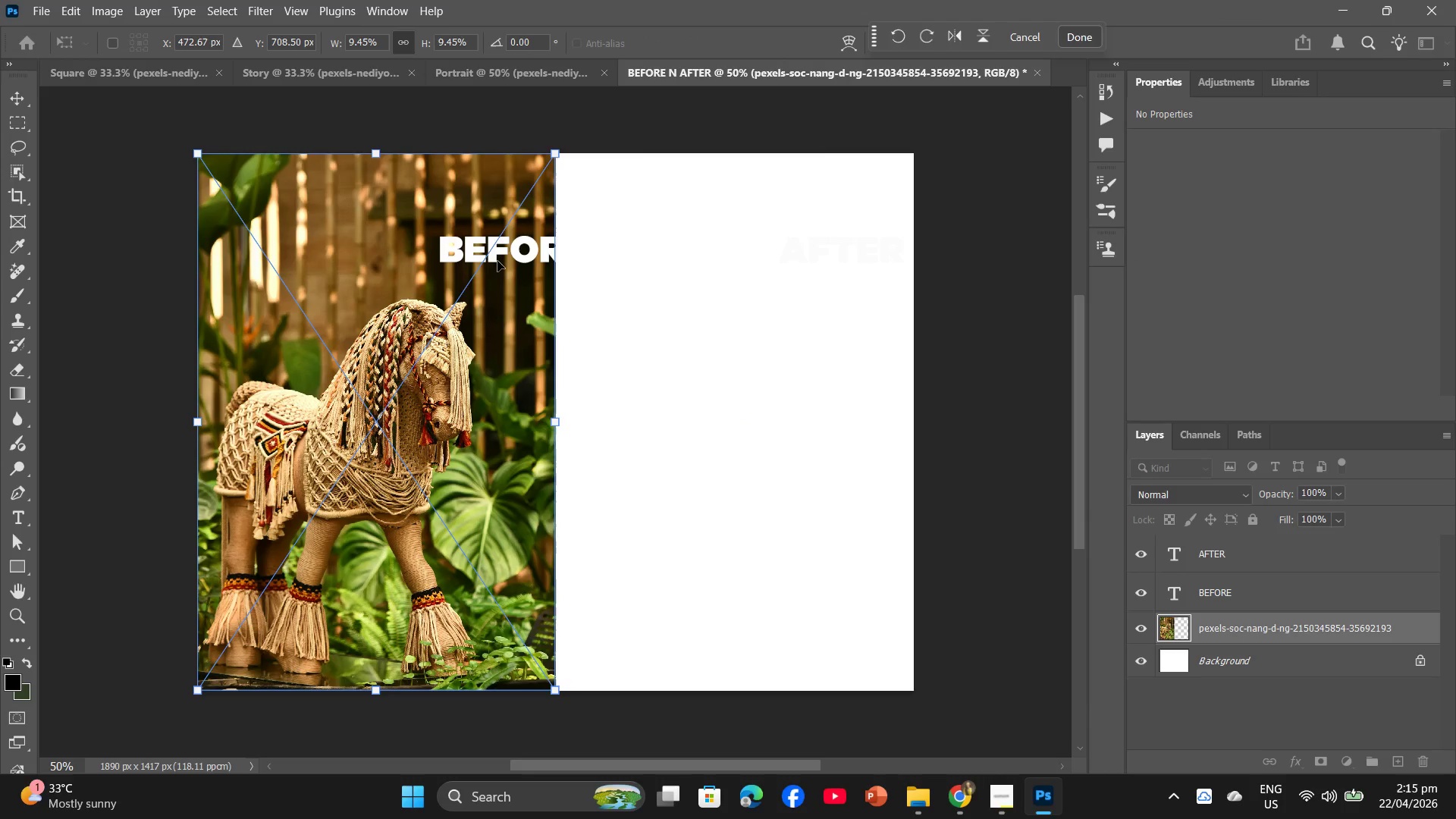 
left_click([503, 252])
 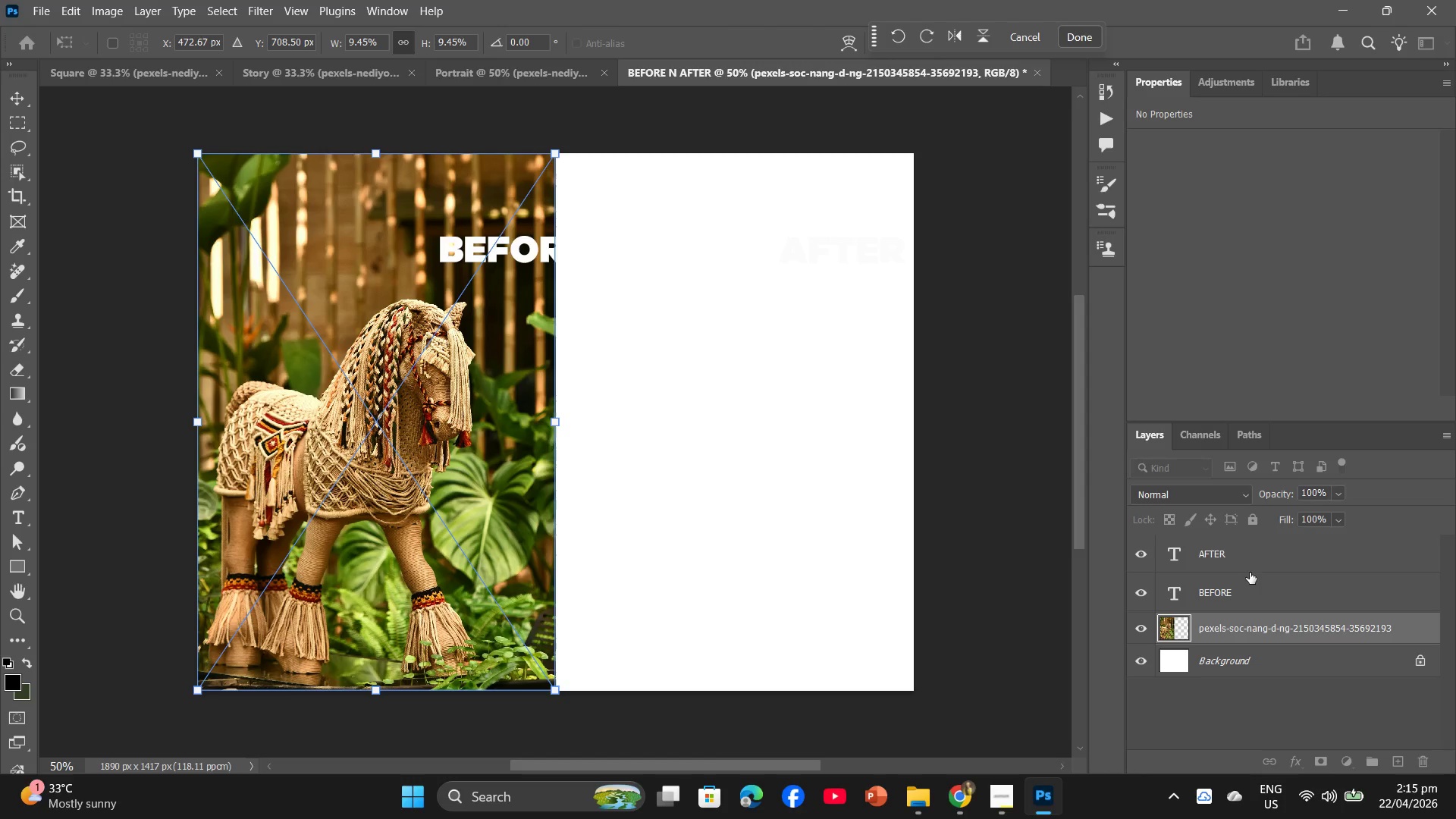 
left_click([1232, 590])
 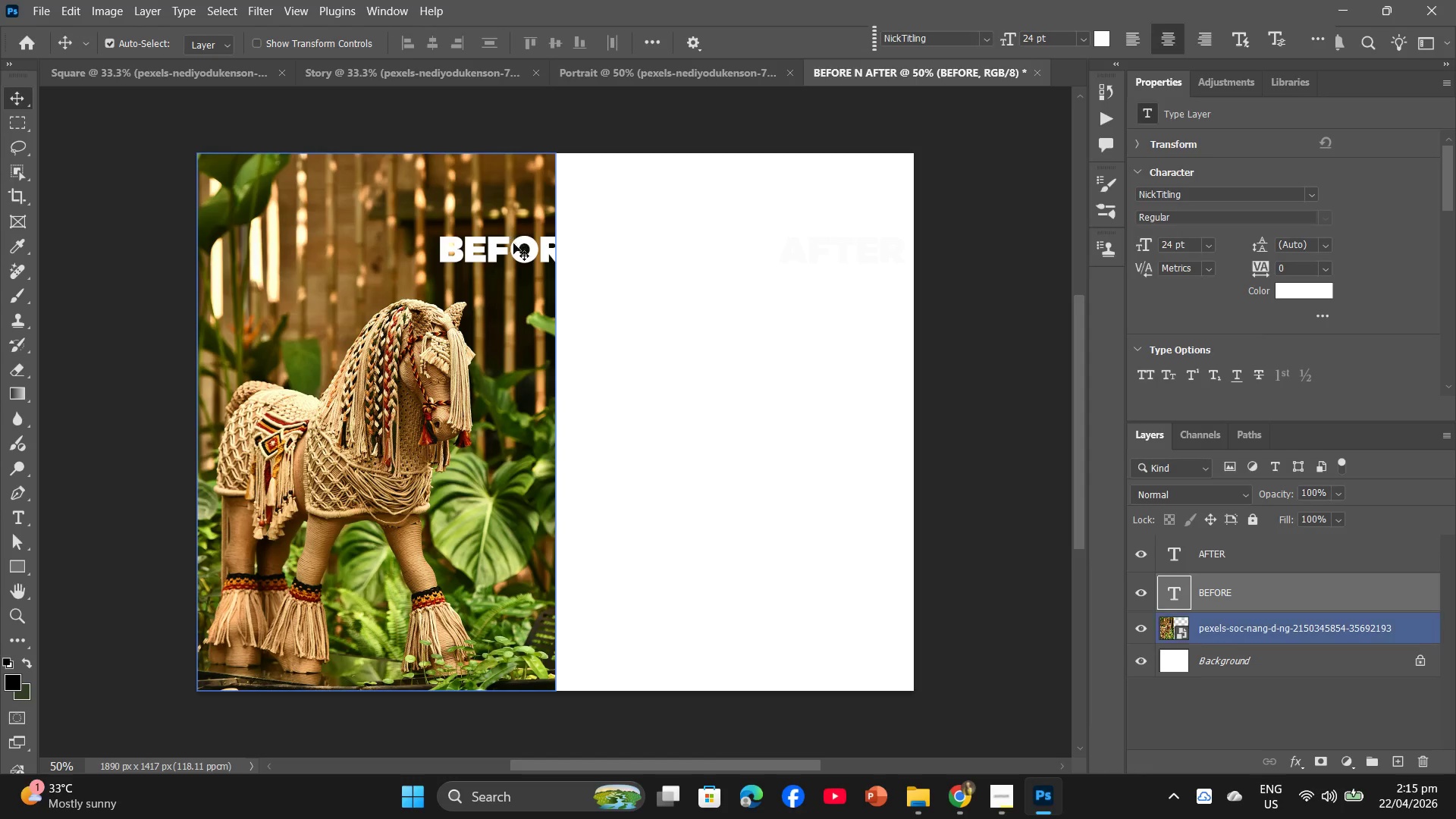 
left_click_drag(start_coordinate=[516, 251], to_coordinate=[376, 227])
 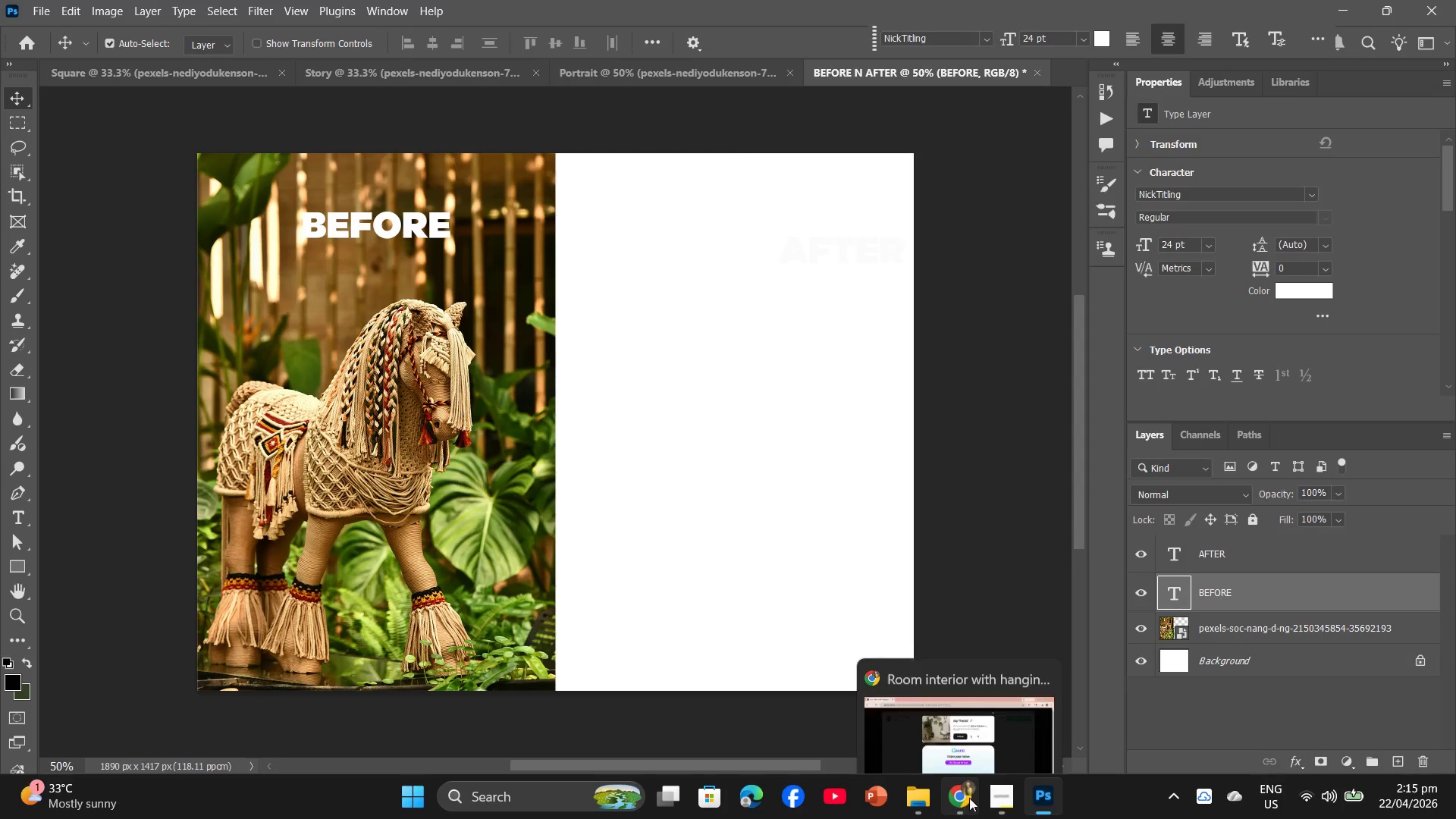 
left_click([931, 804])
 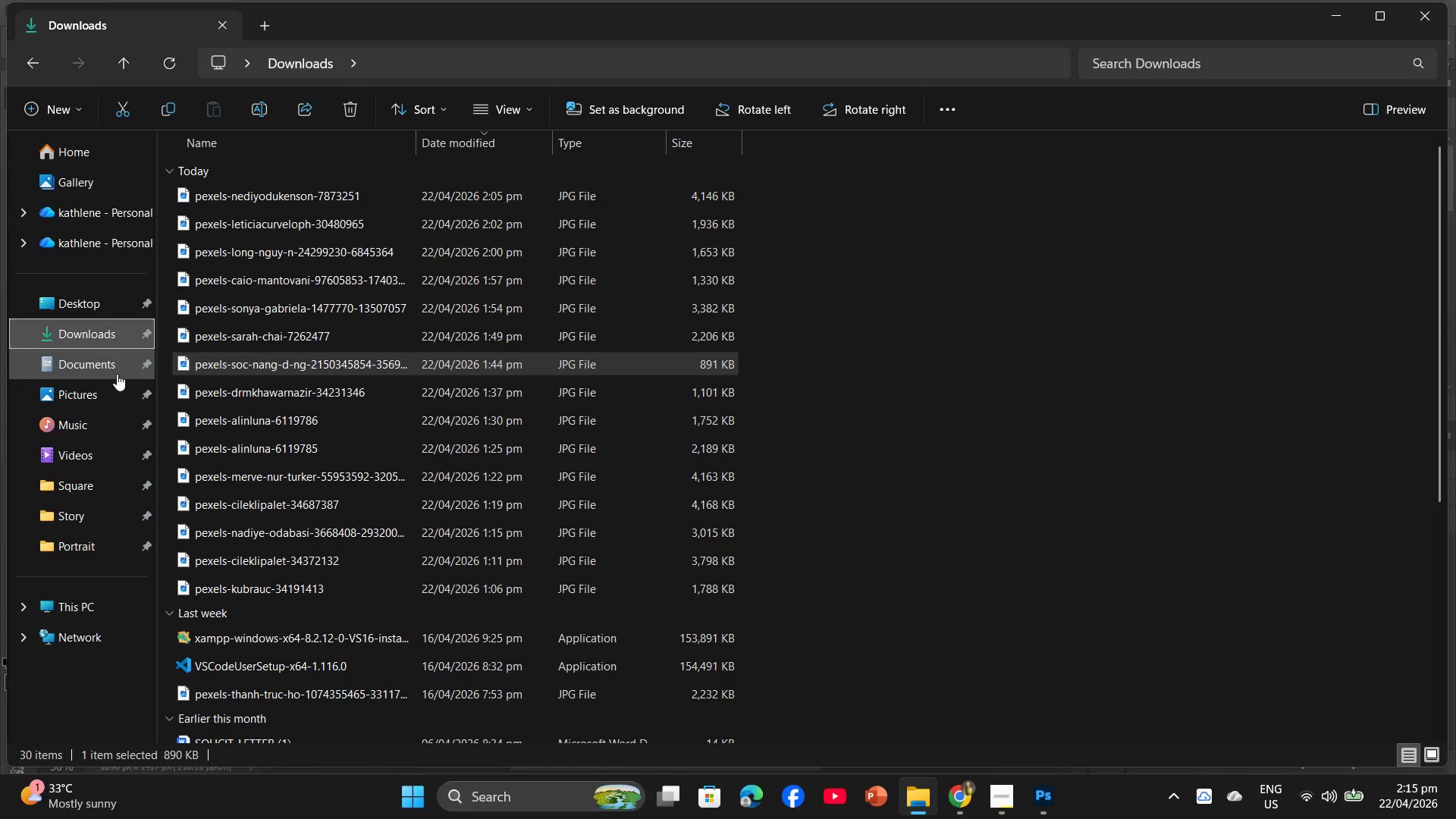 
left_click([117, 372])
 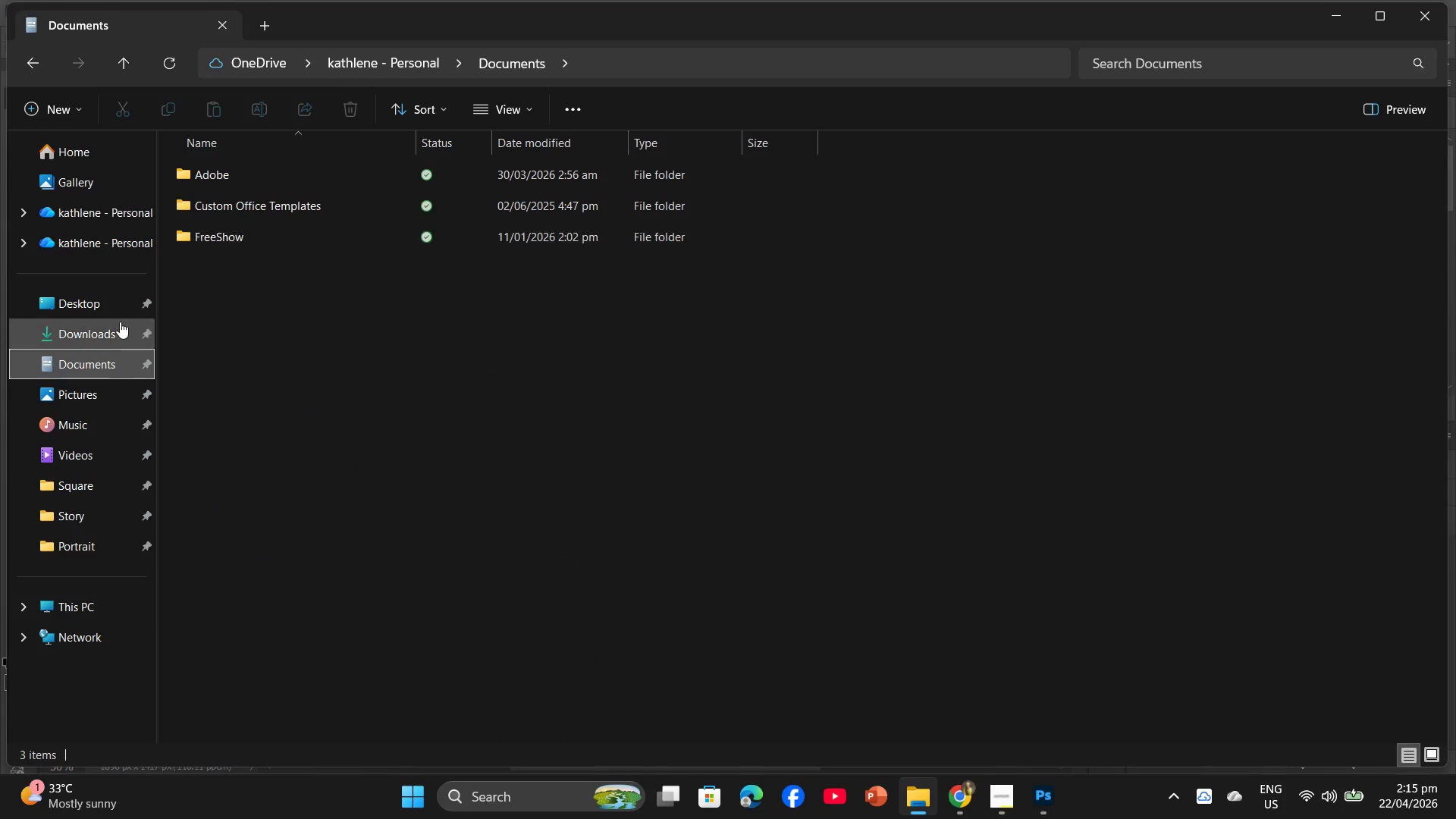 
left_click([83, 301])
 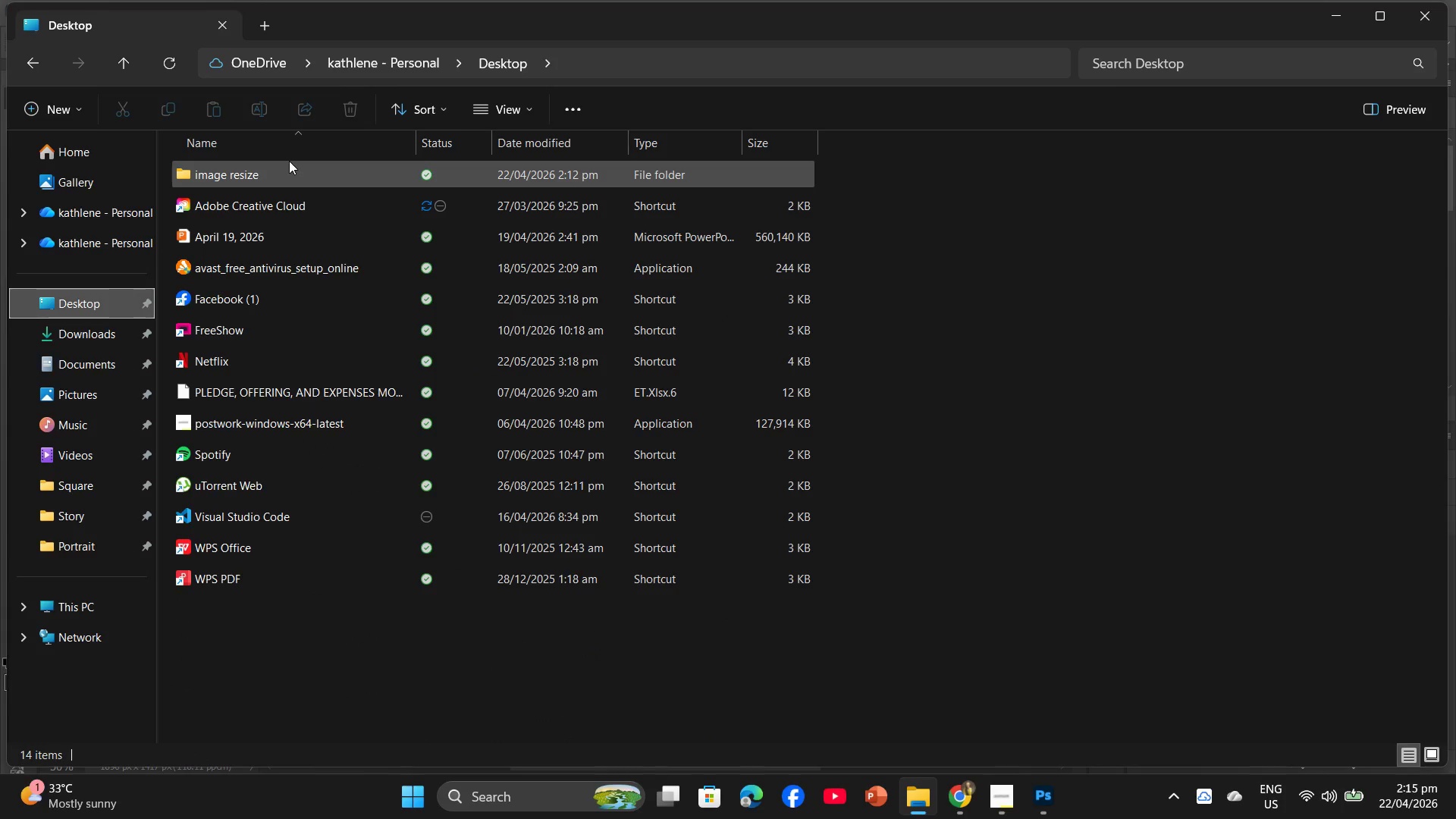 
double_click([289, 161])
 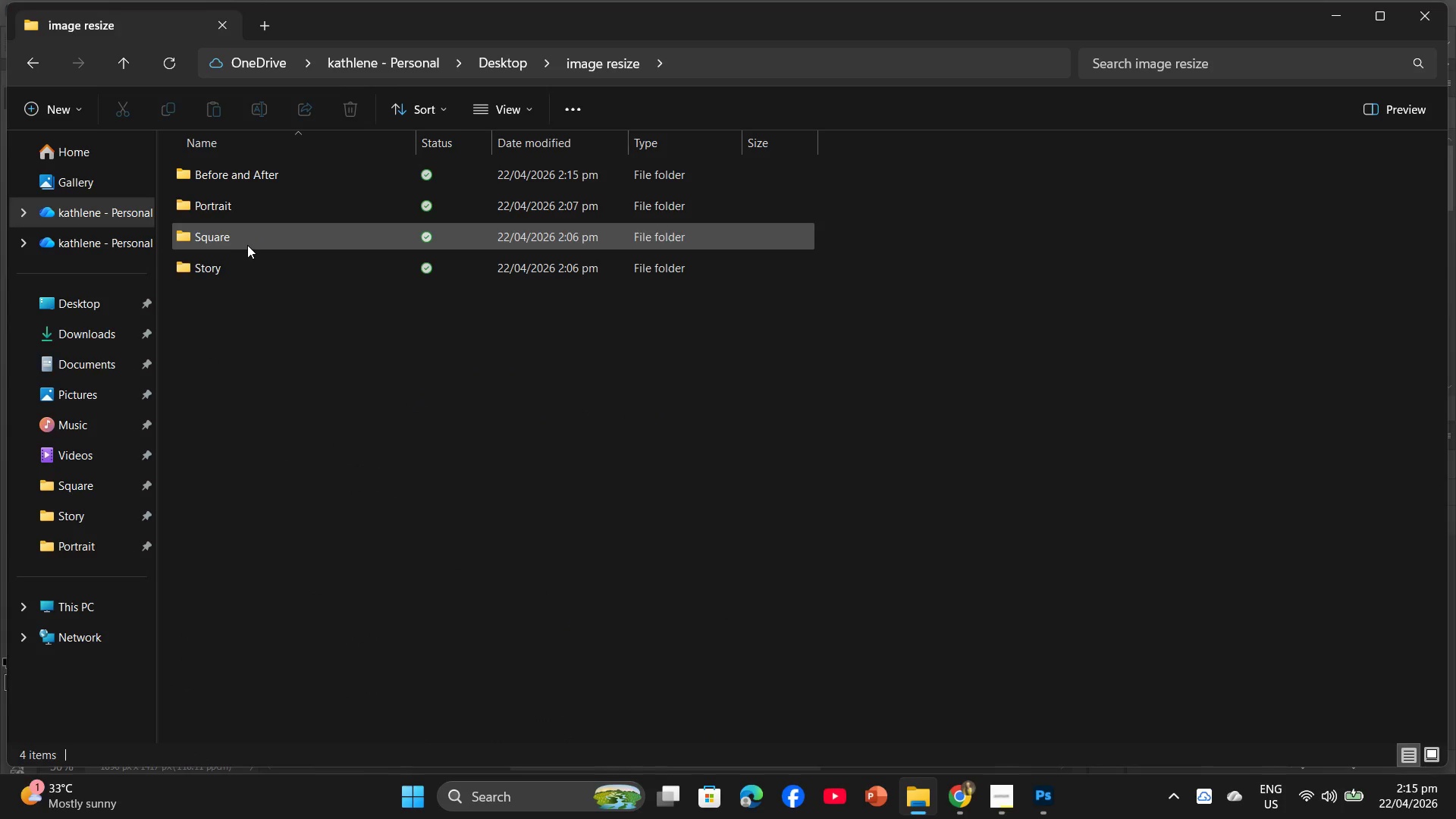 
double_click([248, 245])
 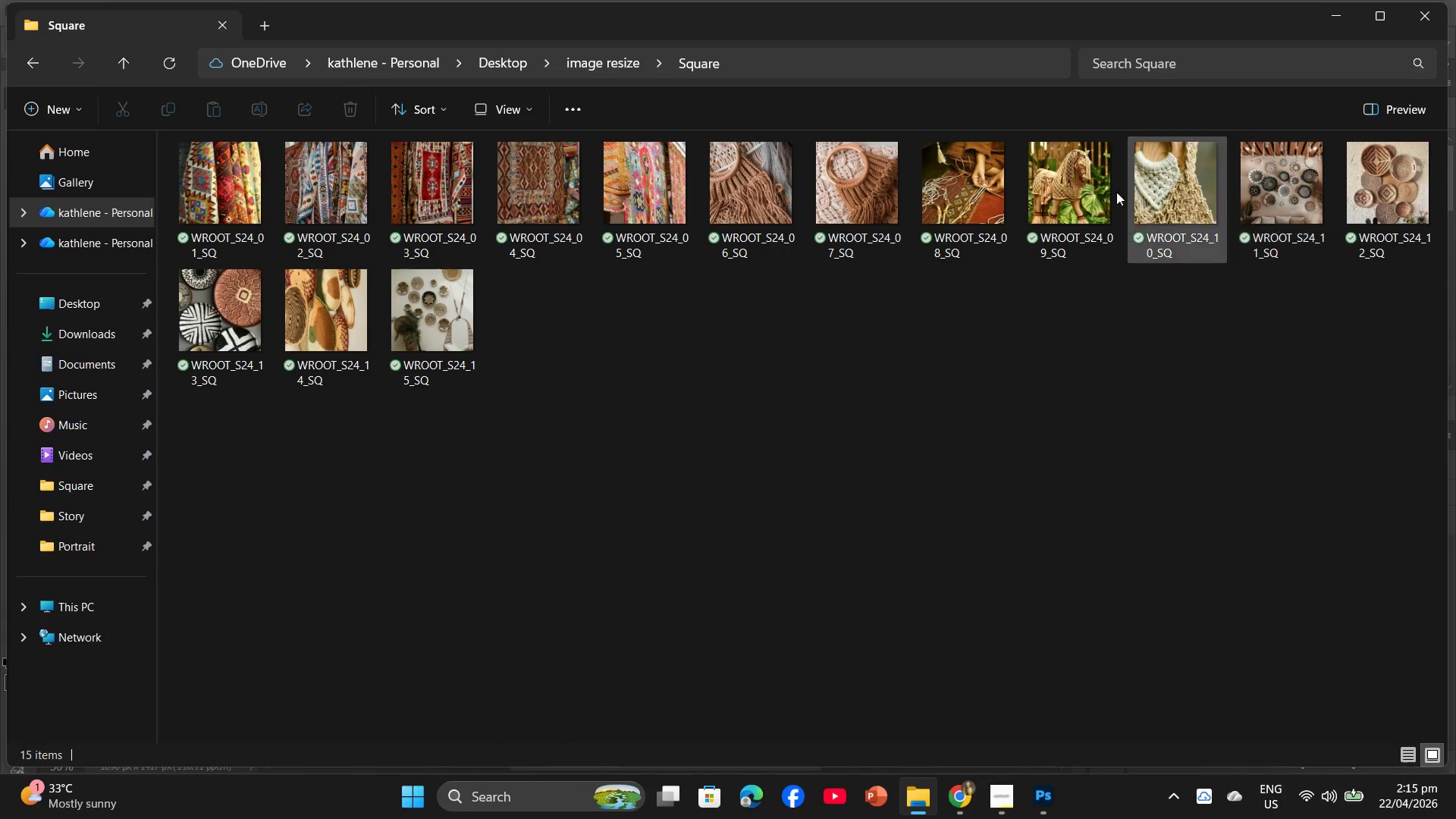 
left_click_drag(start_coordinate=[1085, 195], to_coordinate=[685, 479])
 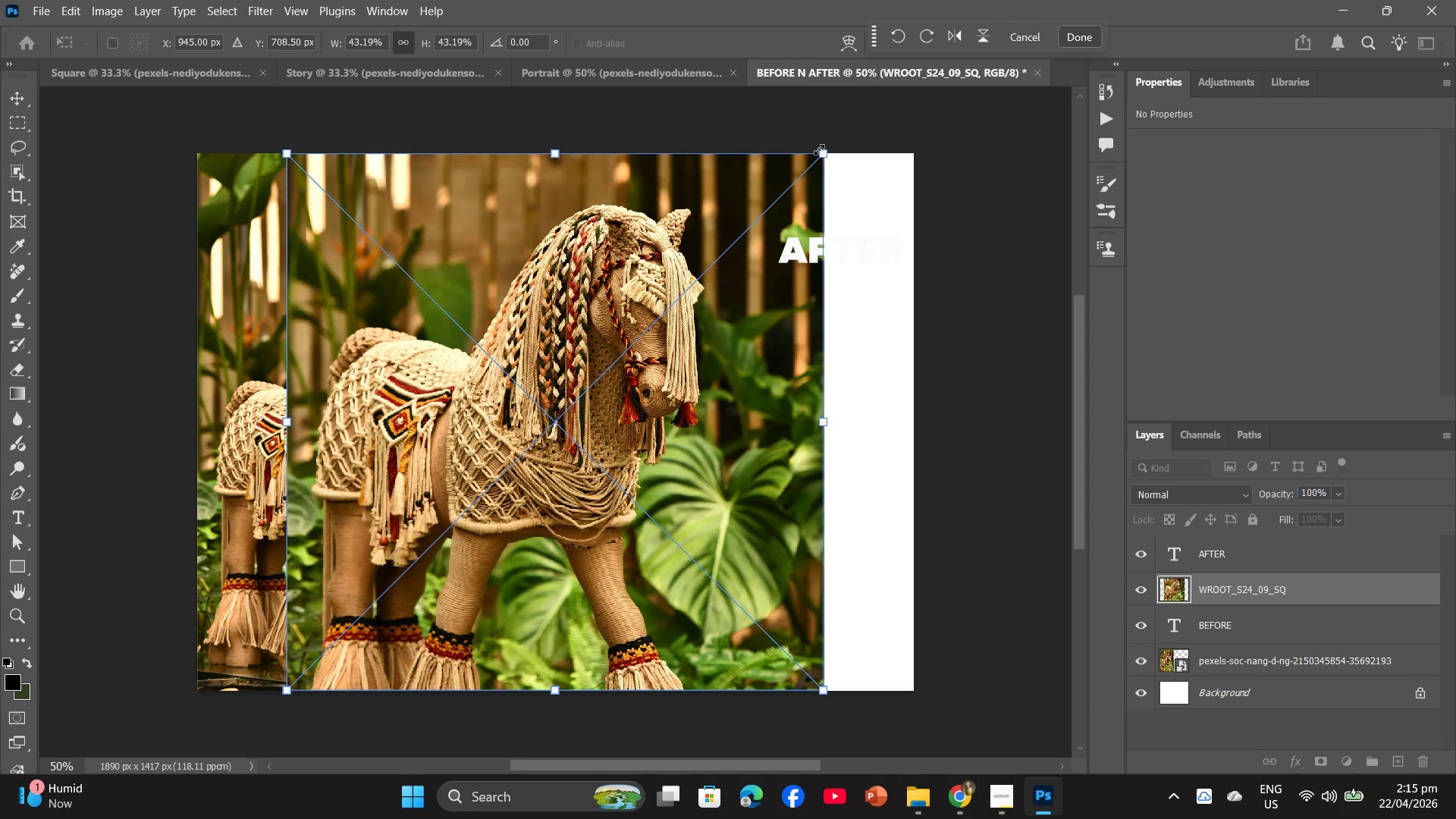 
left_click_drag(start_coordinate=[821, 149], to_coordinate=[629, 275])
 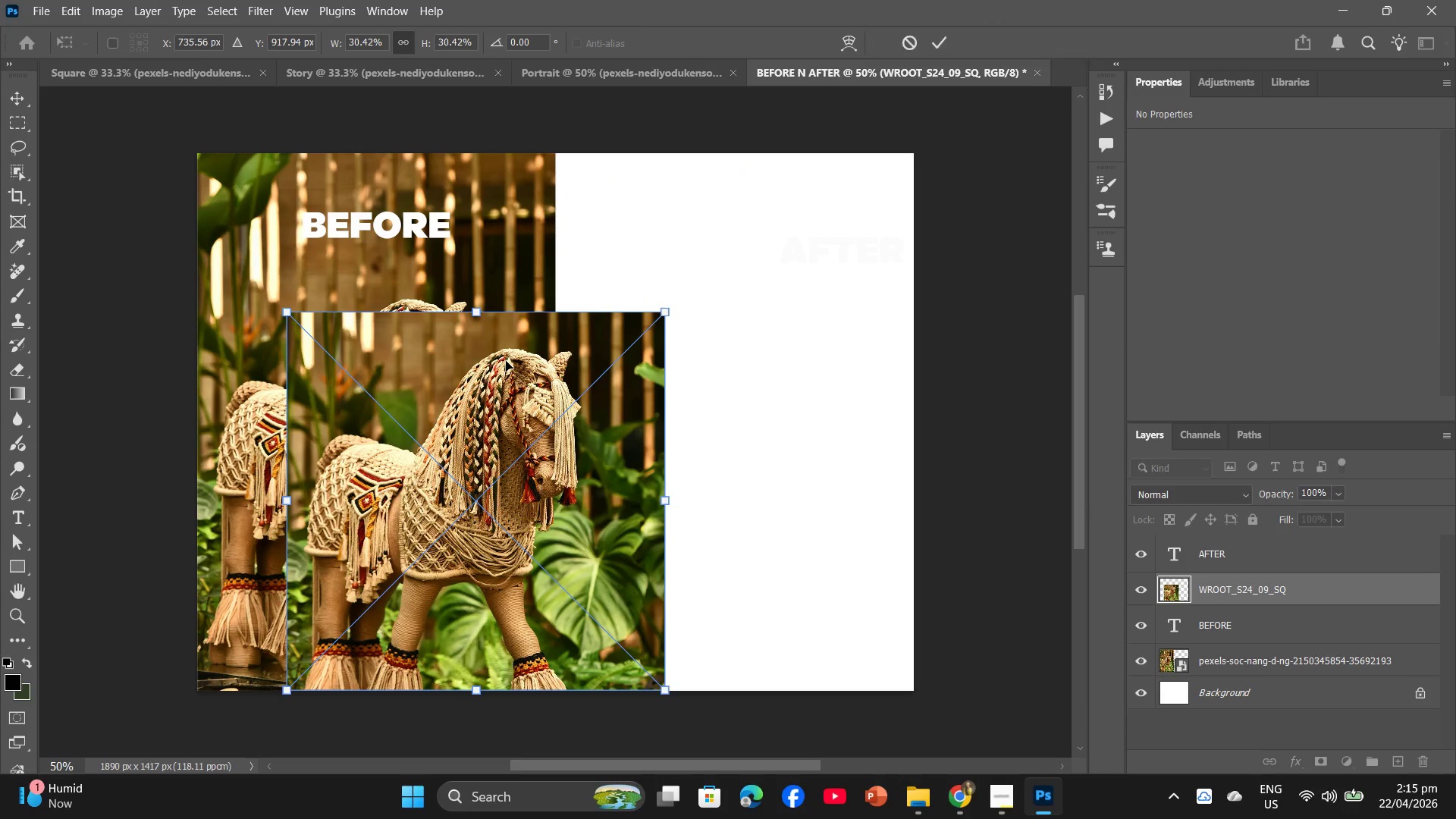 
left_click_drag(start_coordinate=[506, 361], to_coordinate=[767, 366])
 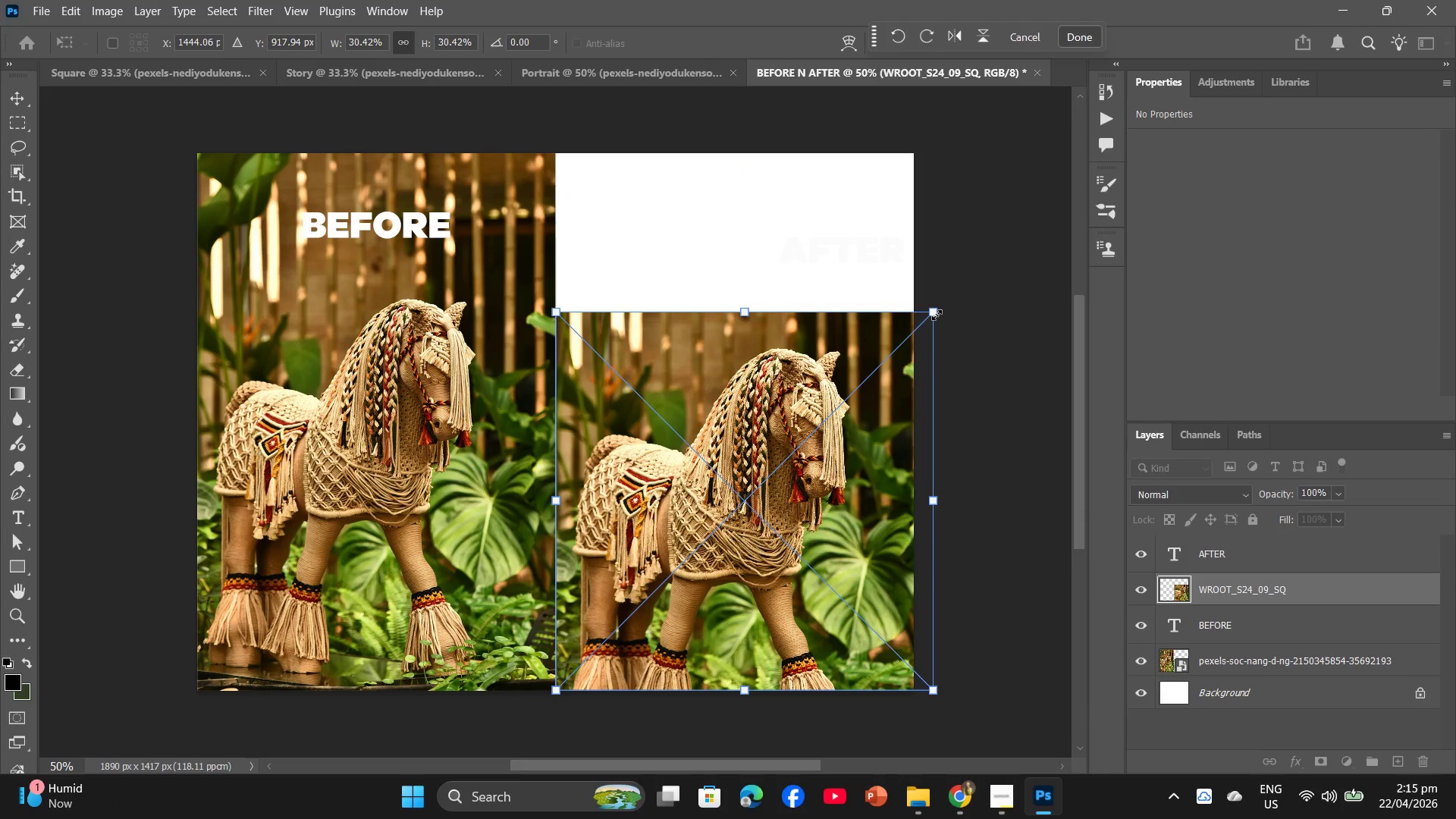 
left_click_drag(start_coordinate=[937, 315], to_coordinate=[899, 316])
 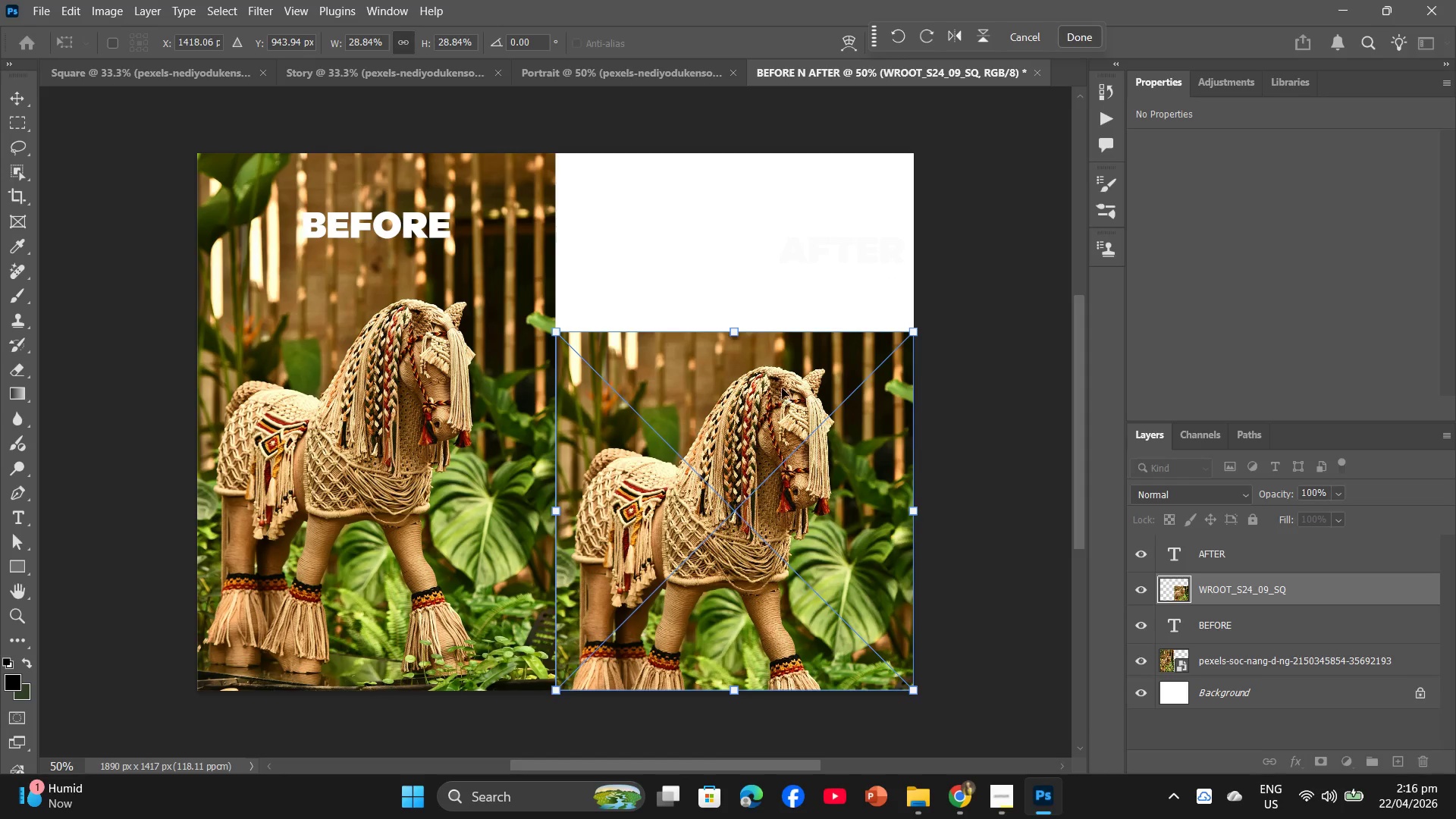 
left_click_drag(start_coordinate=[769, 390], to_coordinate=[774, 335])
 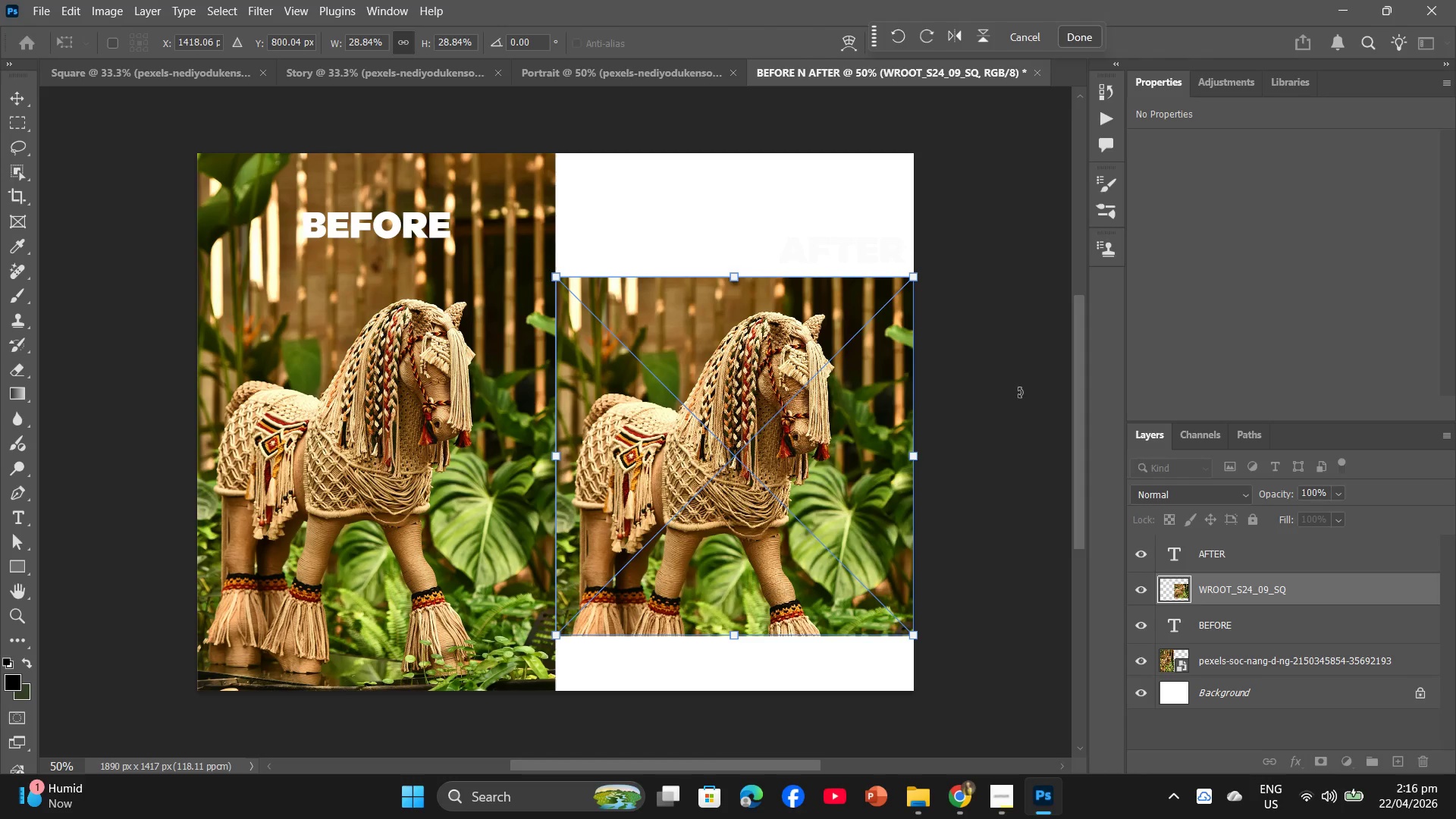 
left_click([999, 394])
 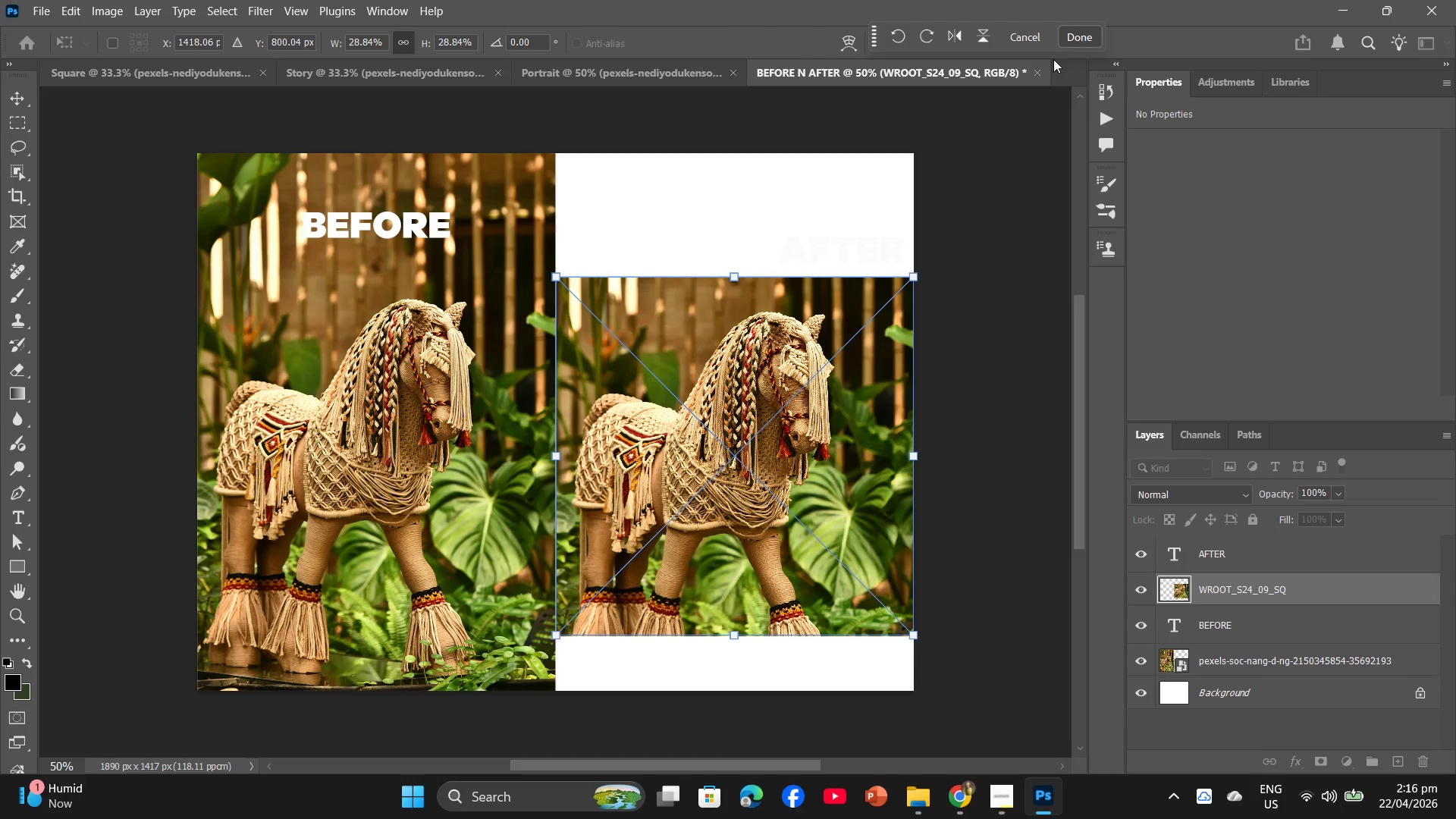 
left_click([1081, 33])
 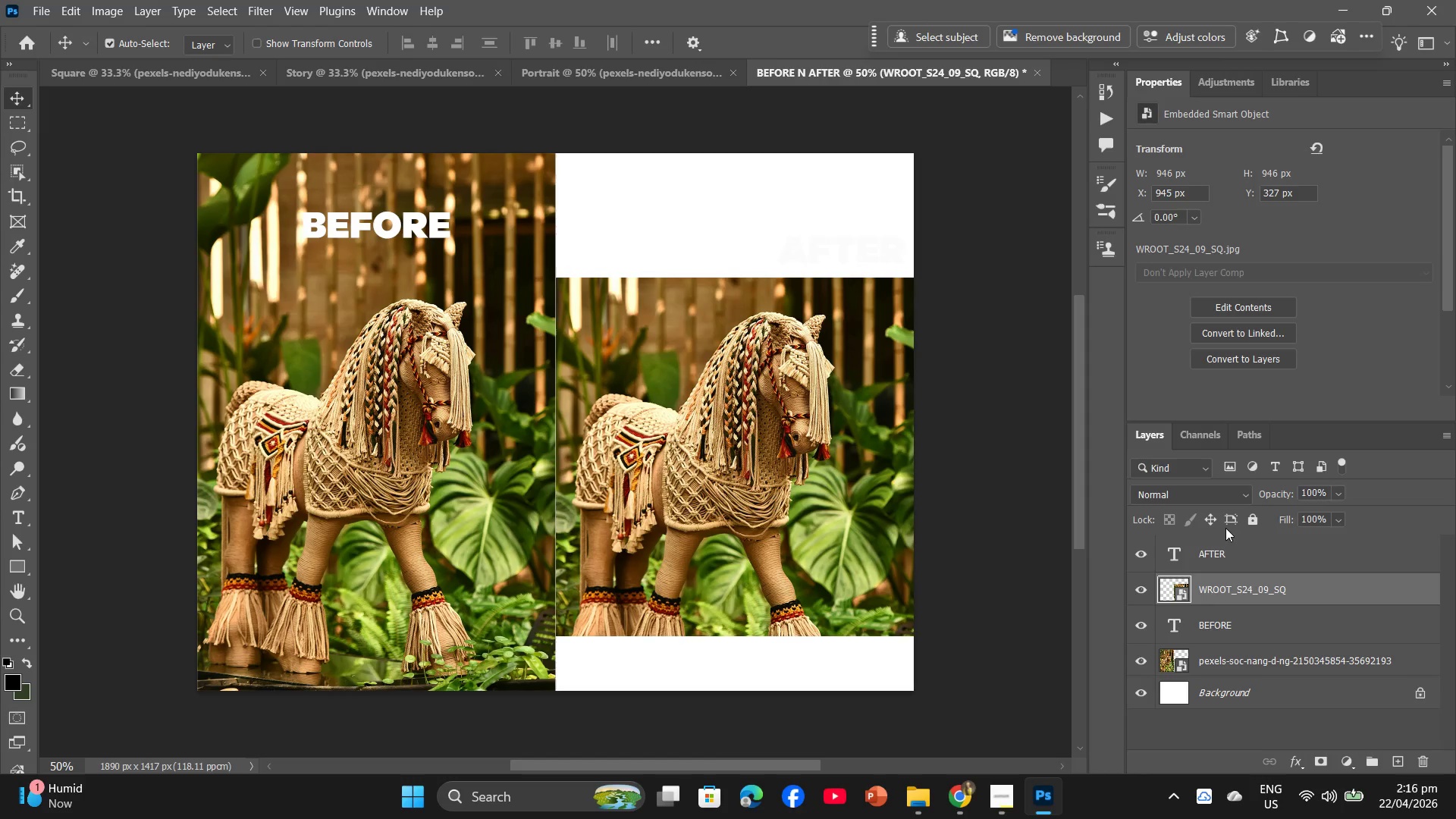 
left_click([1235, 545])
 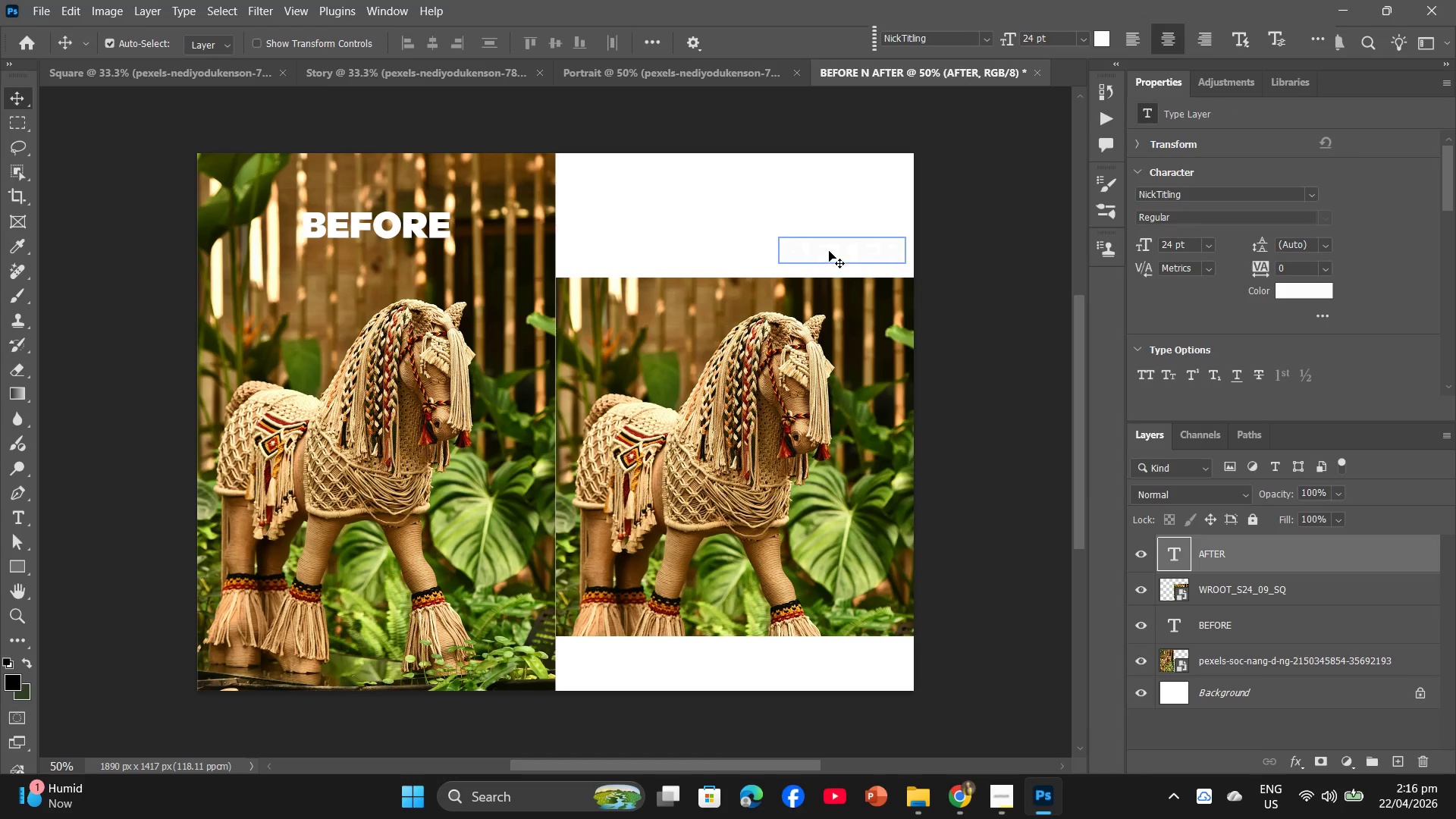 
double_click([833, 247])
 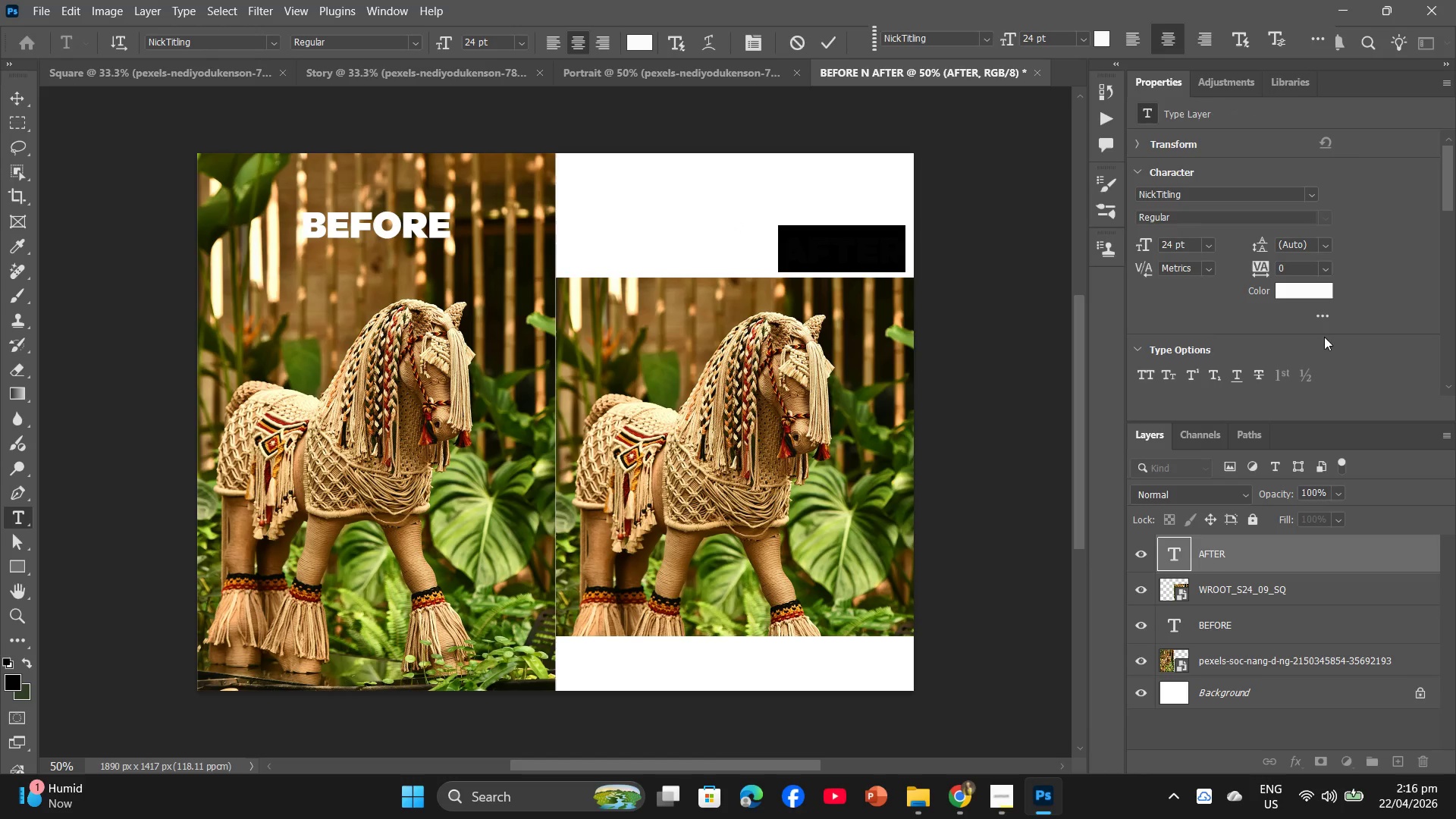 
left_click([1320, 290])
 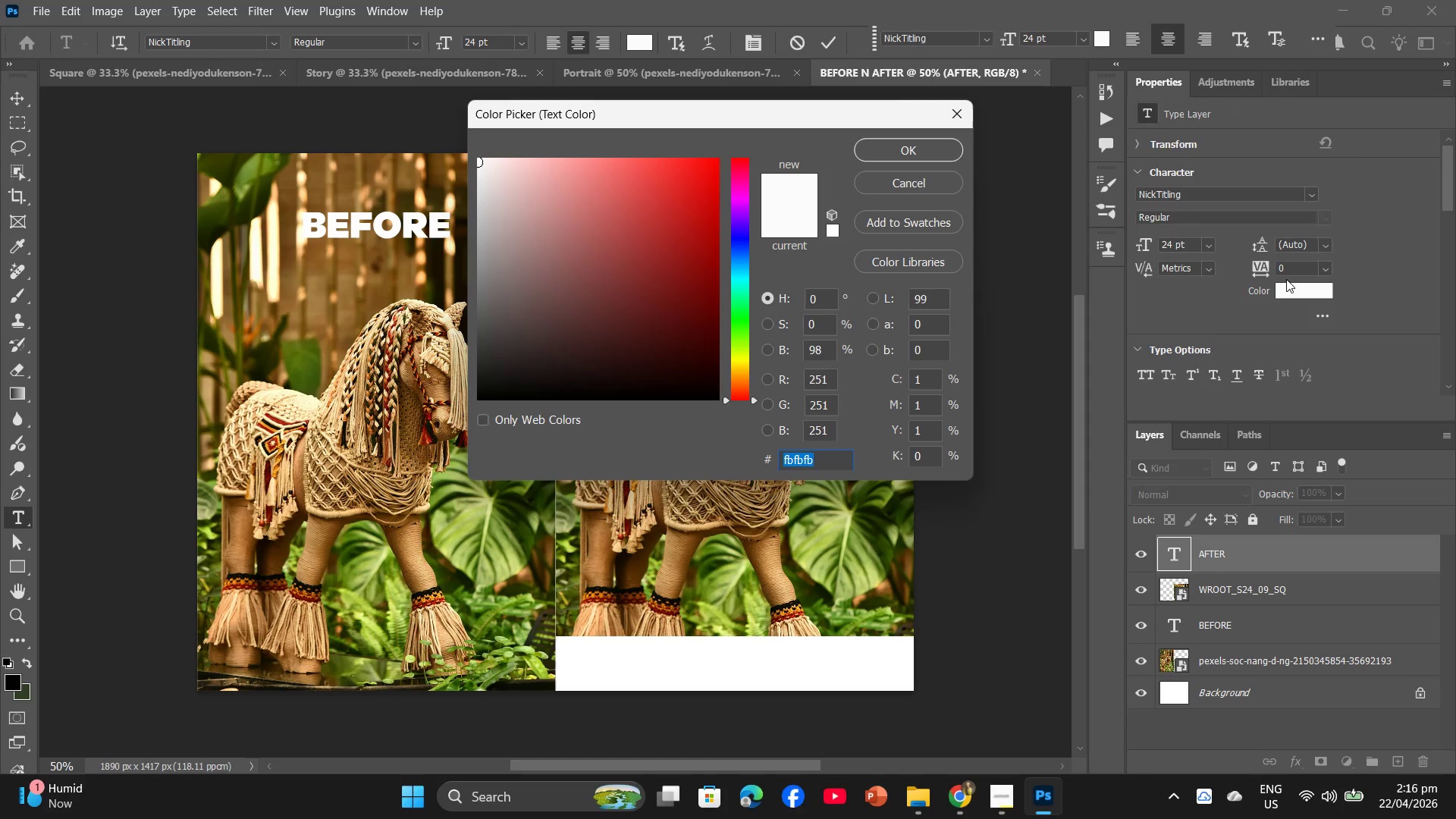 
left_click([1286, 297])
 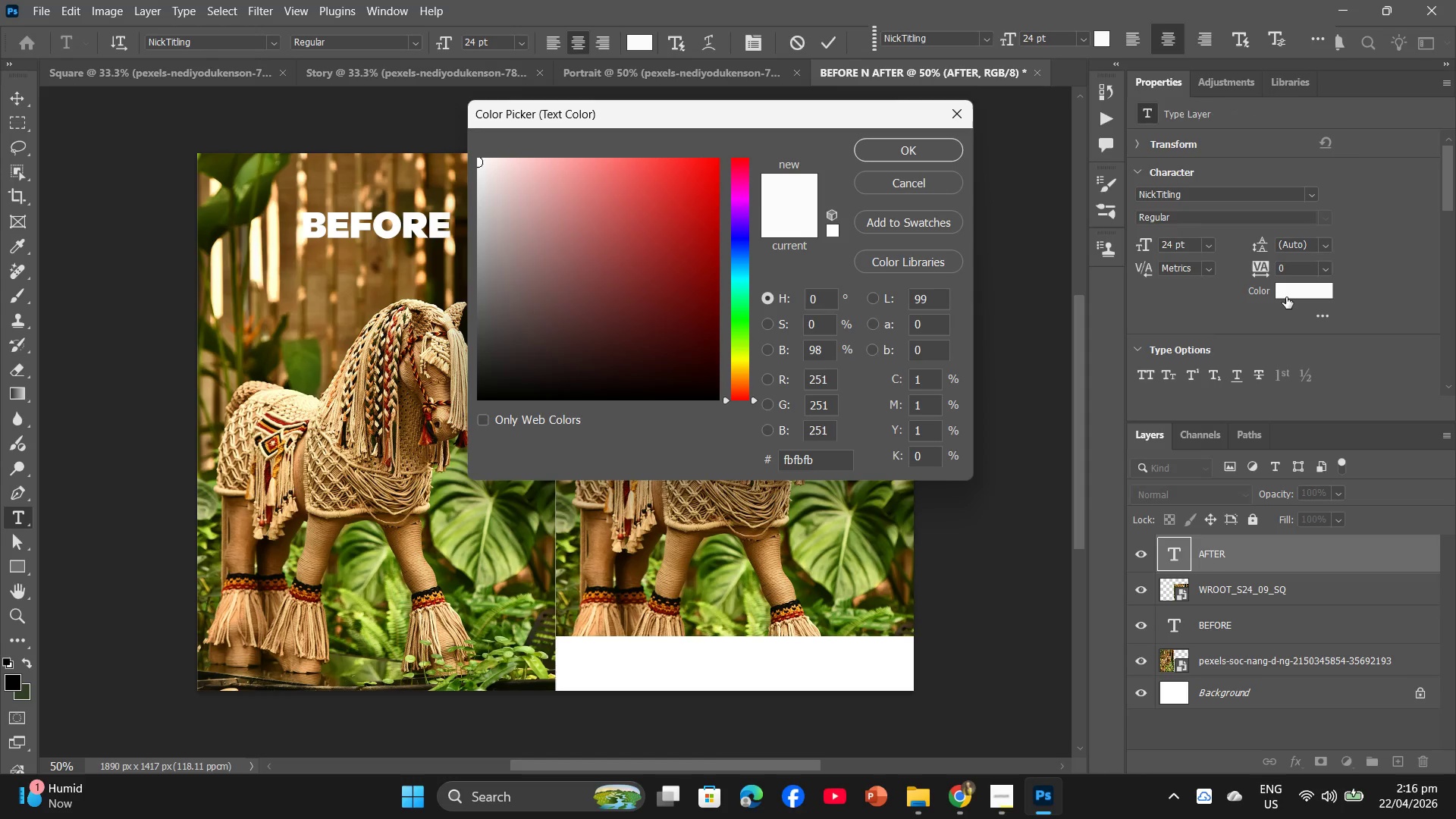 
double_click([1286, 297])
 